 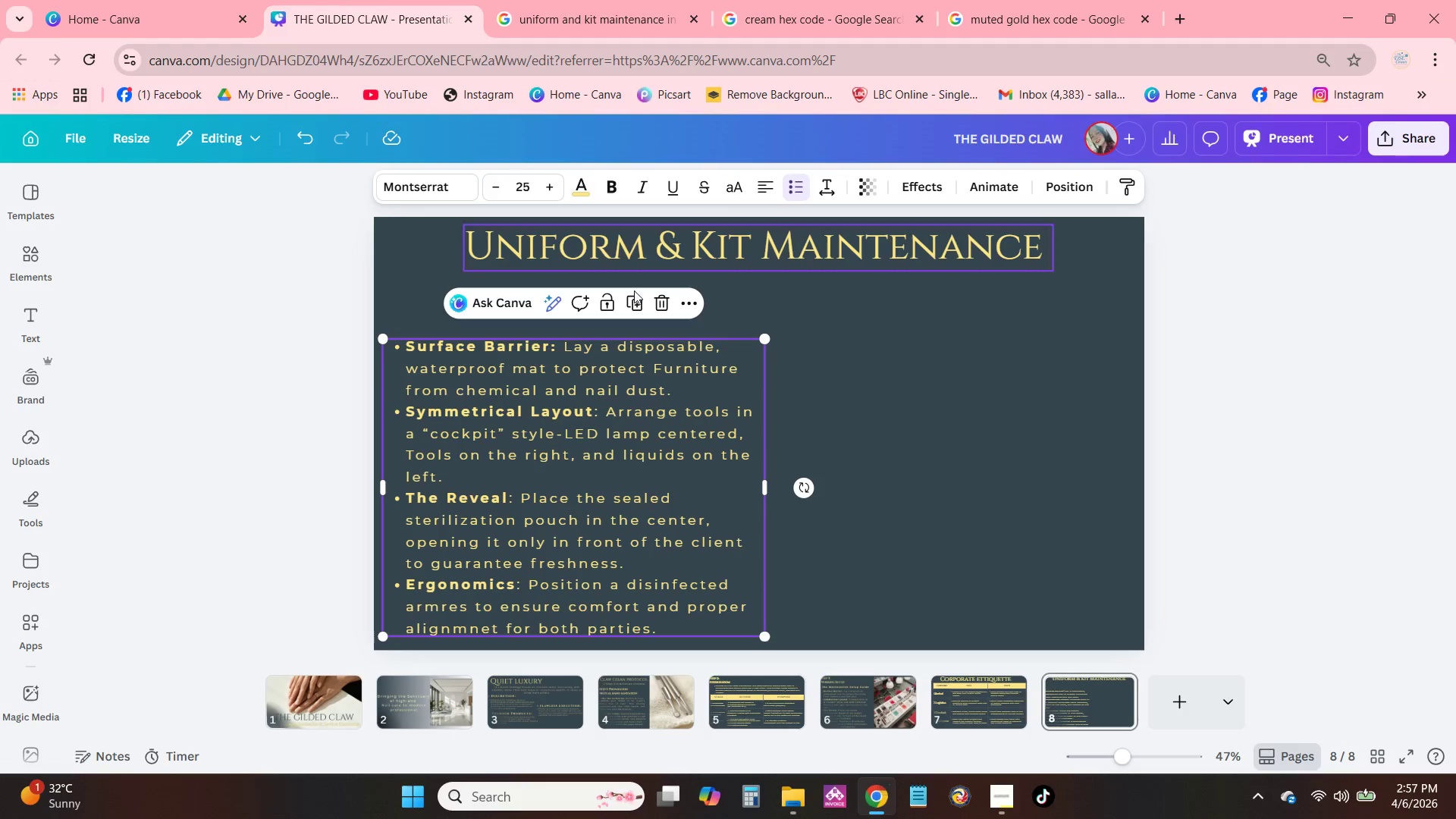 
double_click([669, 384])
 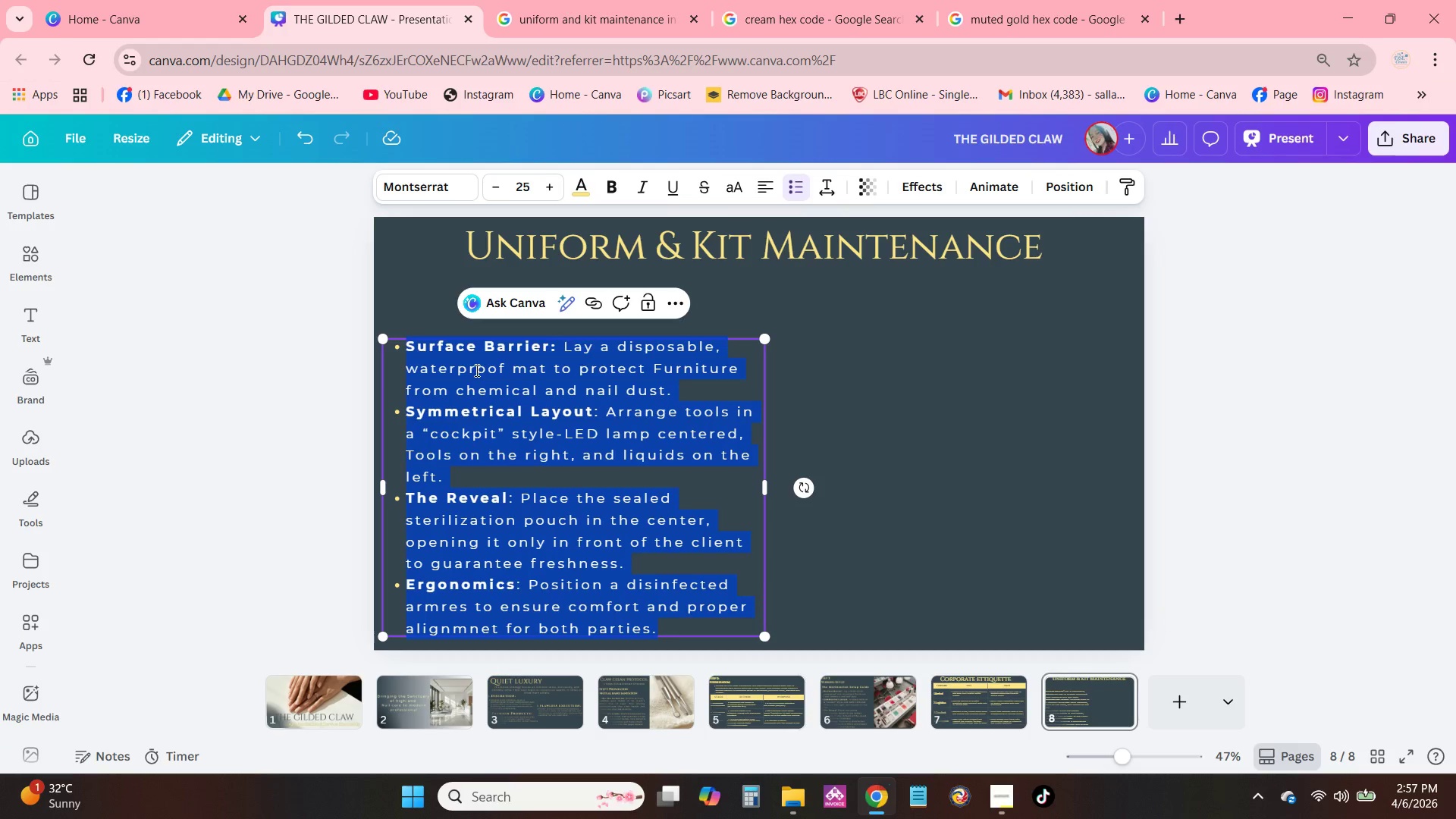 
key(Control+V)
 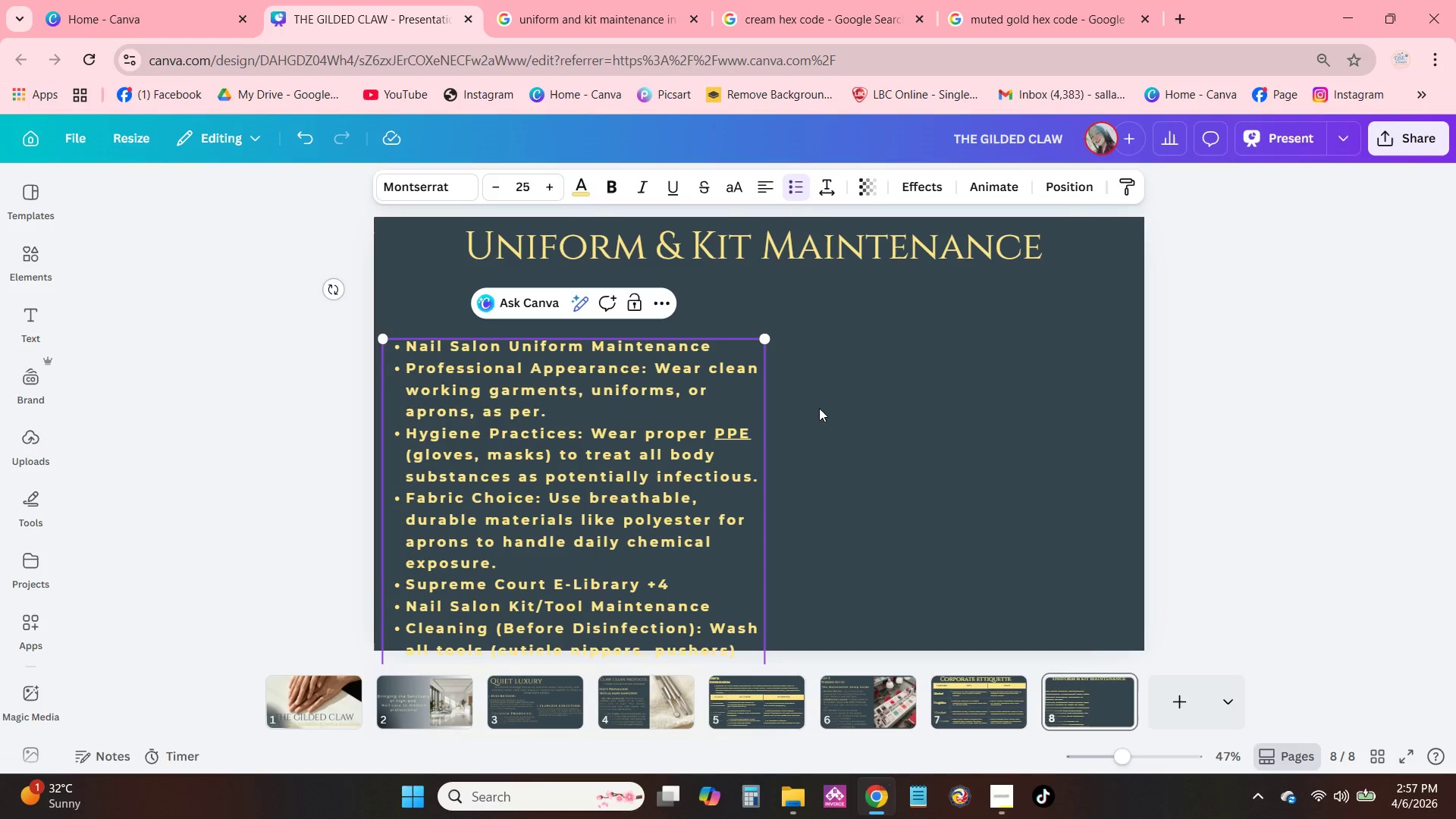 
left_click([526, 364])
 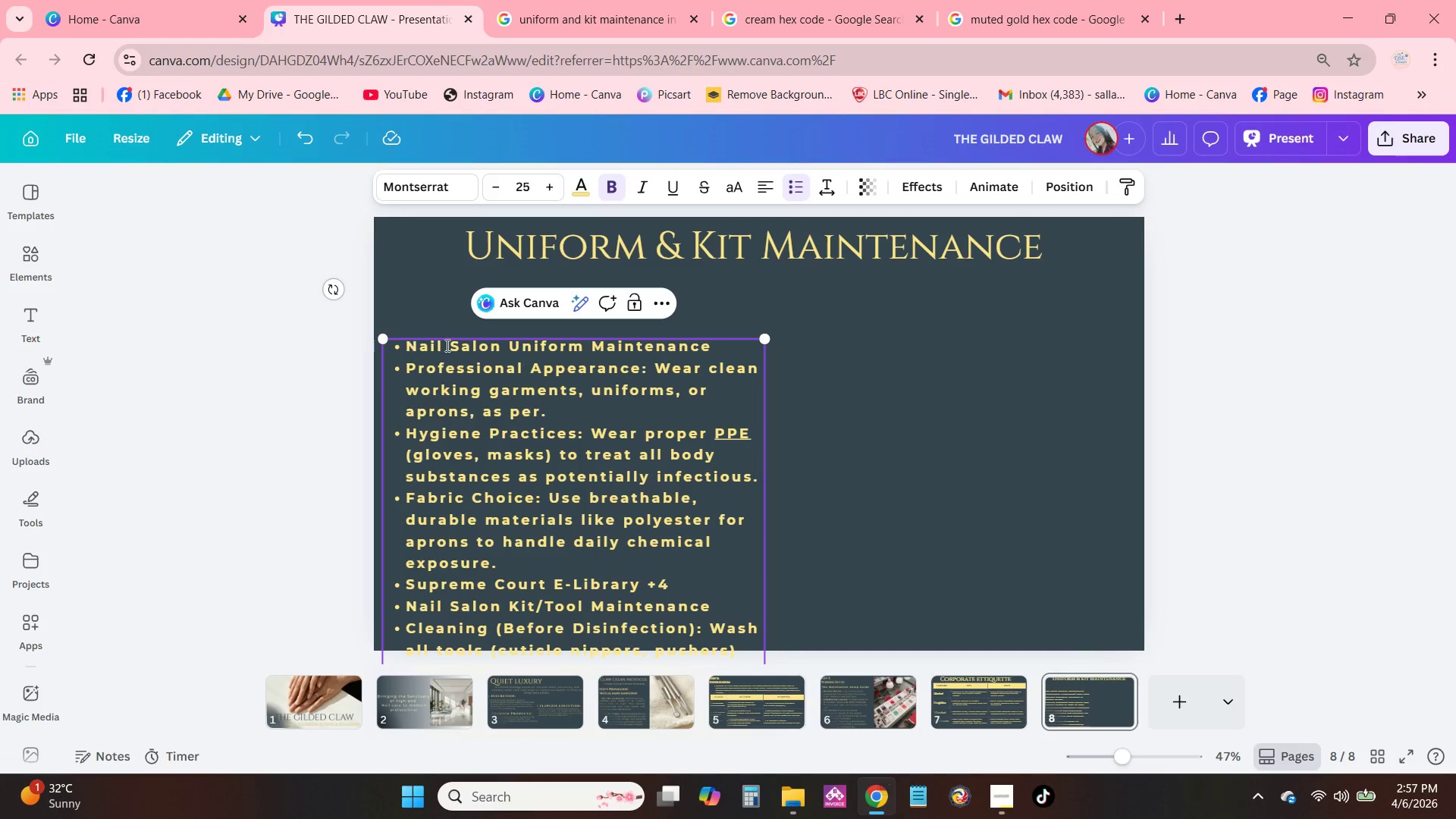 
left_click([987, 405])
 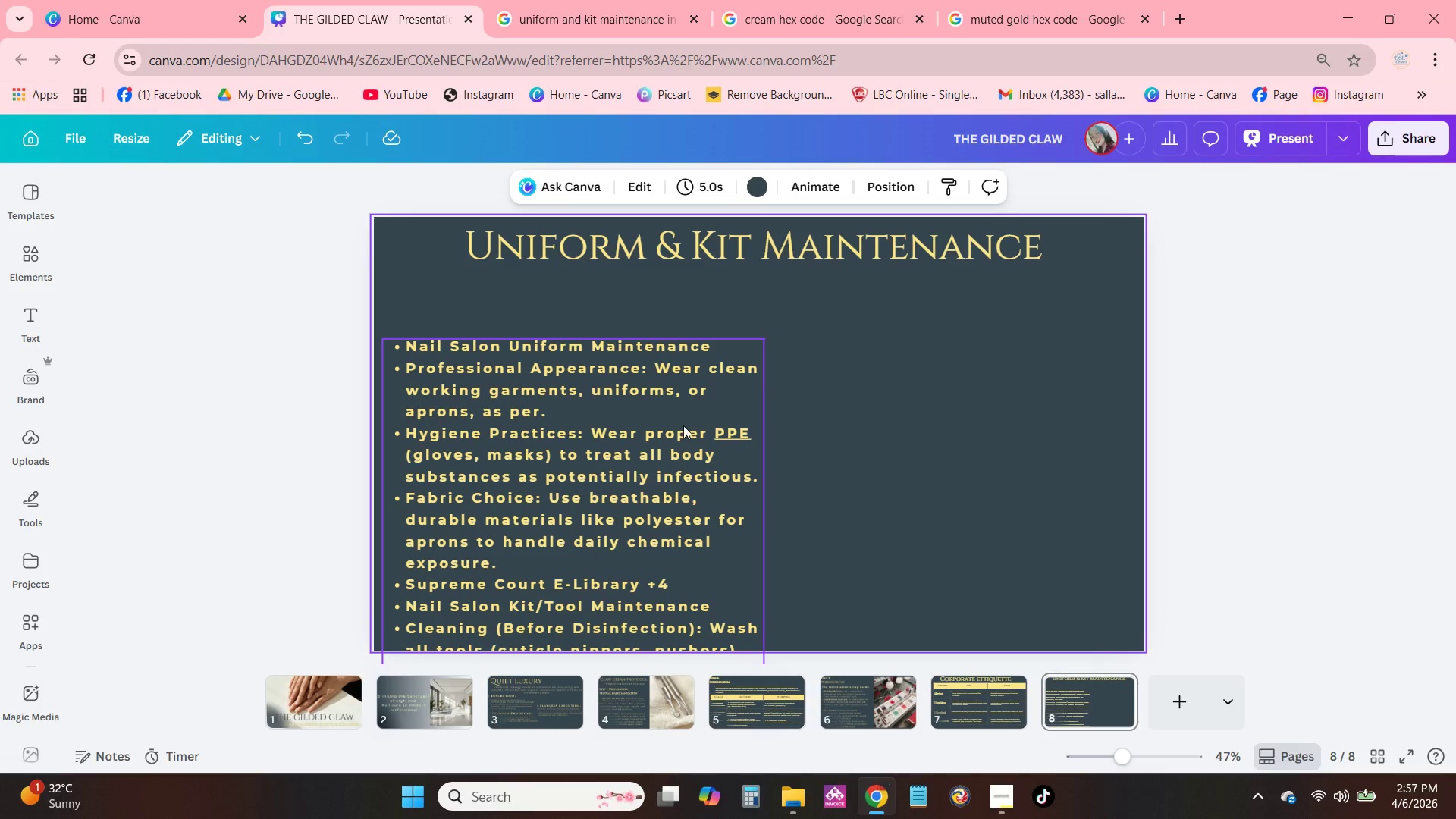 
left_click_drag(start_coordinate=[664, 516], to_coordinate=[695, 479])
 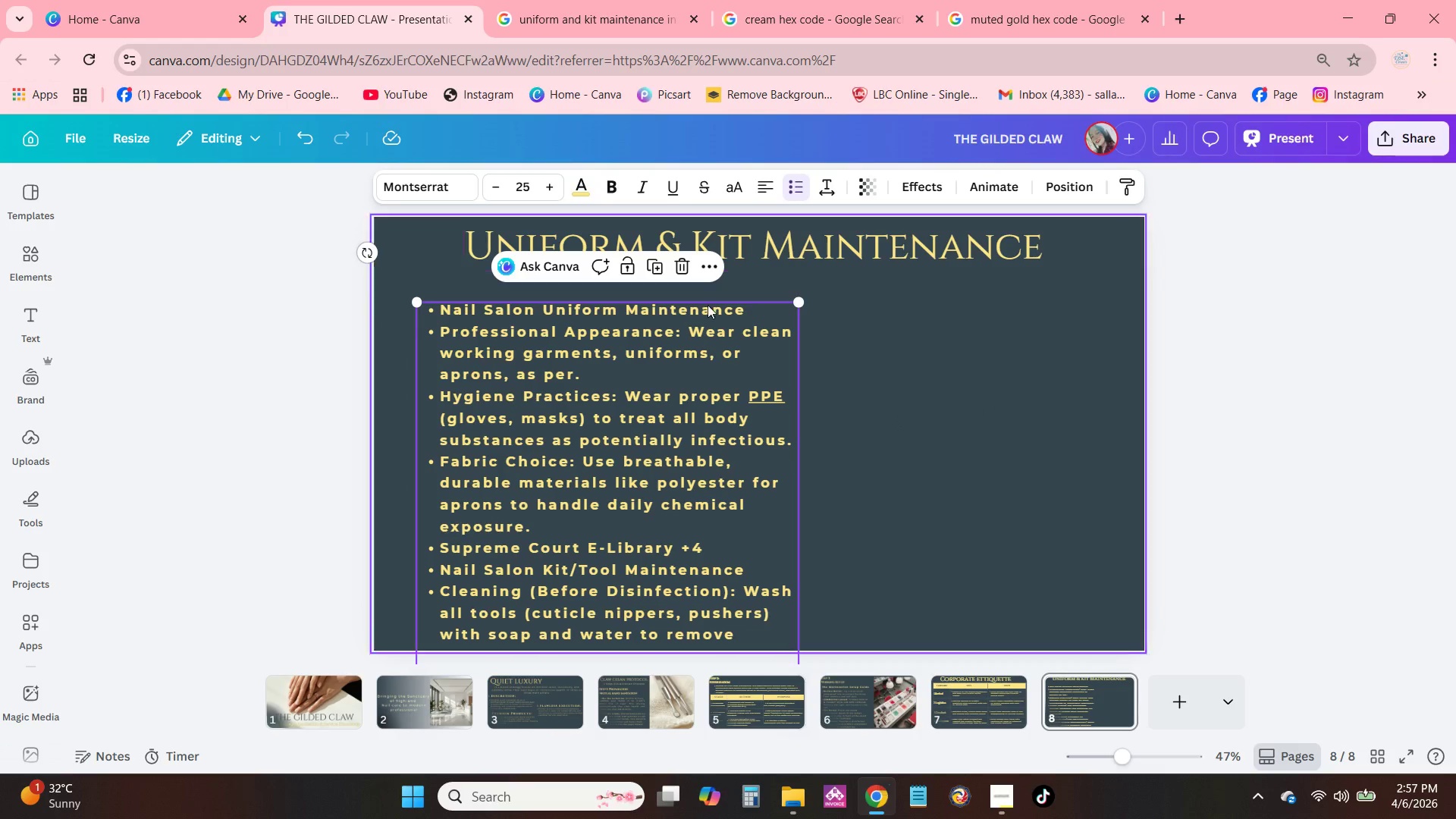 
double_click([691, 316])
 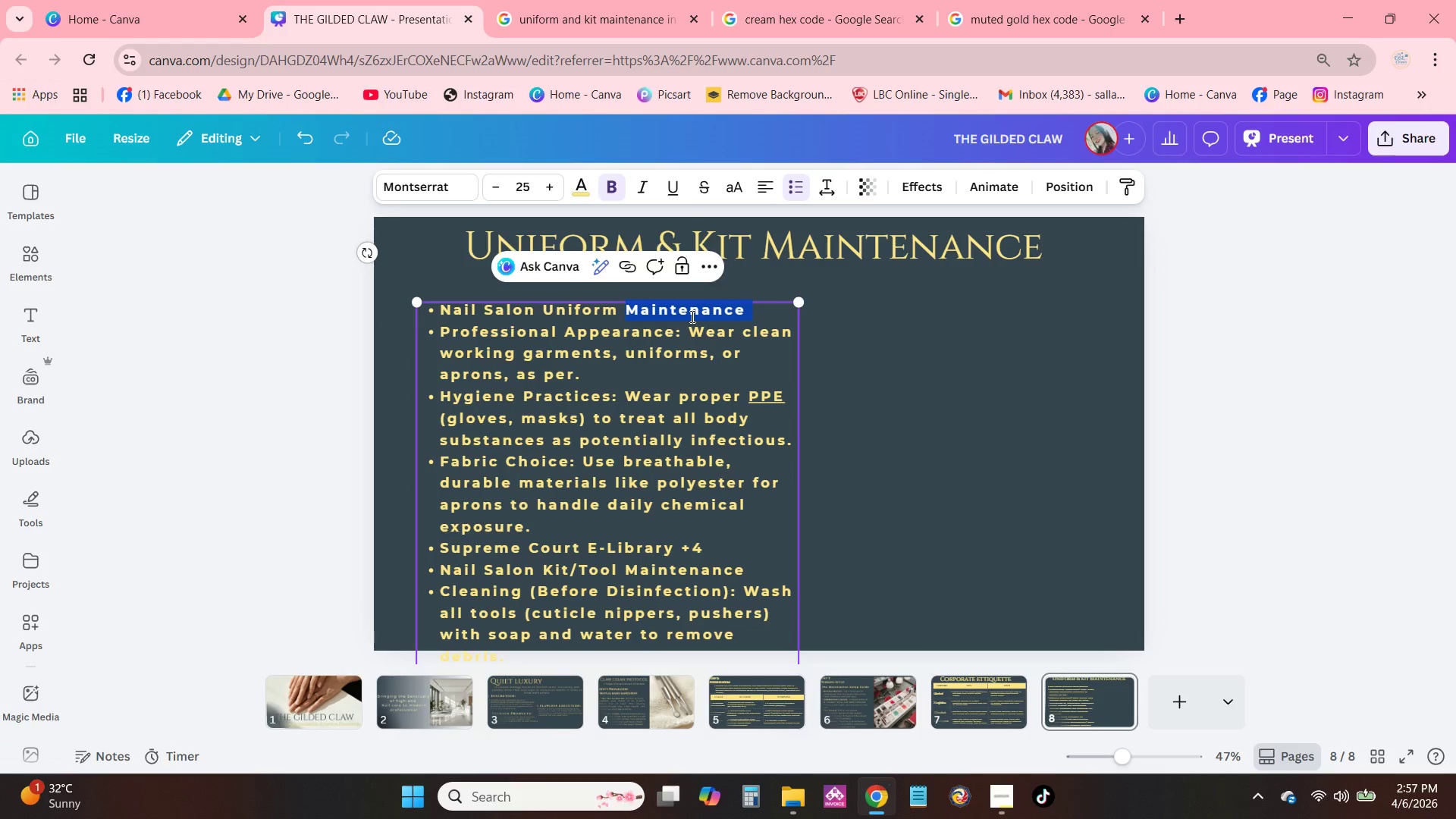 
triple_click([691, 316])
 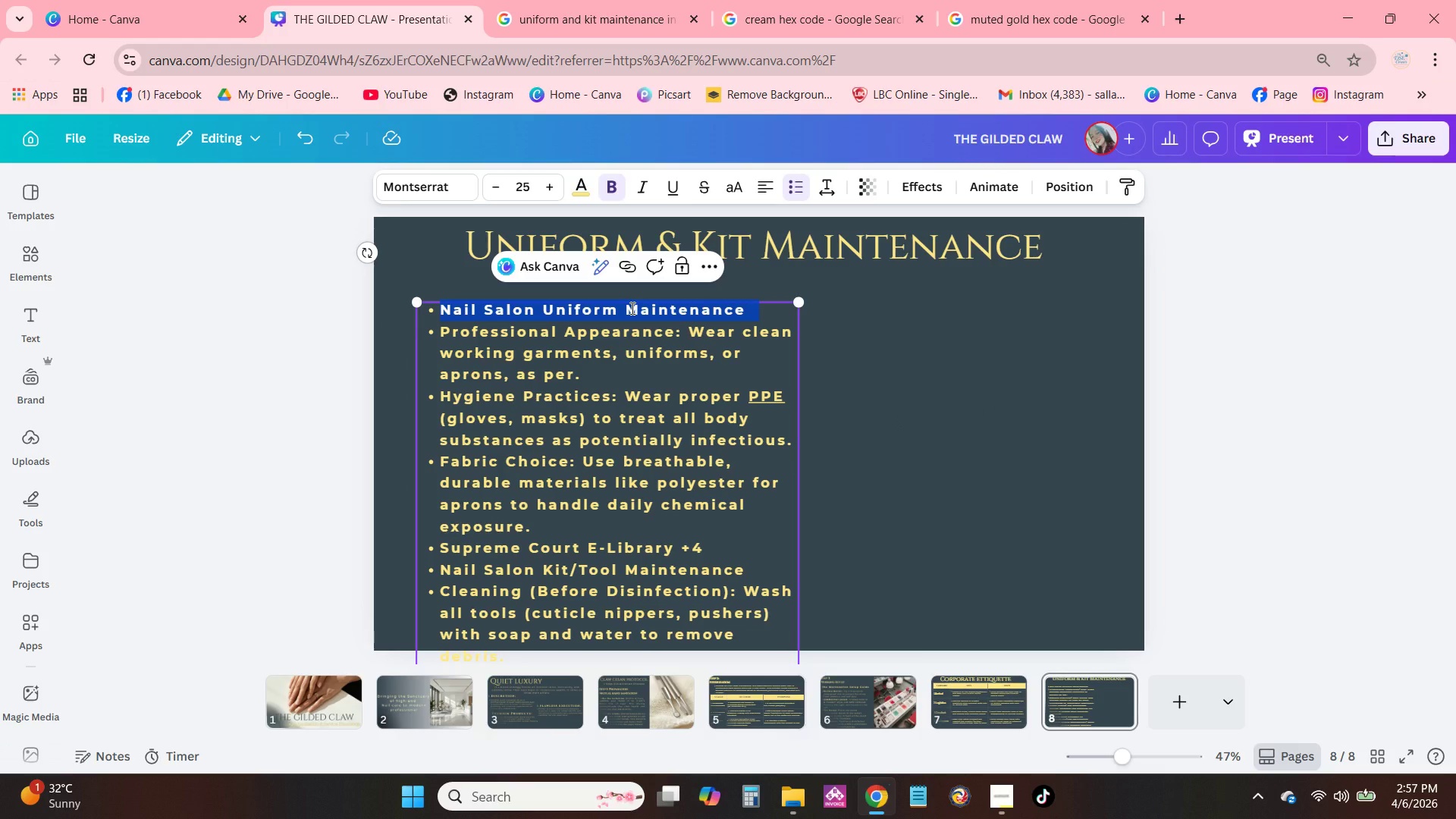 
key(Control+C)
 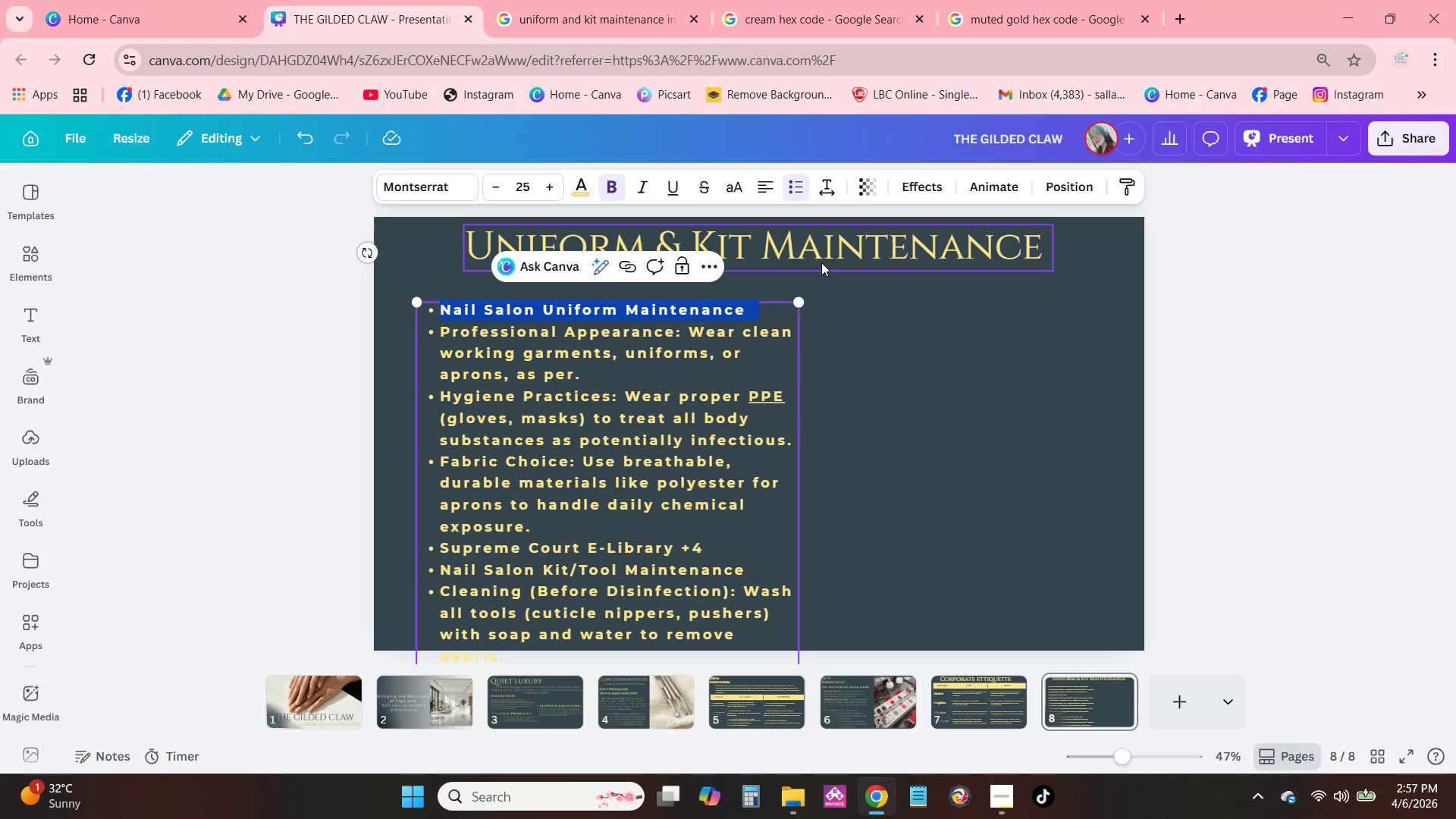 
left_click([827, 253])
 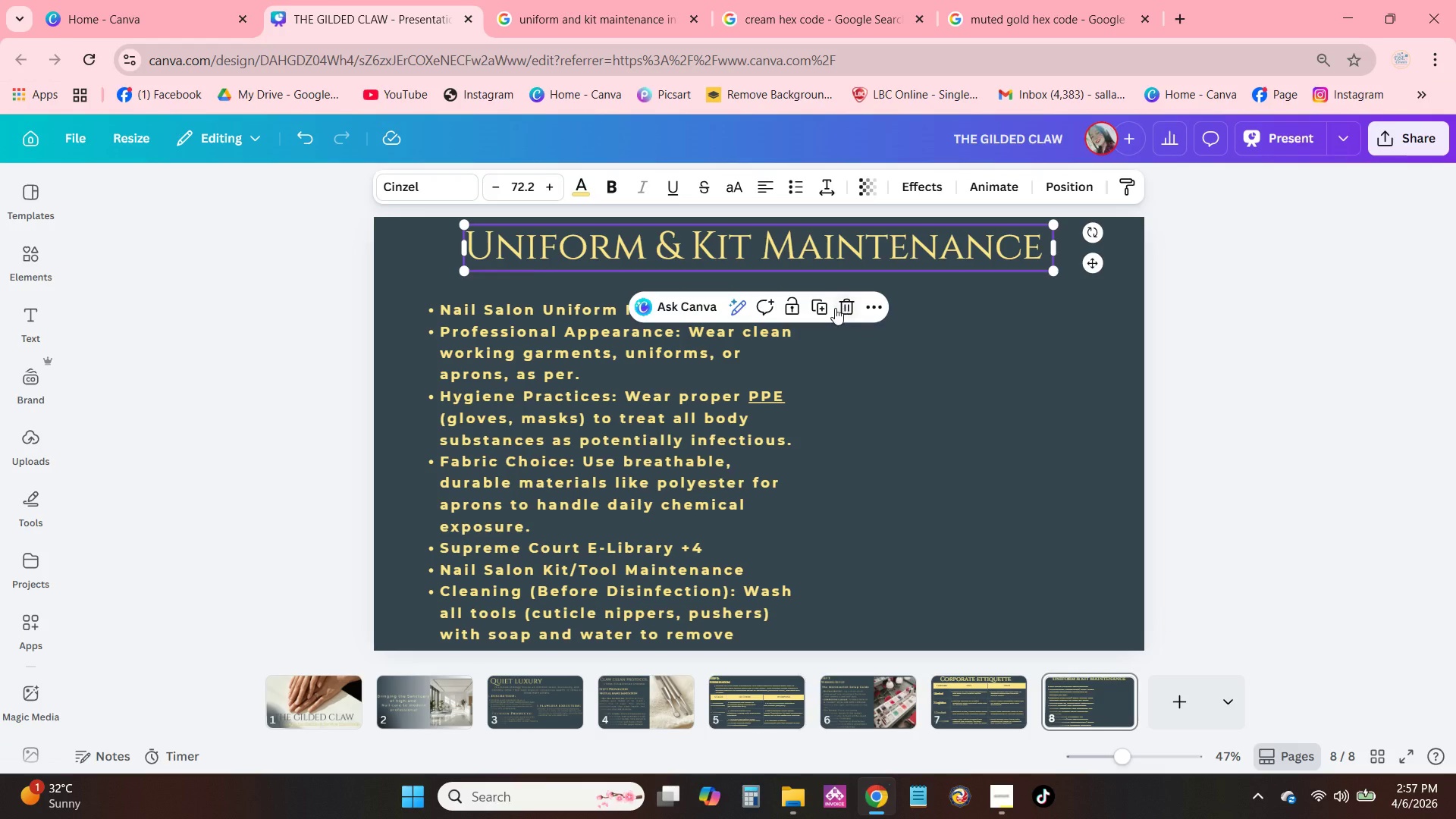 
left_click([821, 307])
 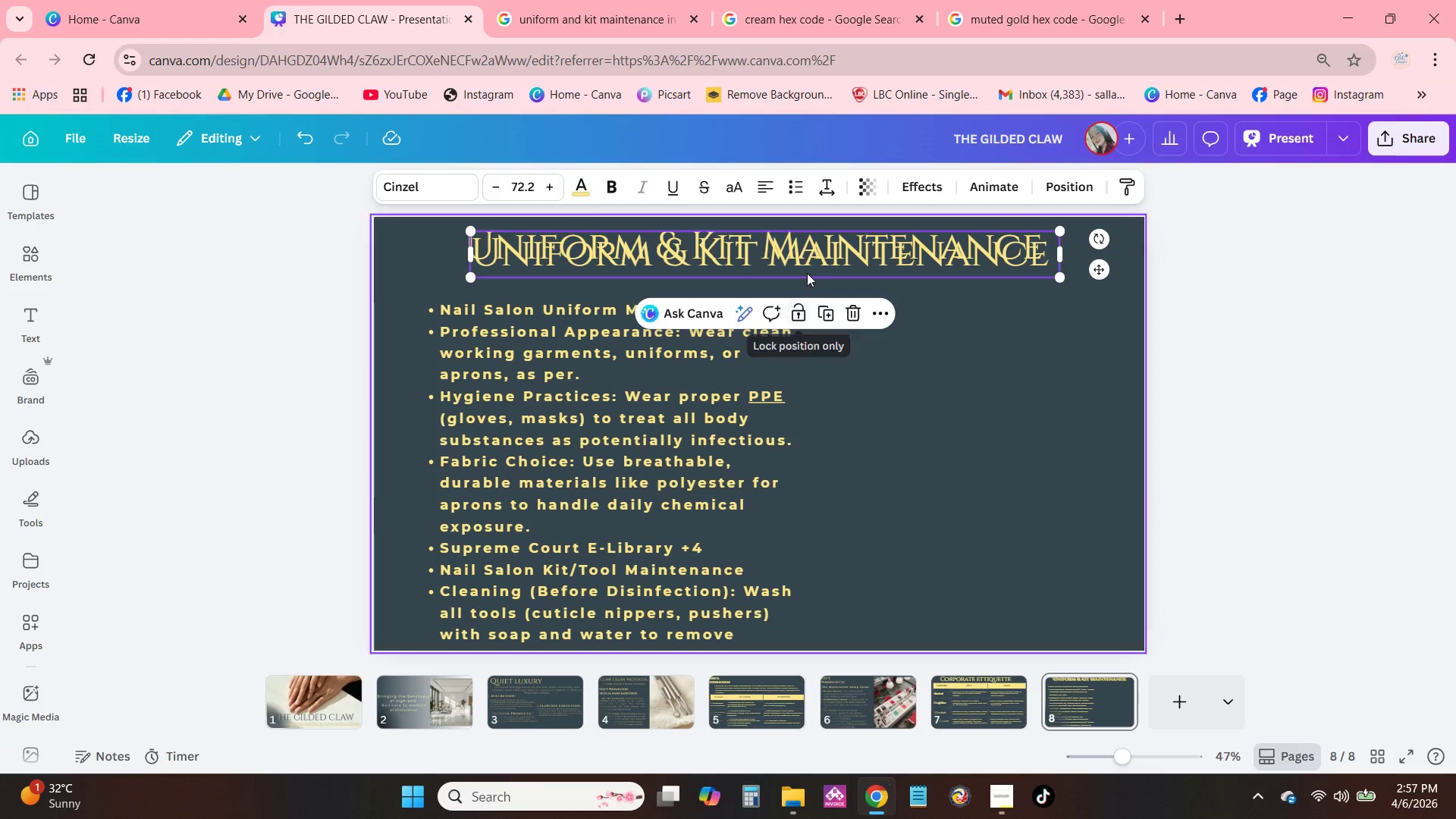 
left_click_drag(start_coordinate=[812, 255], to_coordinate=[865, 372])
 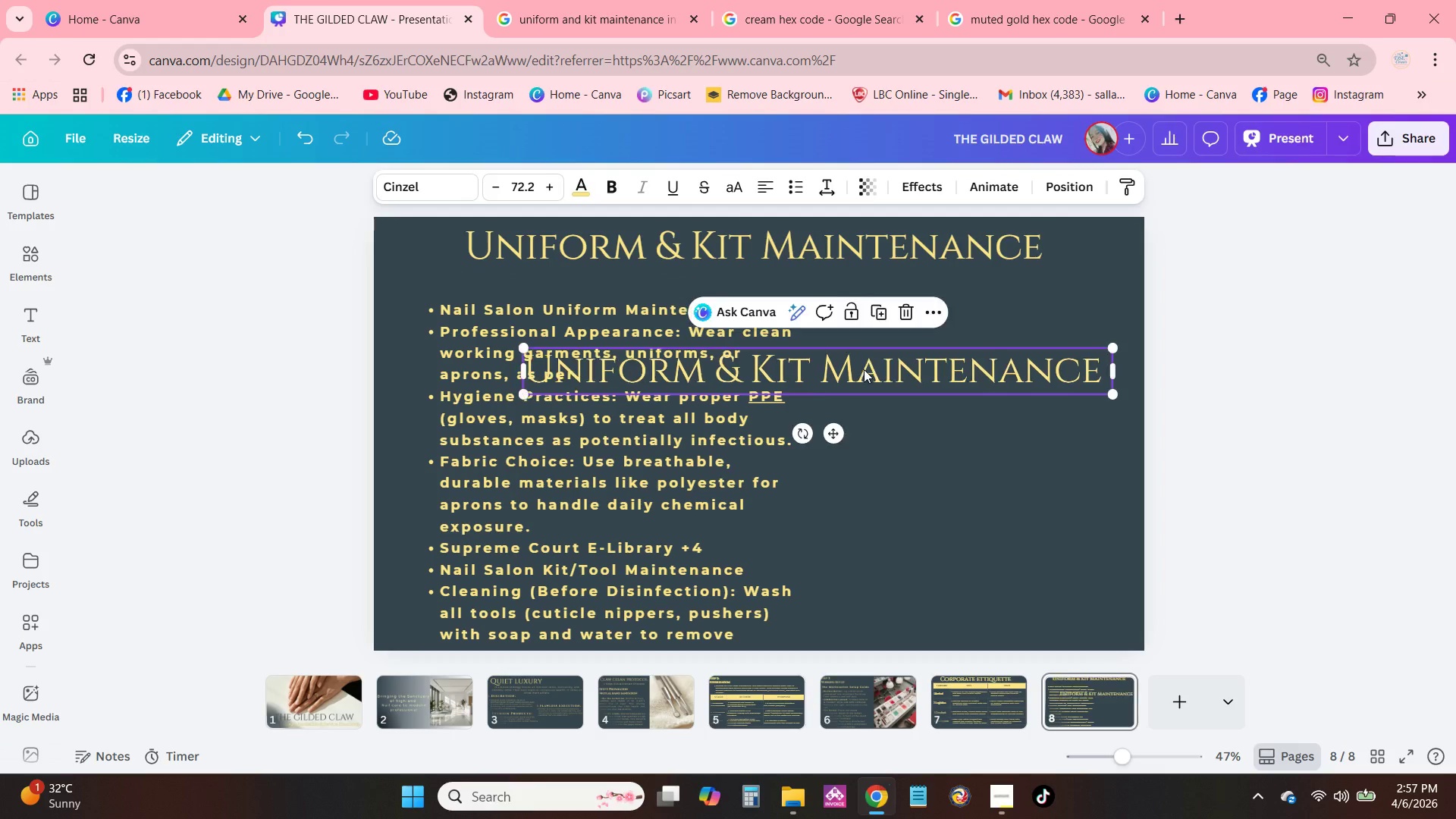 
double_click([864, 369])
 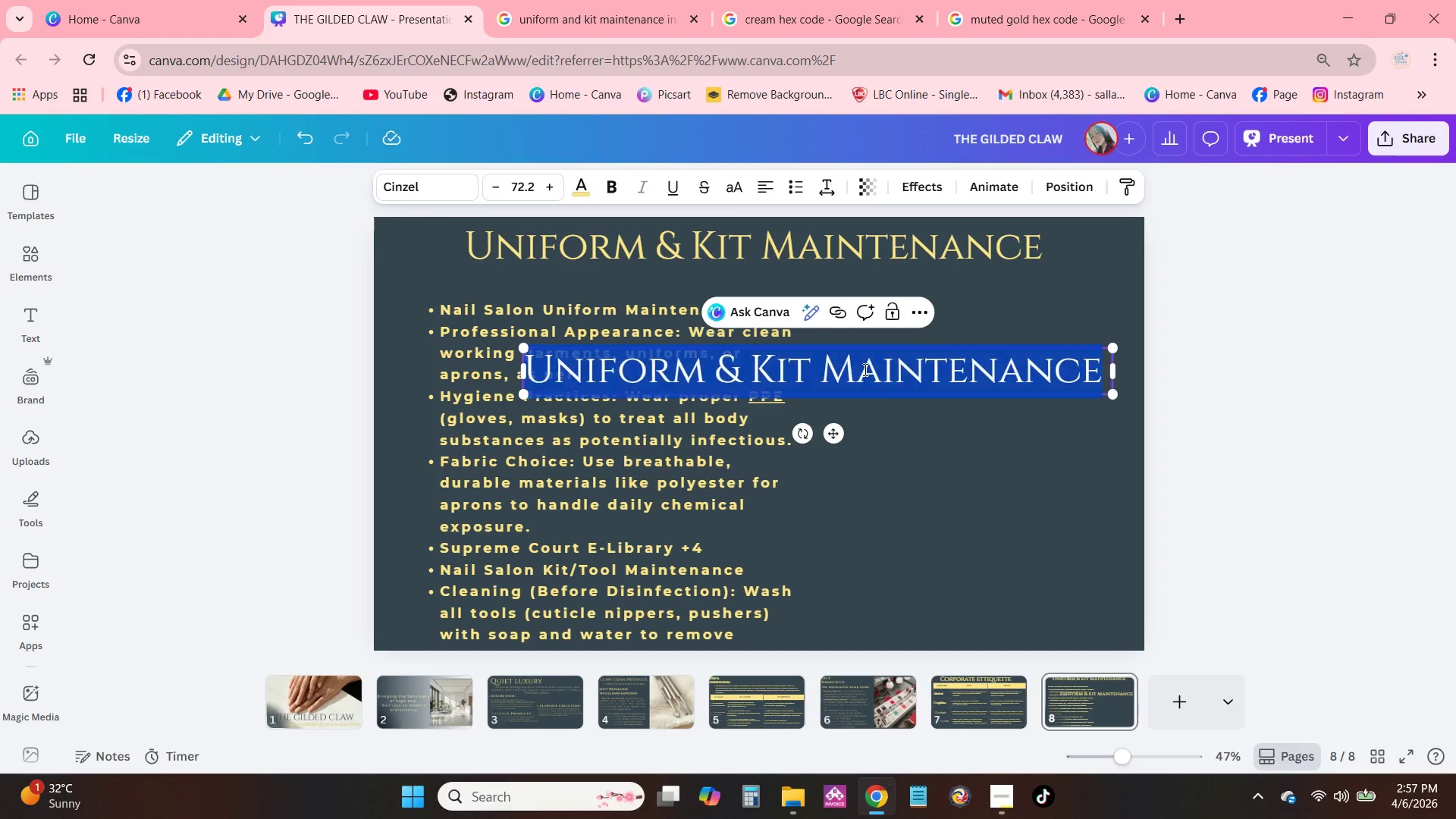 
triple_click([864, 369])
 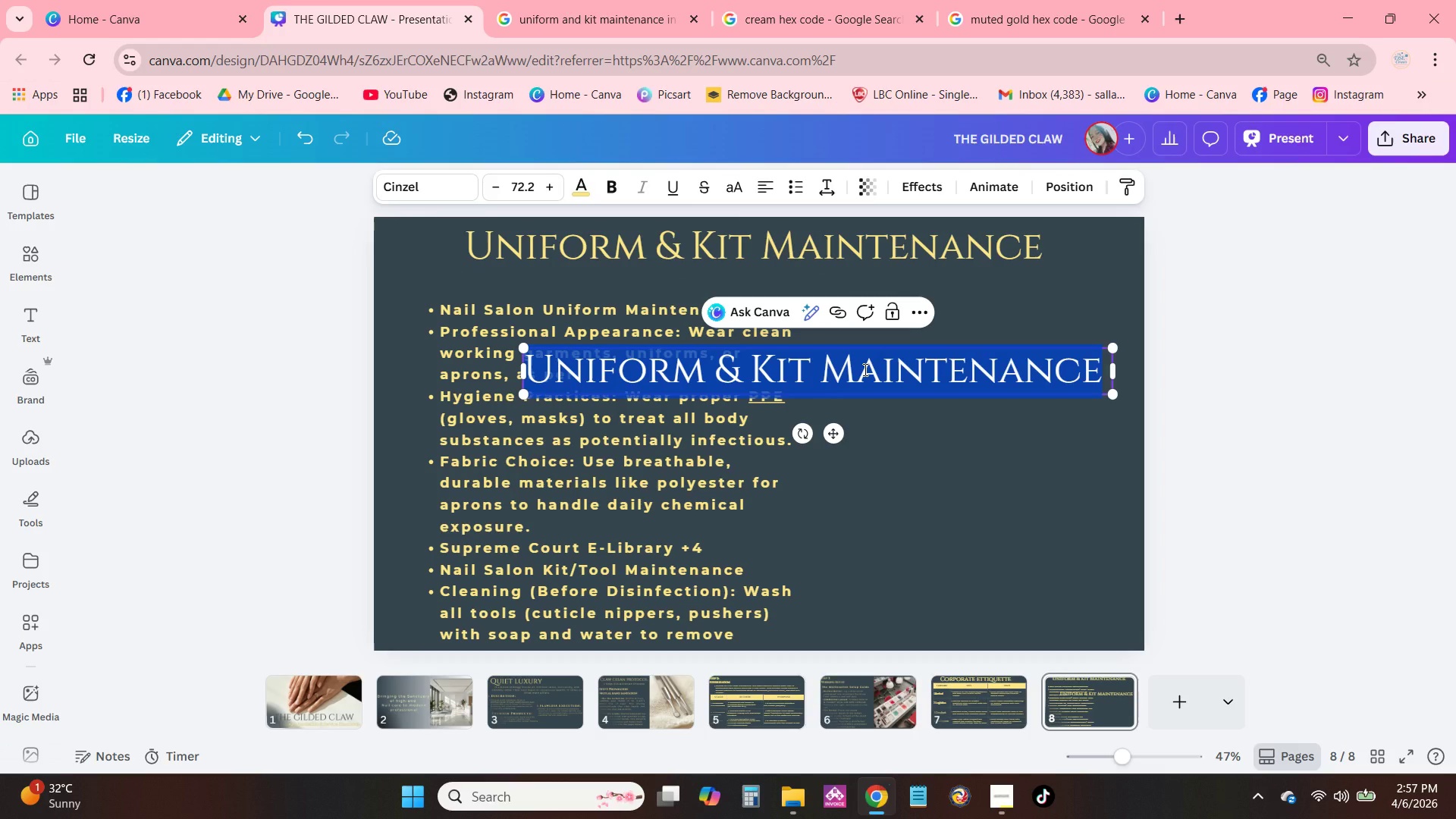 
key(Control+V)
 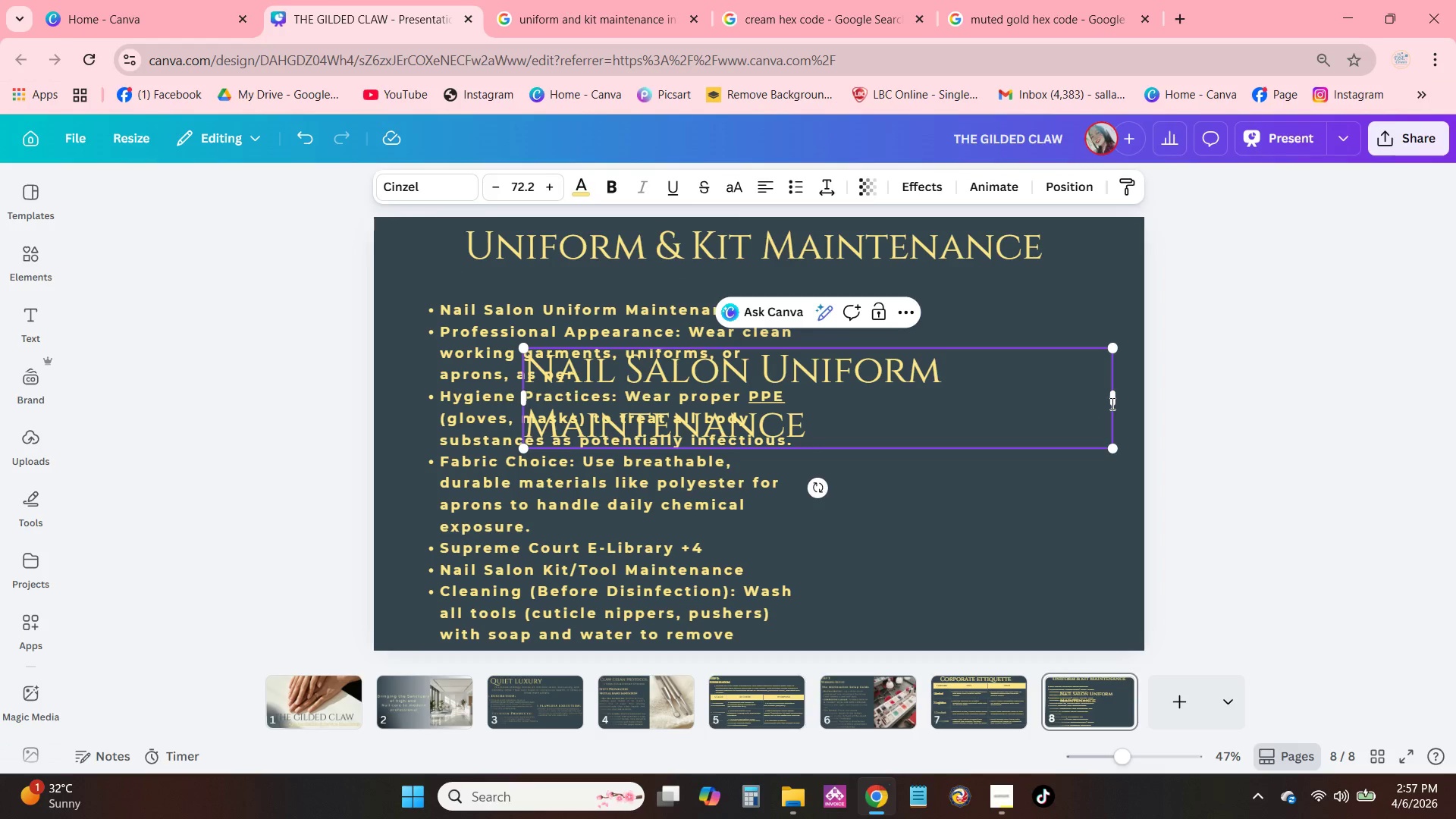 
left_click_drag(start_coordinate=[1116, 401], to_coordinate=[959, 392])
 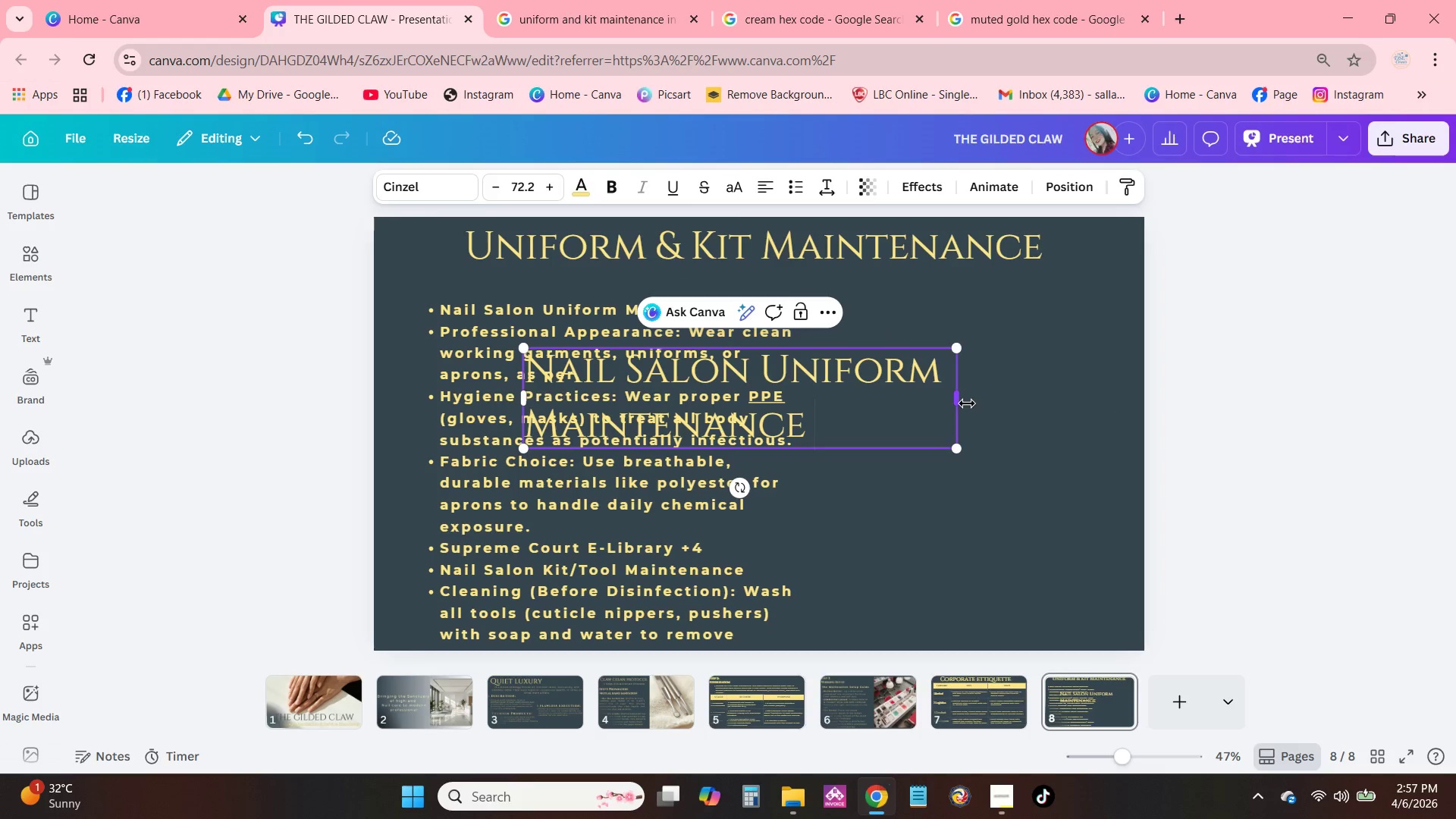 
left_click_drag(start_coordinate=[965, 401], to_coordinate=[1275, 409])
 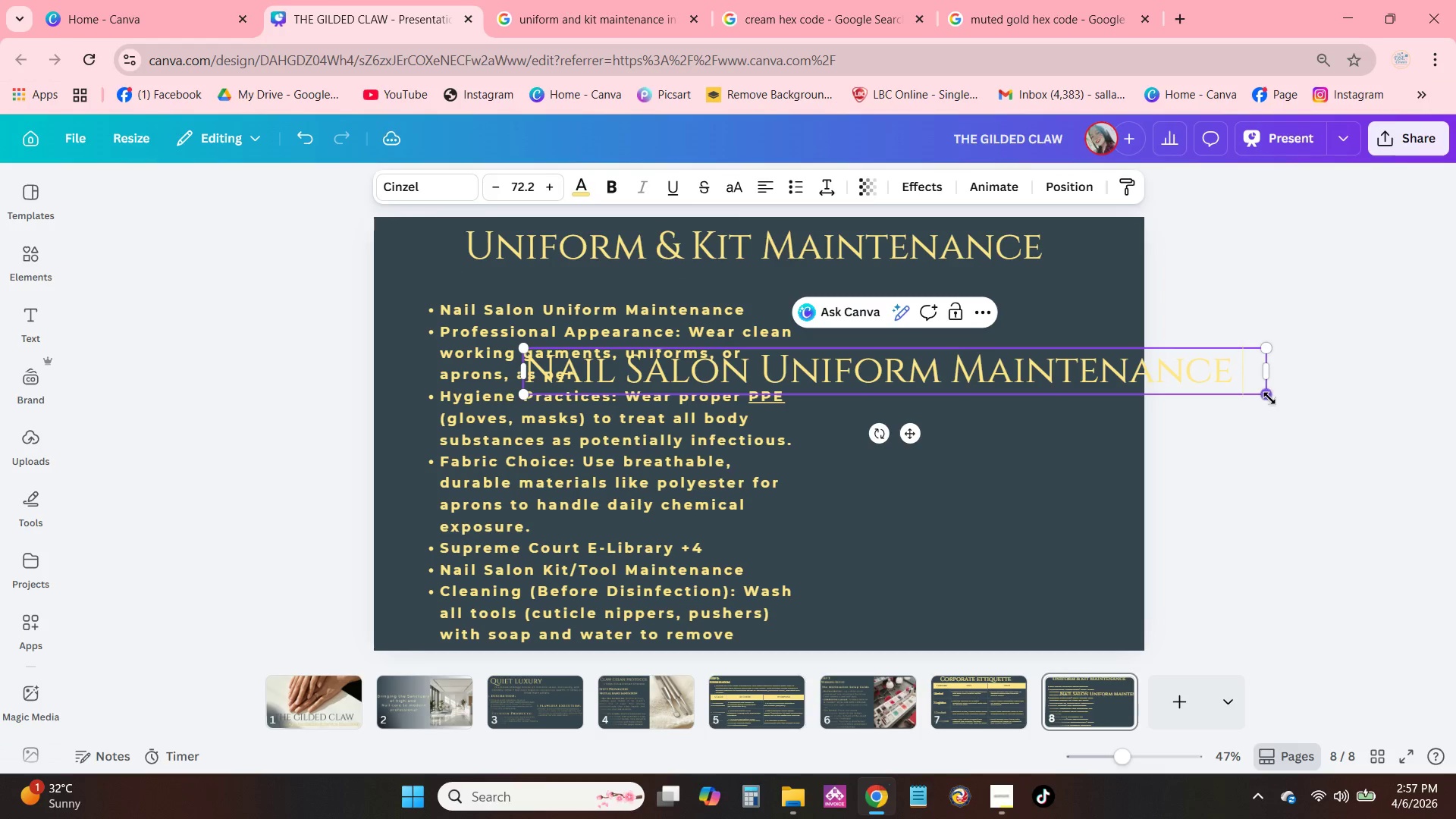 
left_click_drag(start_coordinate=[1269, 398], to_coordinate=[850, 394])
 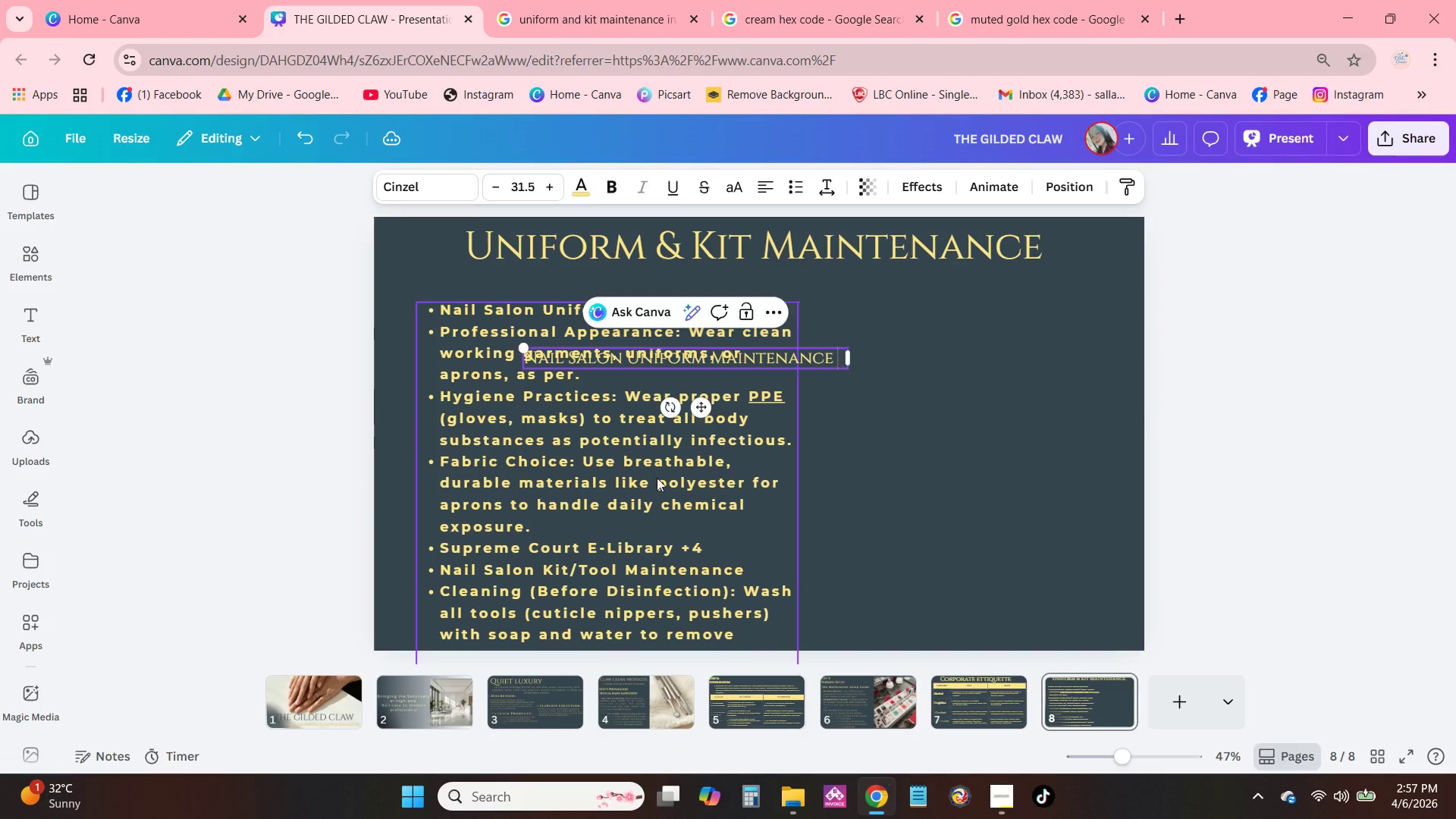 
left_click([657, 478])
 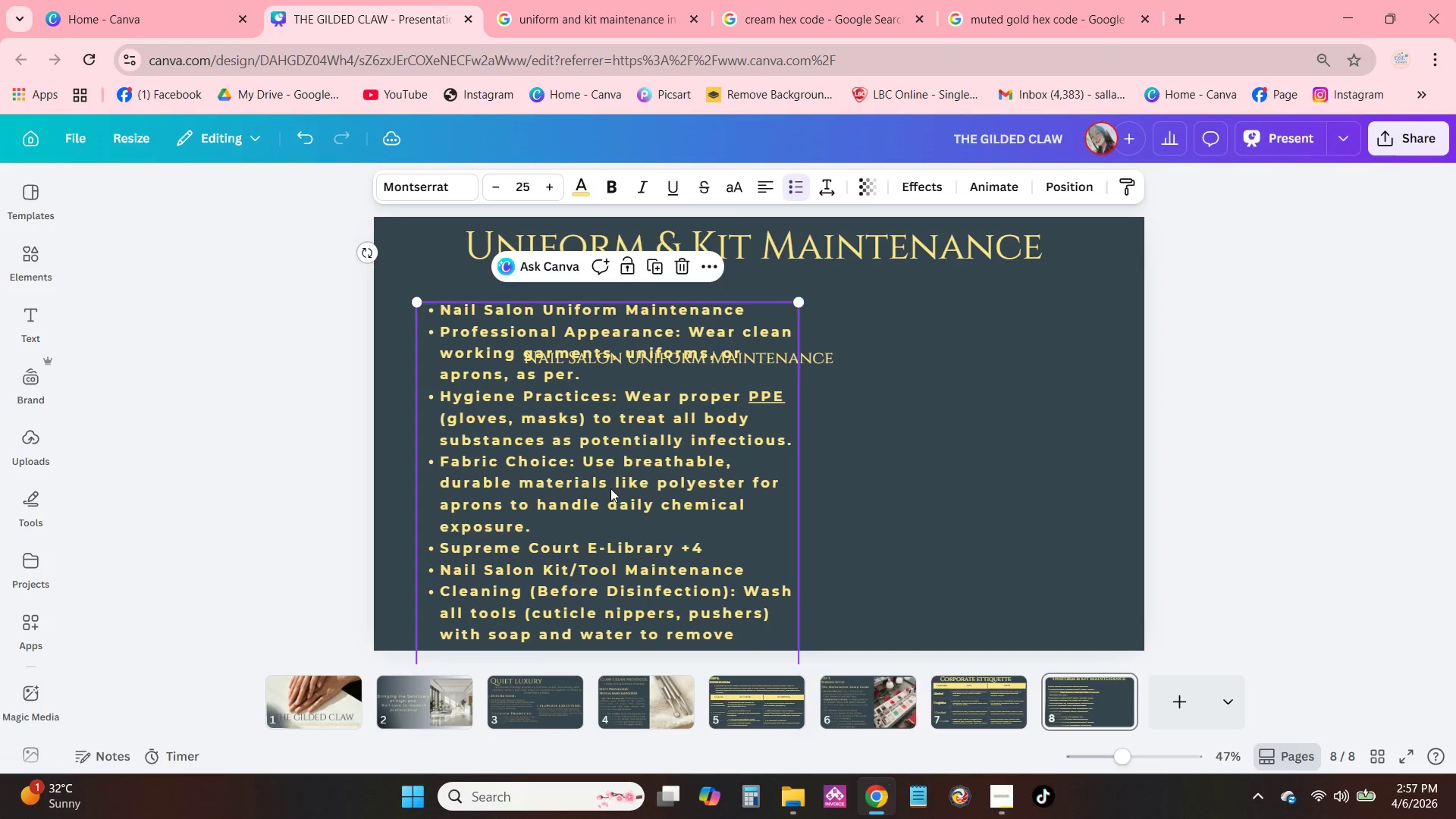 
left_click_drag(start_coordinate=[610, 488], to_coordinate=[795, 486])
 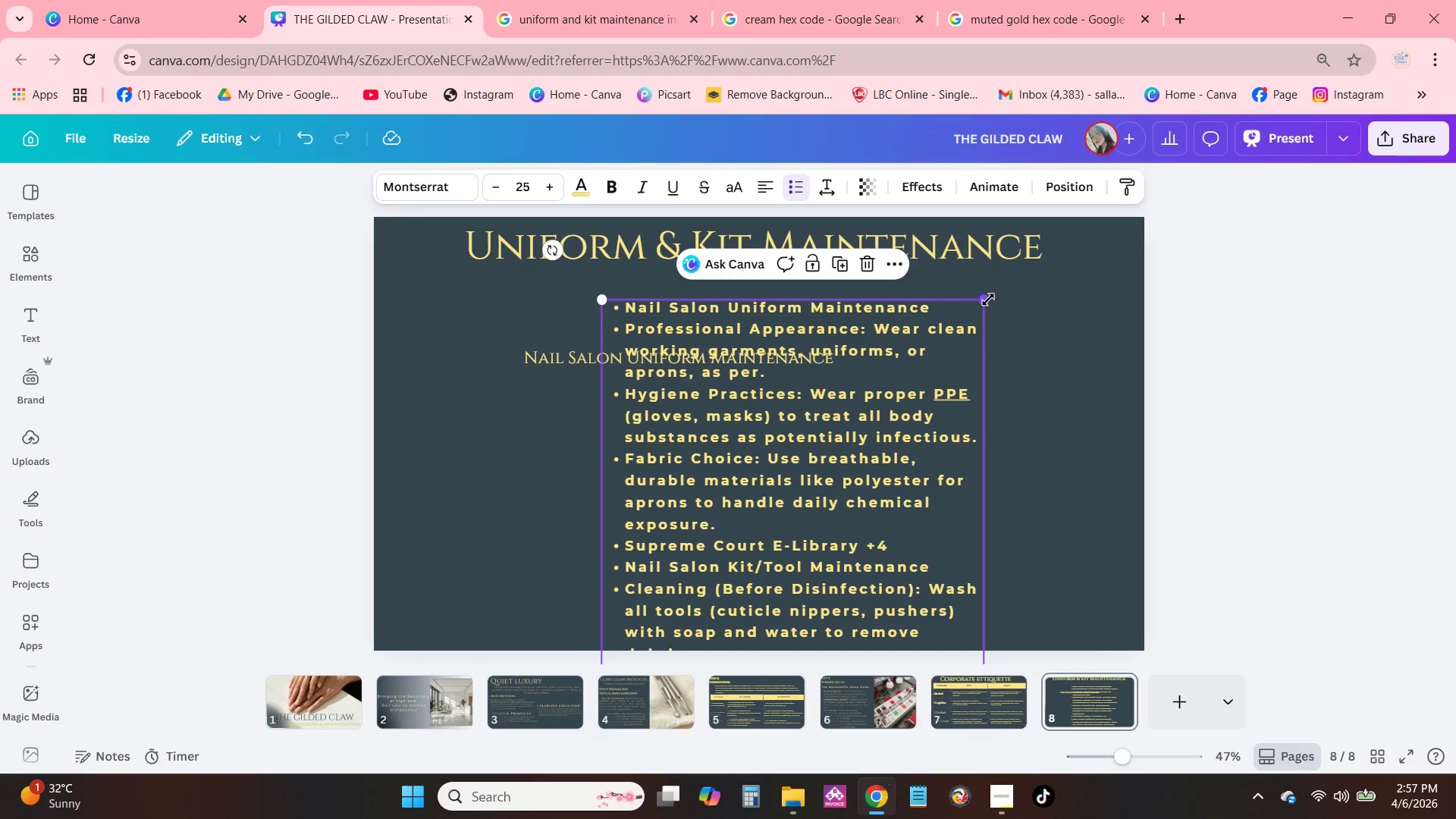 
left_click_drag(start_coordinate=[987, 298], to_coordinate=[826, 437])
 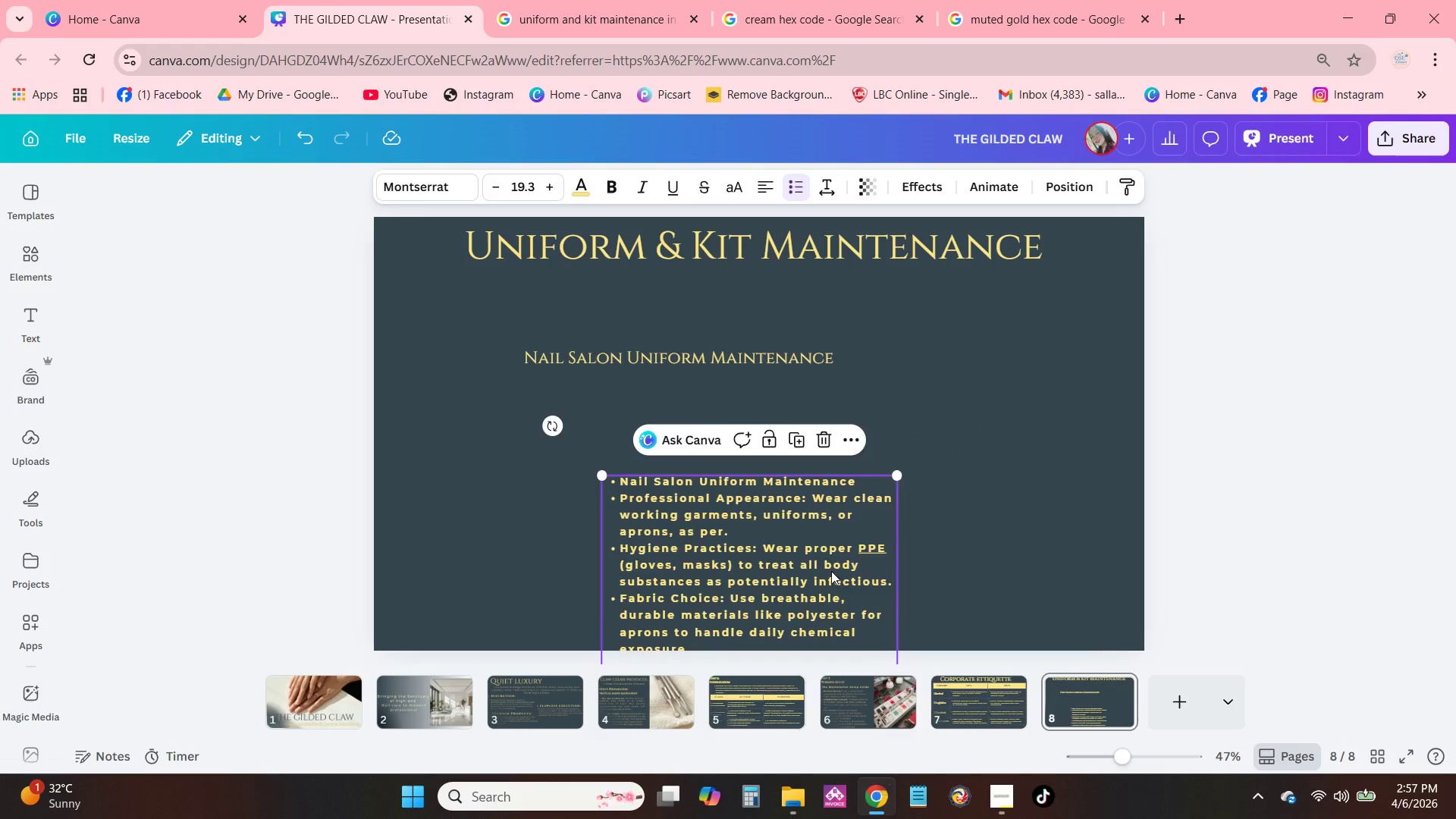 
left_click_drag(start_coordinate=[836, 577], to_coordinate=[730, 359])
 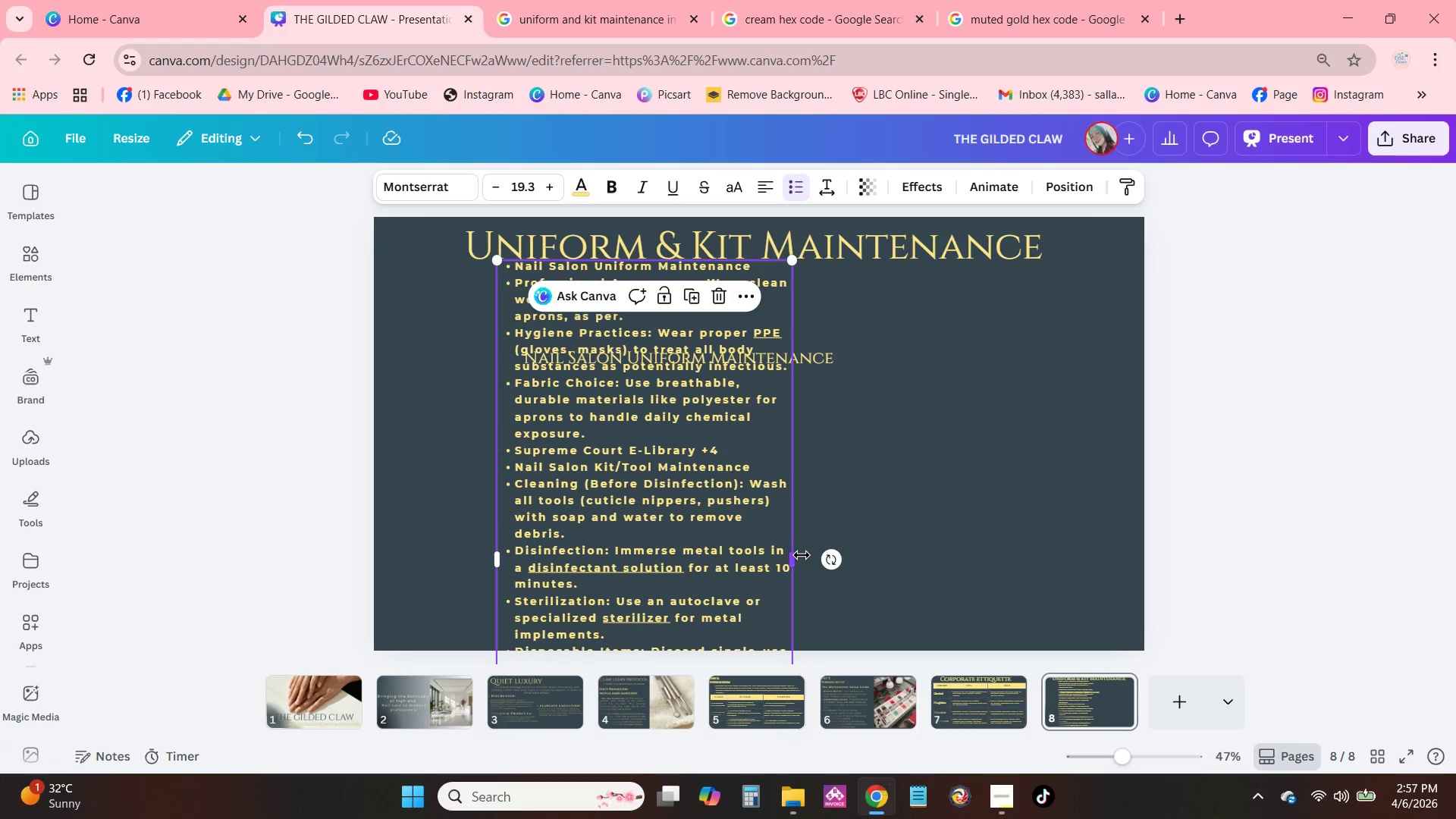 
left_click_drag(start_coordinate=[799, 557], to_coordinate=[1152, 513])
 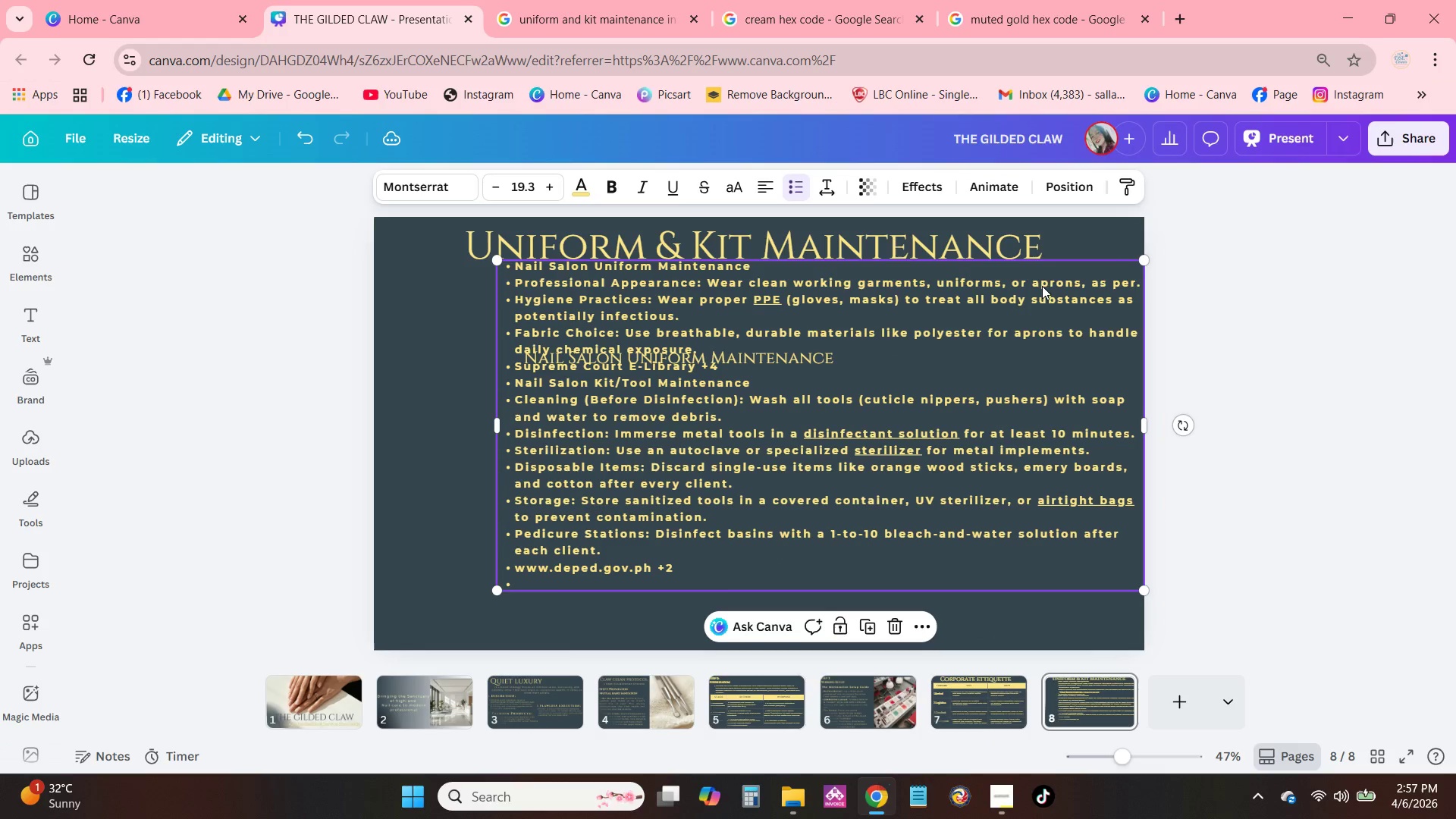 
left_click_drag(start_coordinate=[1043, 284], to_coordinate=[963, 405])
 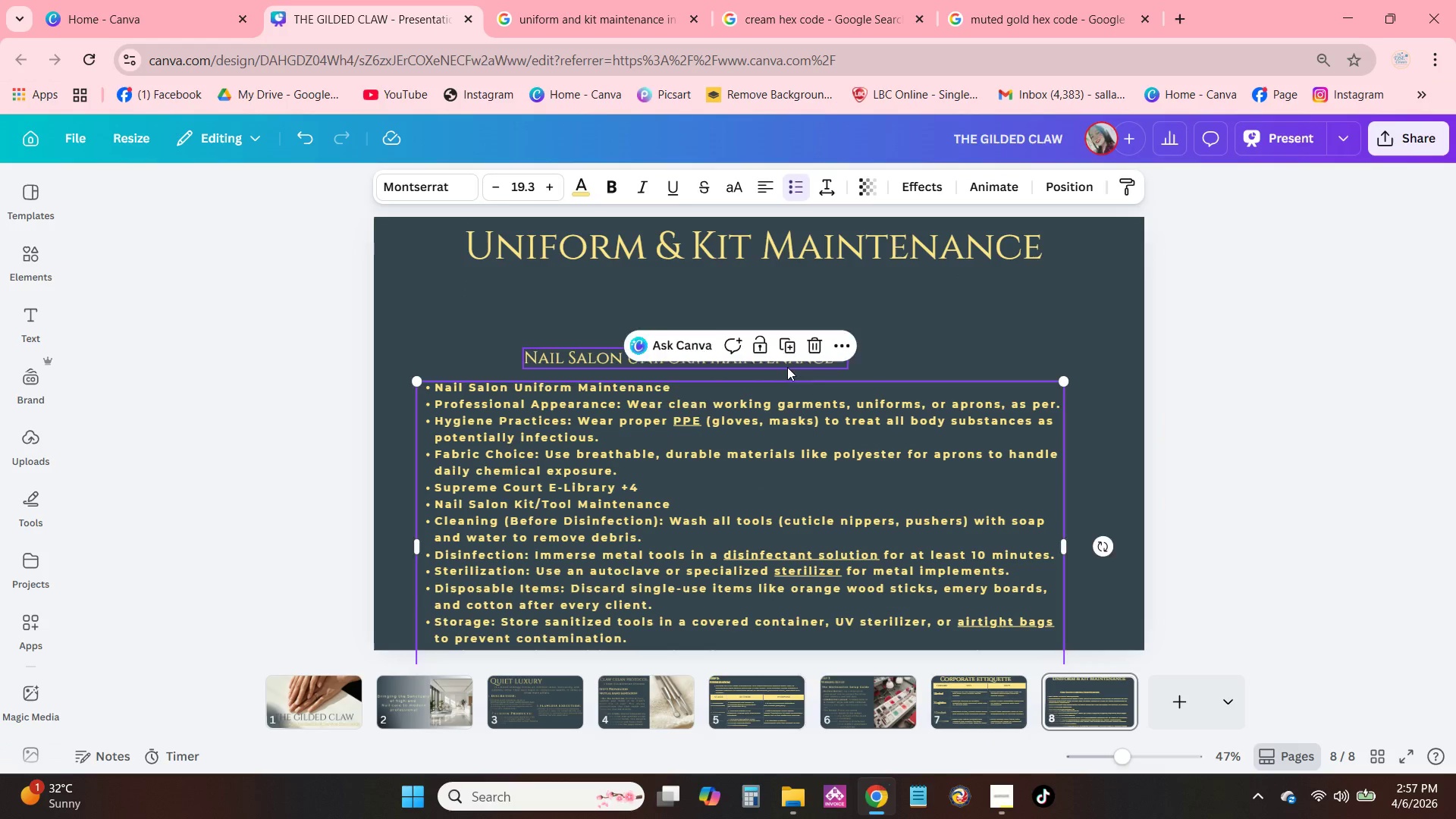 
left_click_drag(start_coordinate=[787, 367], to_coordinate=[665, 303])
 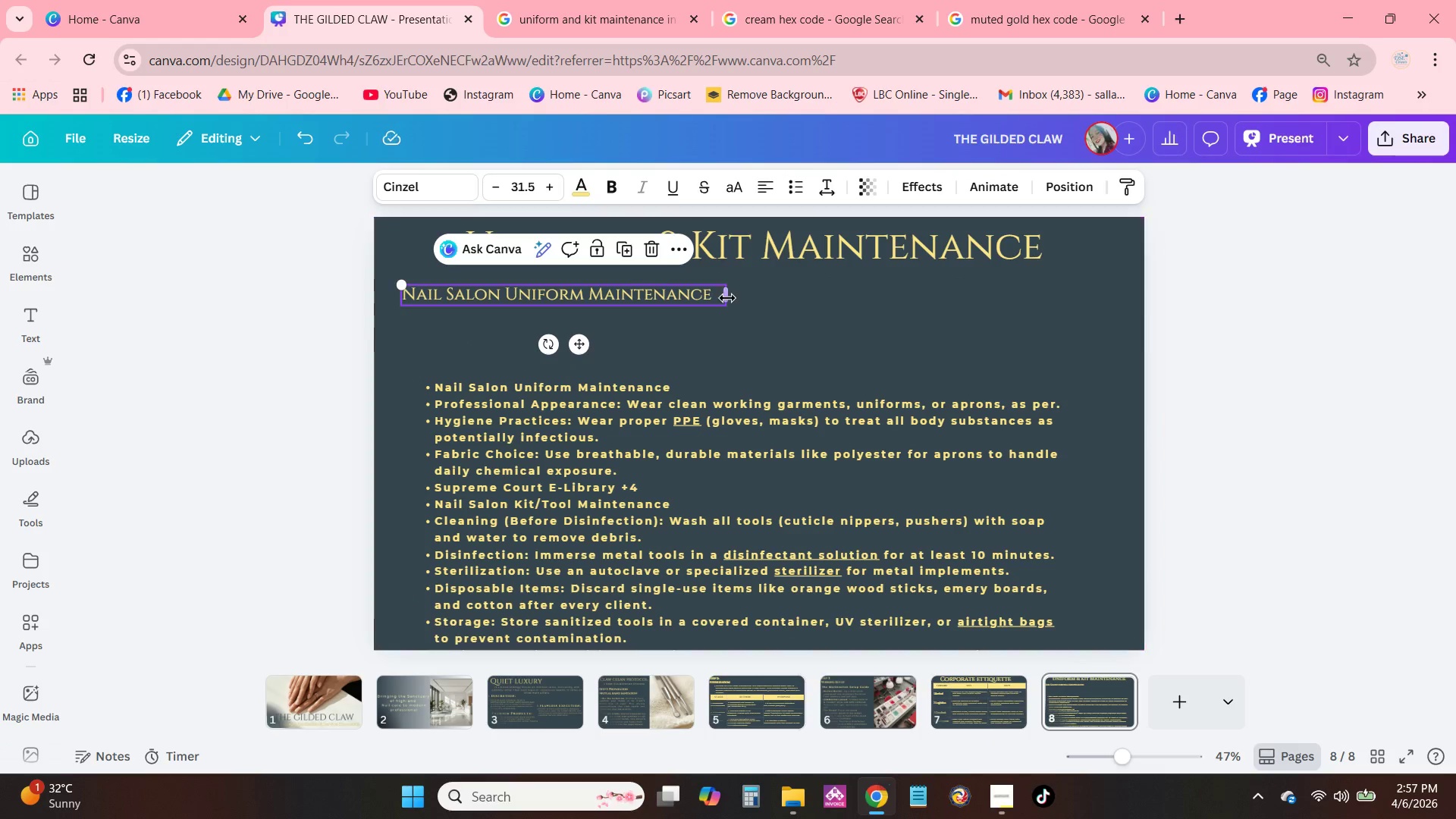 
left_click_drag(start_coordinate=[727, 297], to_coordinate=[717, 300])
 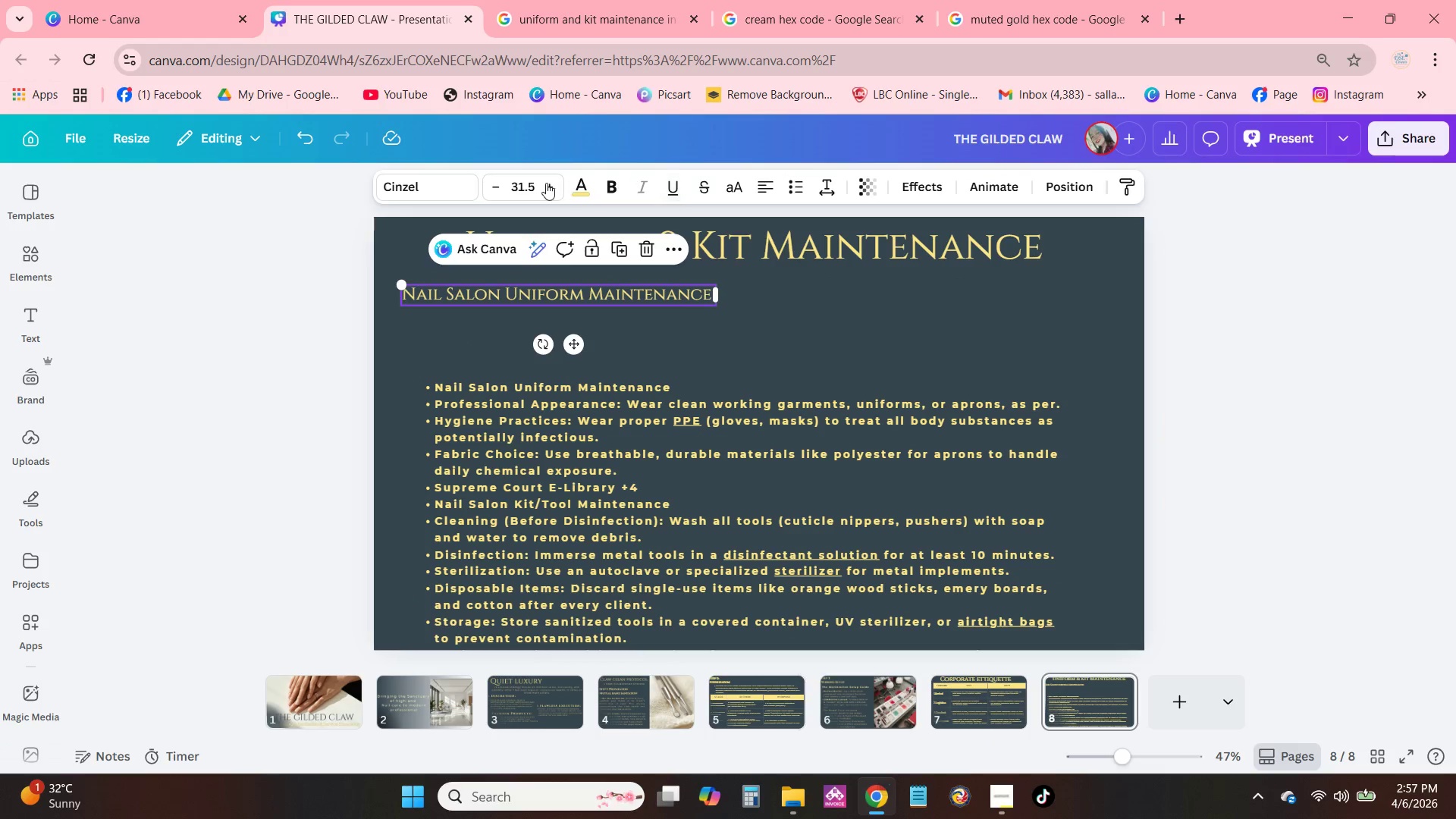 
double_click([544, 183])
 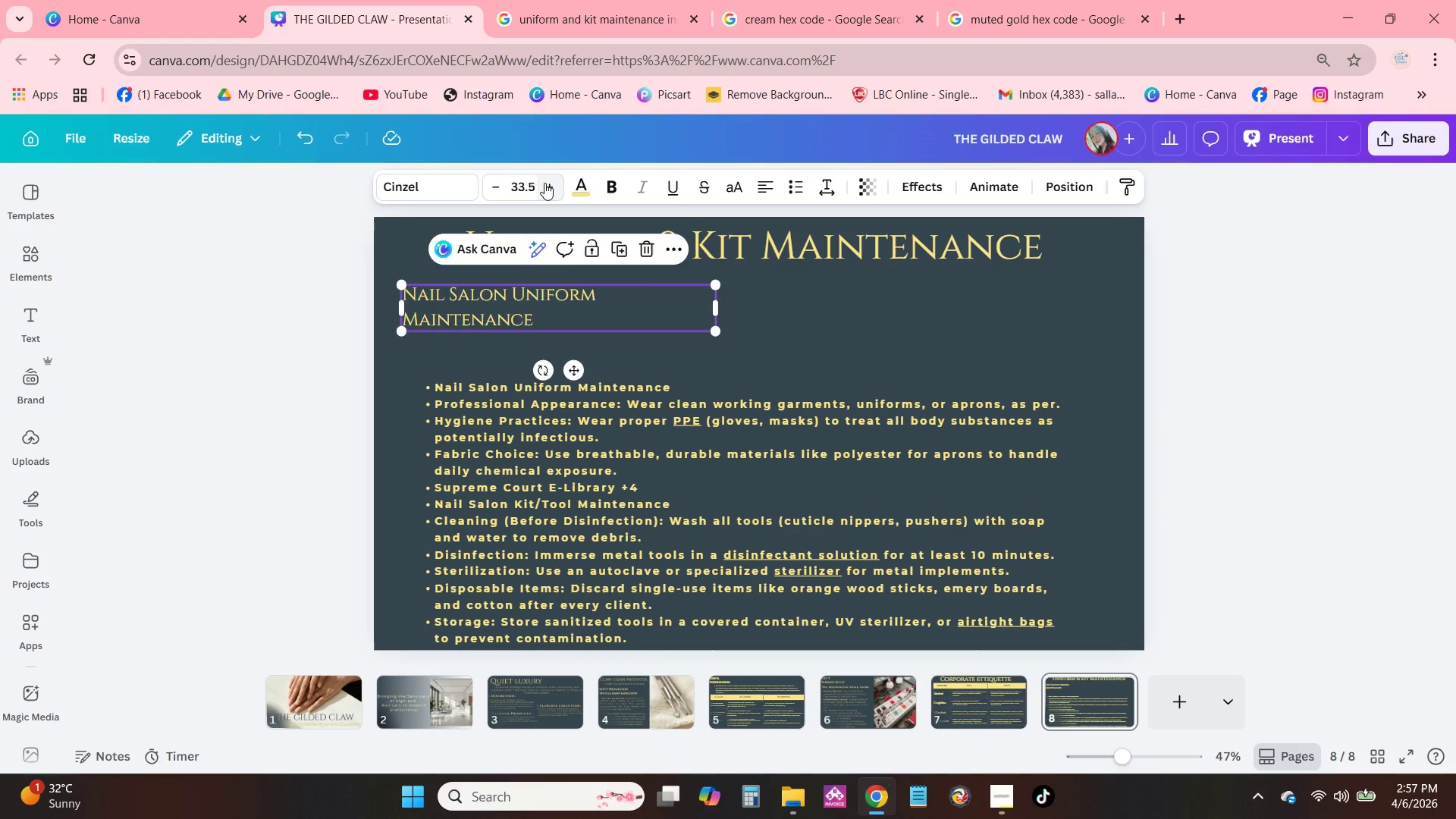 
triple_click([544, 183])
 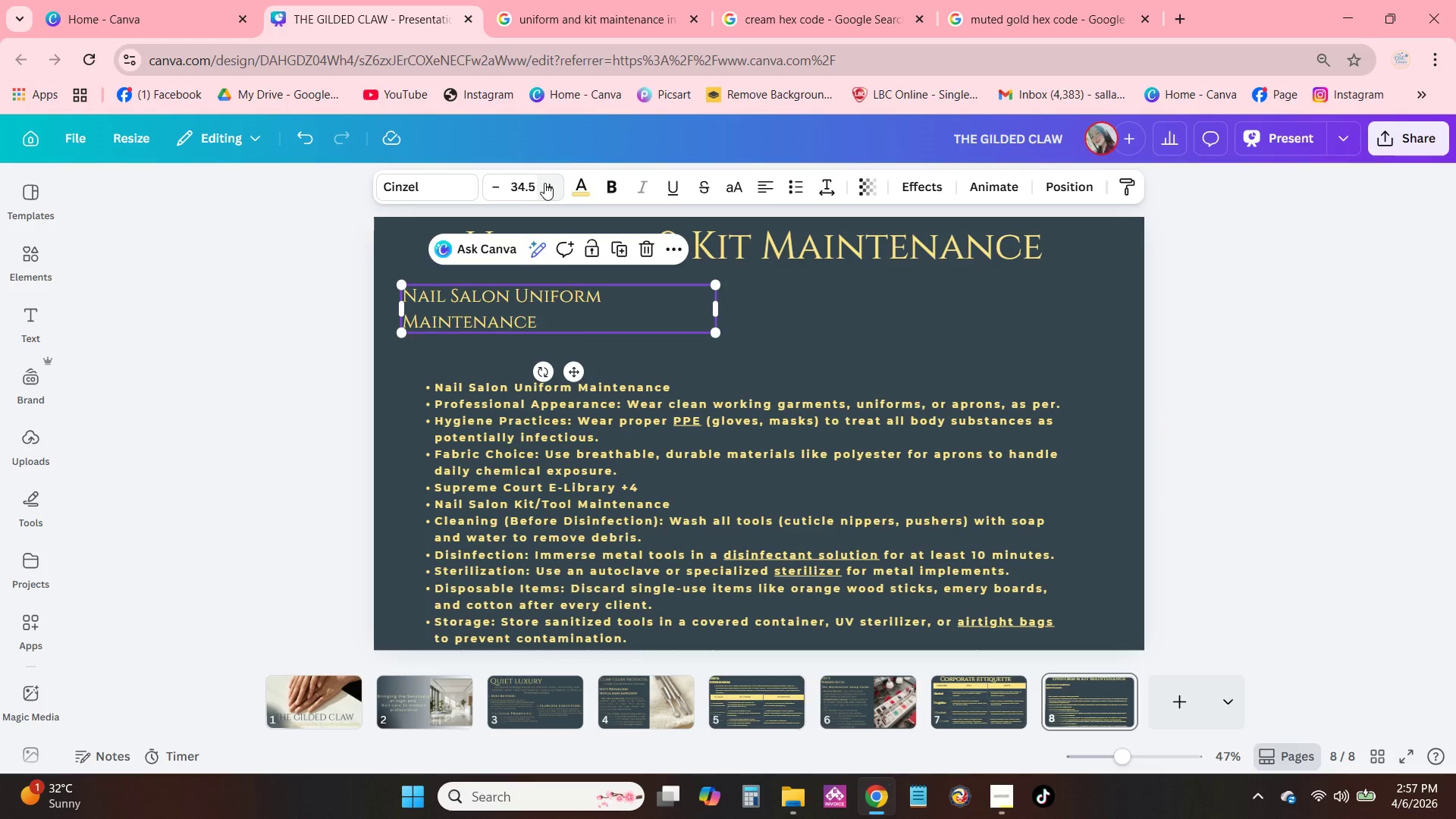 
triple_click([548, 185])
 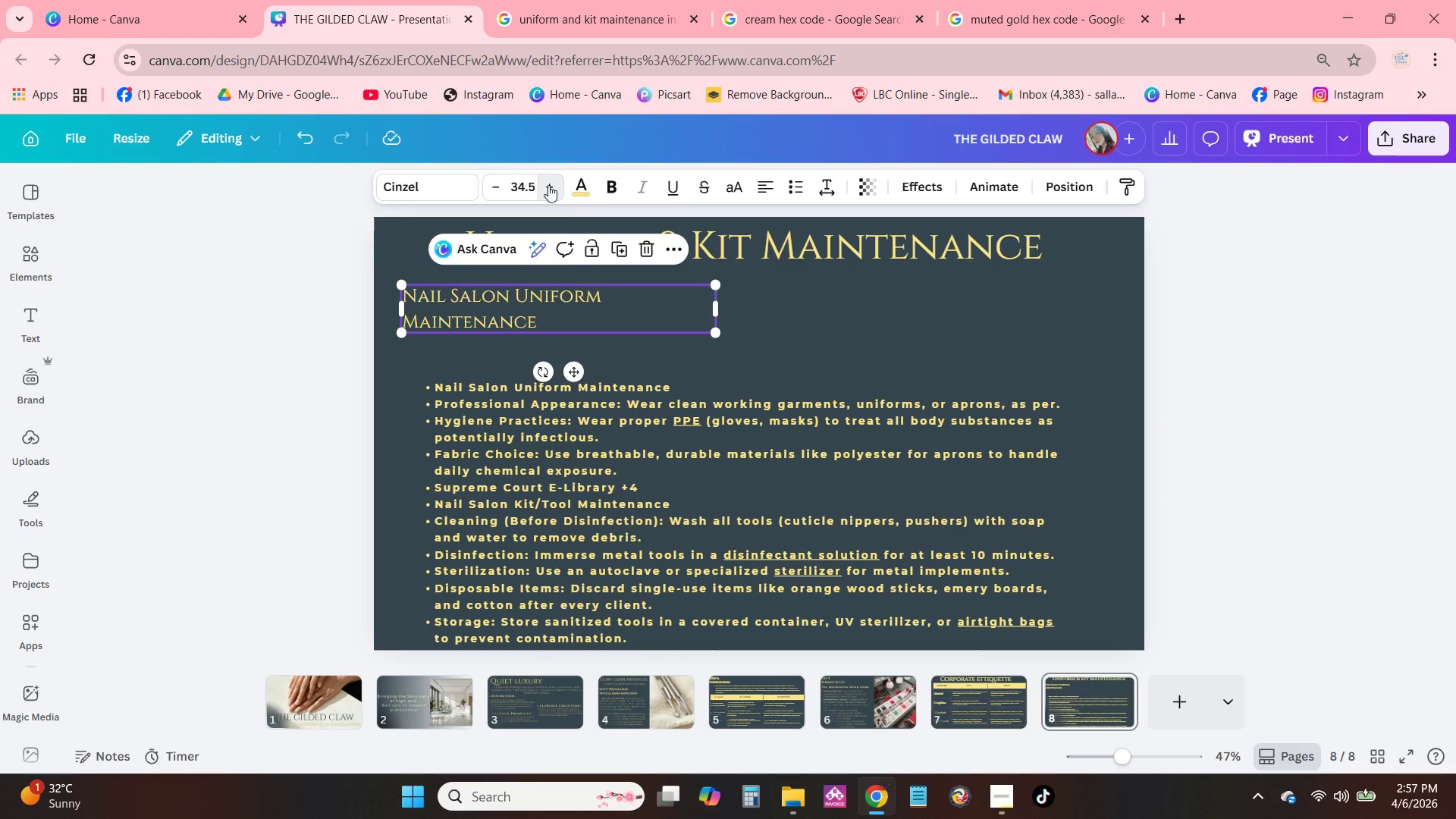 
triple_click([548, 185])
 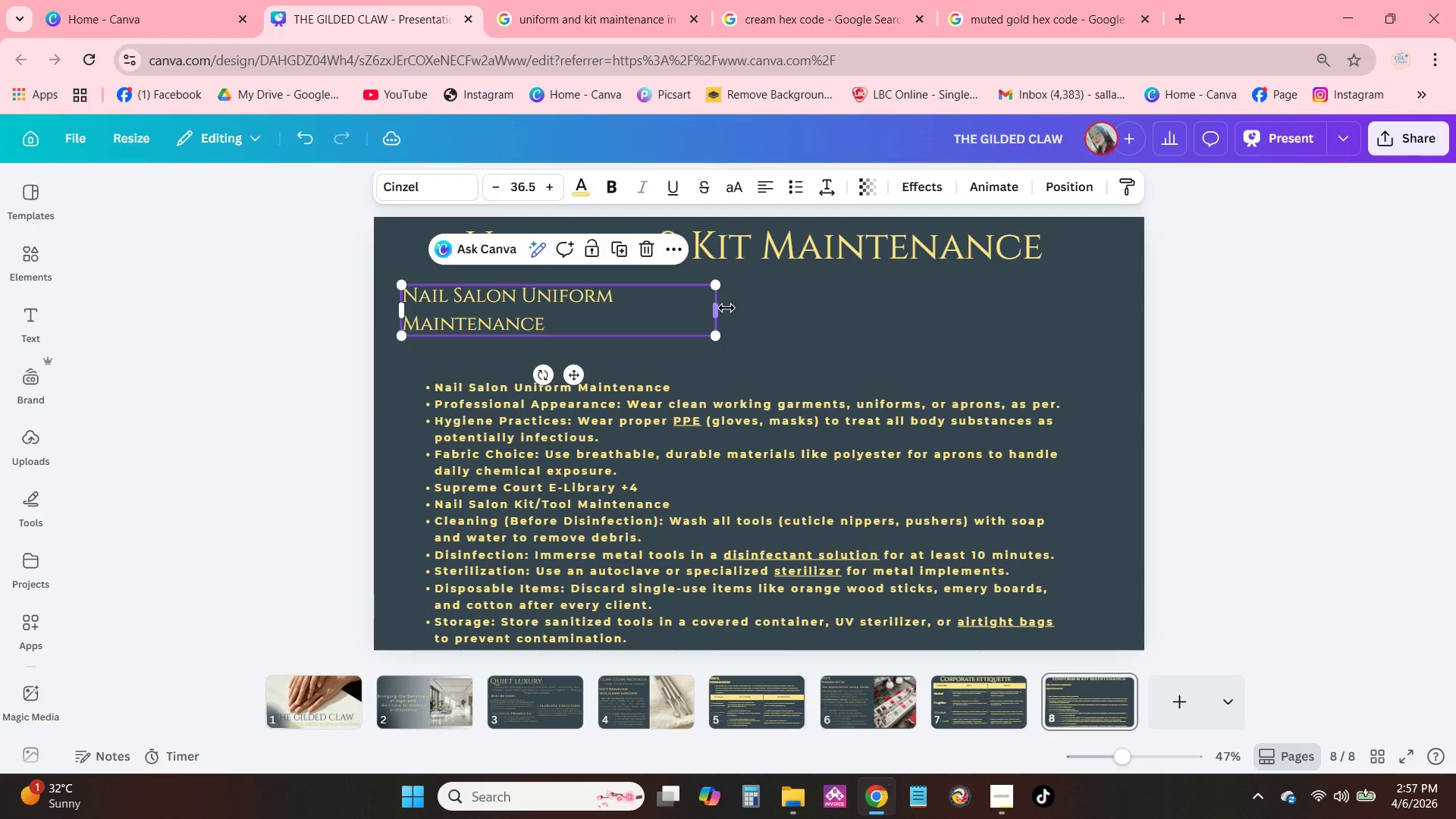 
left_click_drag(start_coordinate=[721, 308], to_coordinate=[780, 314])
 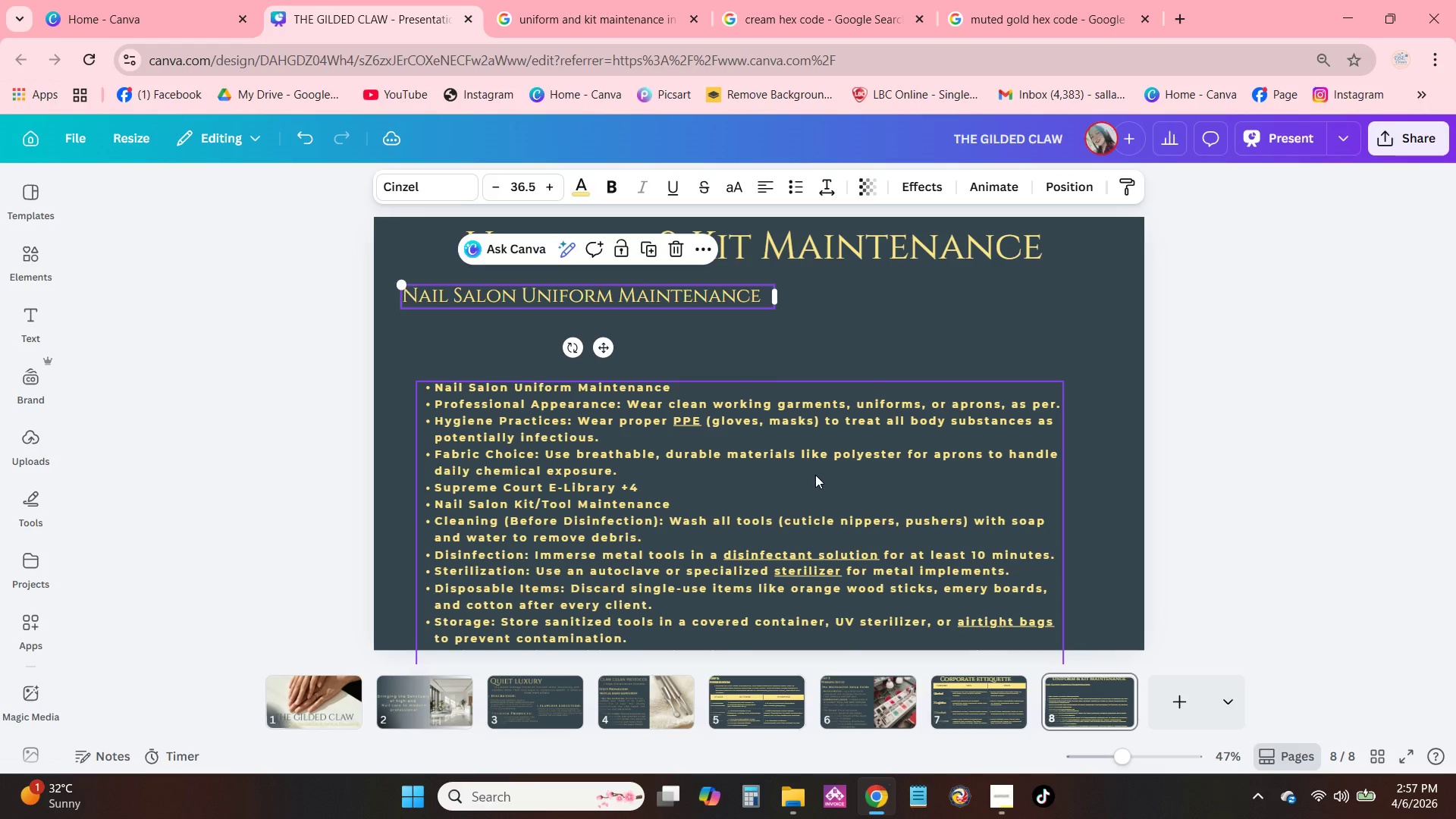 
left_click_drag(start_coordinate=[815, 475], to_coordinate=[807, 430])
 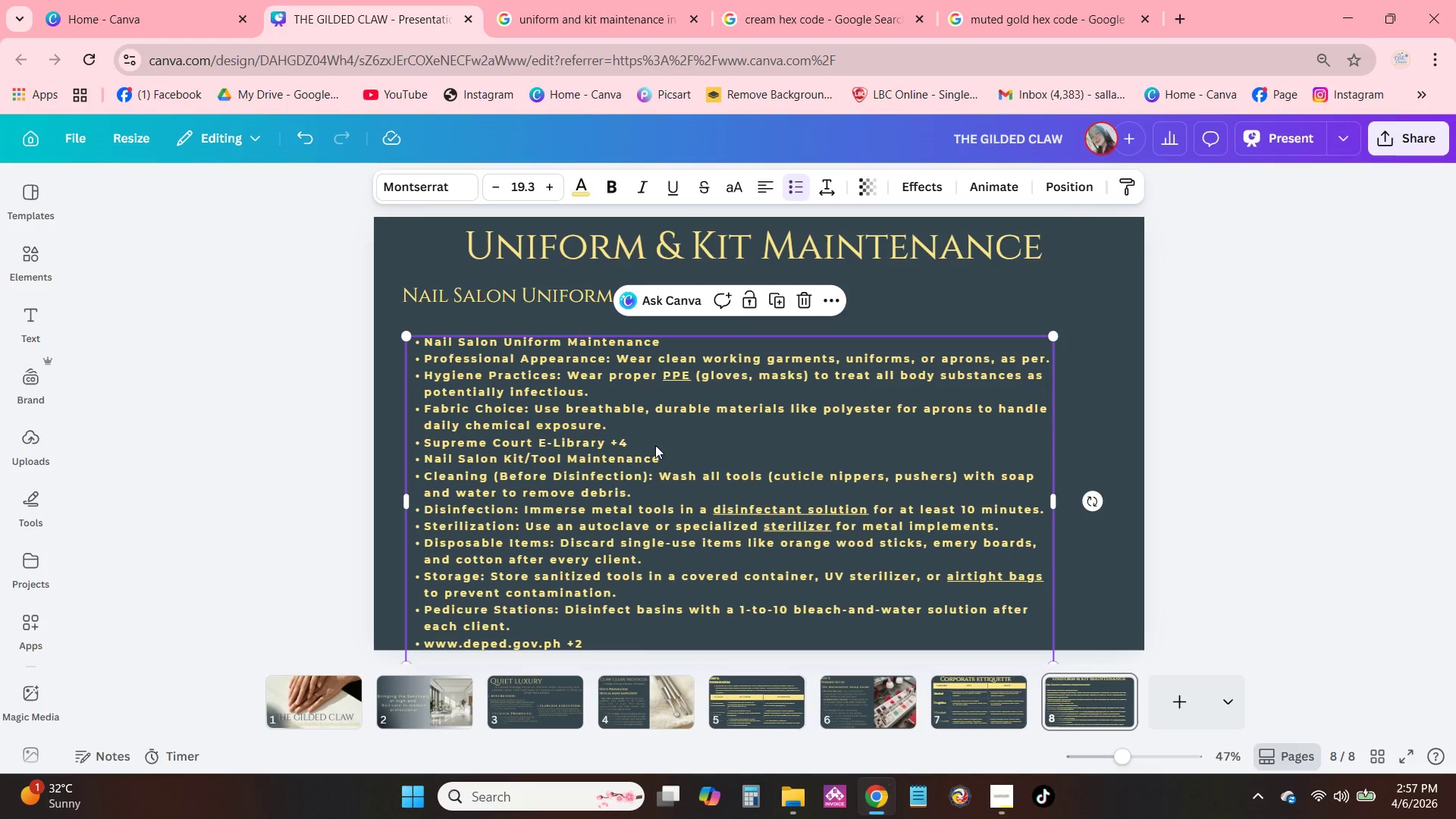 
double_click([638, 441])
 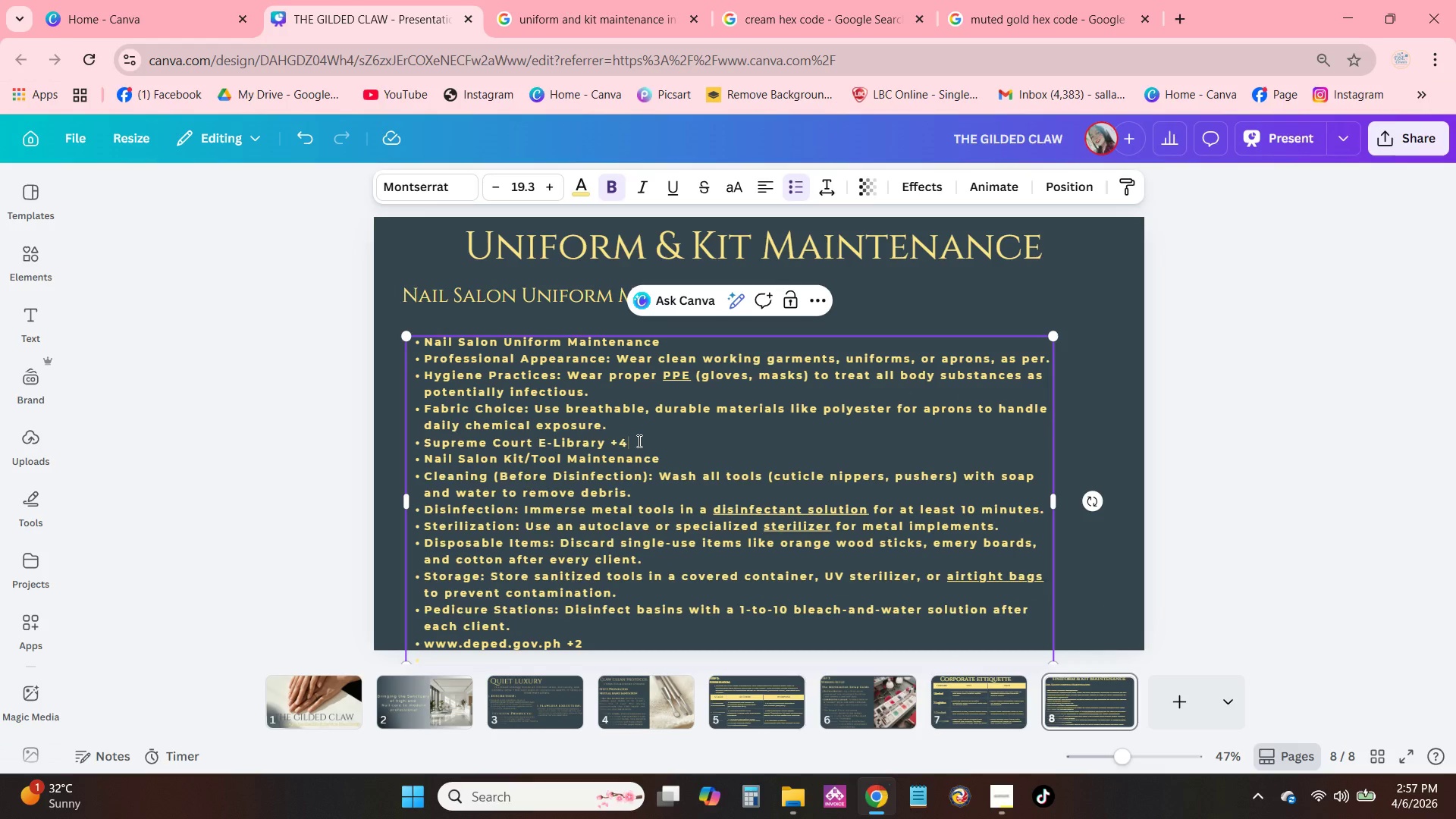 
key(NumpadEnter)
 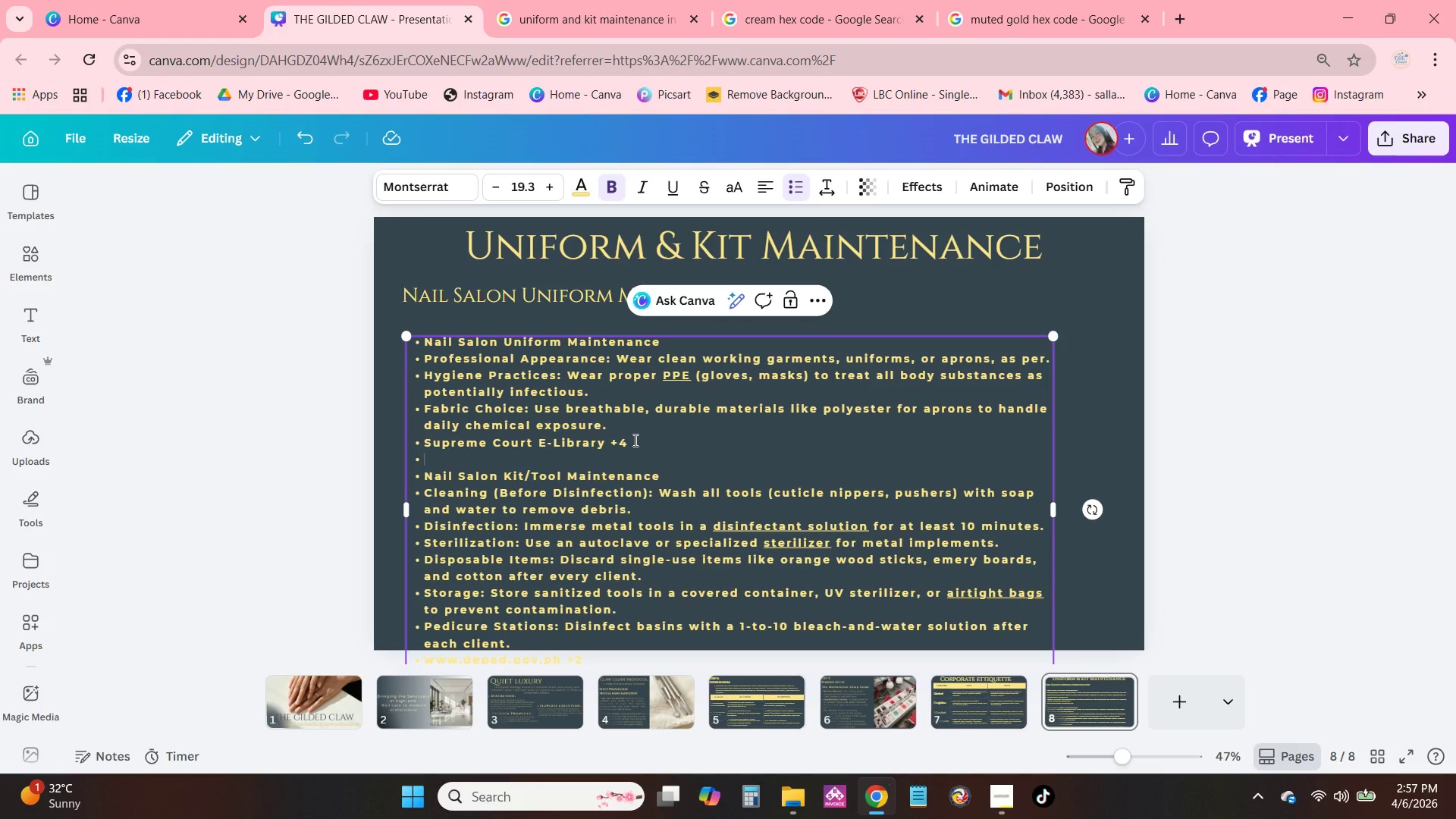 
left_click_drag(start_coordinate=[633, 436], to_coordinate=[423, 447])
 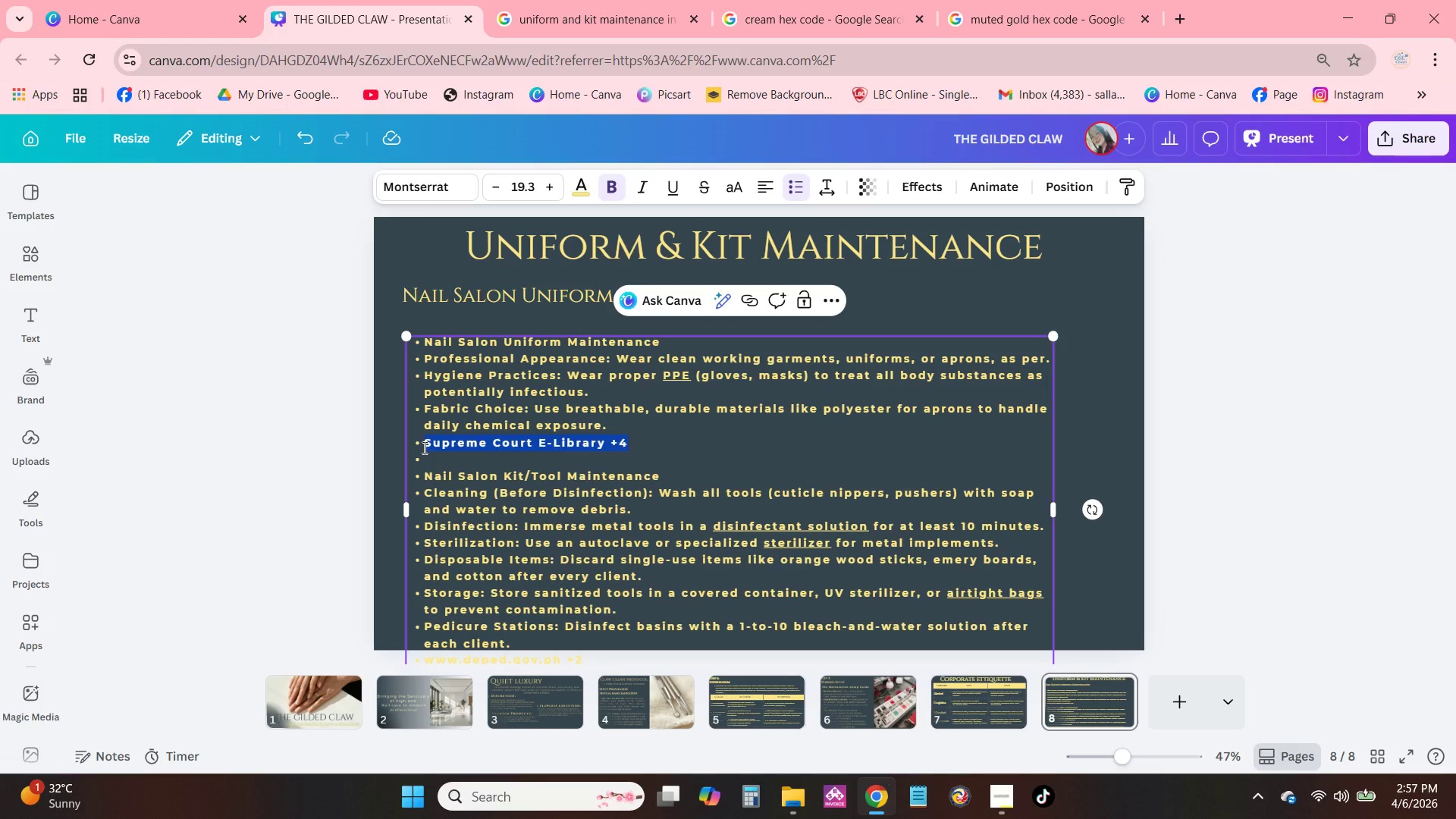 
key(Backspace)
 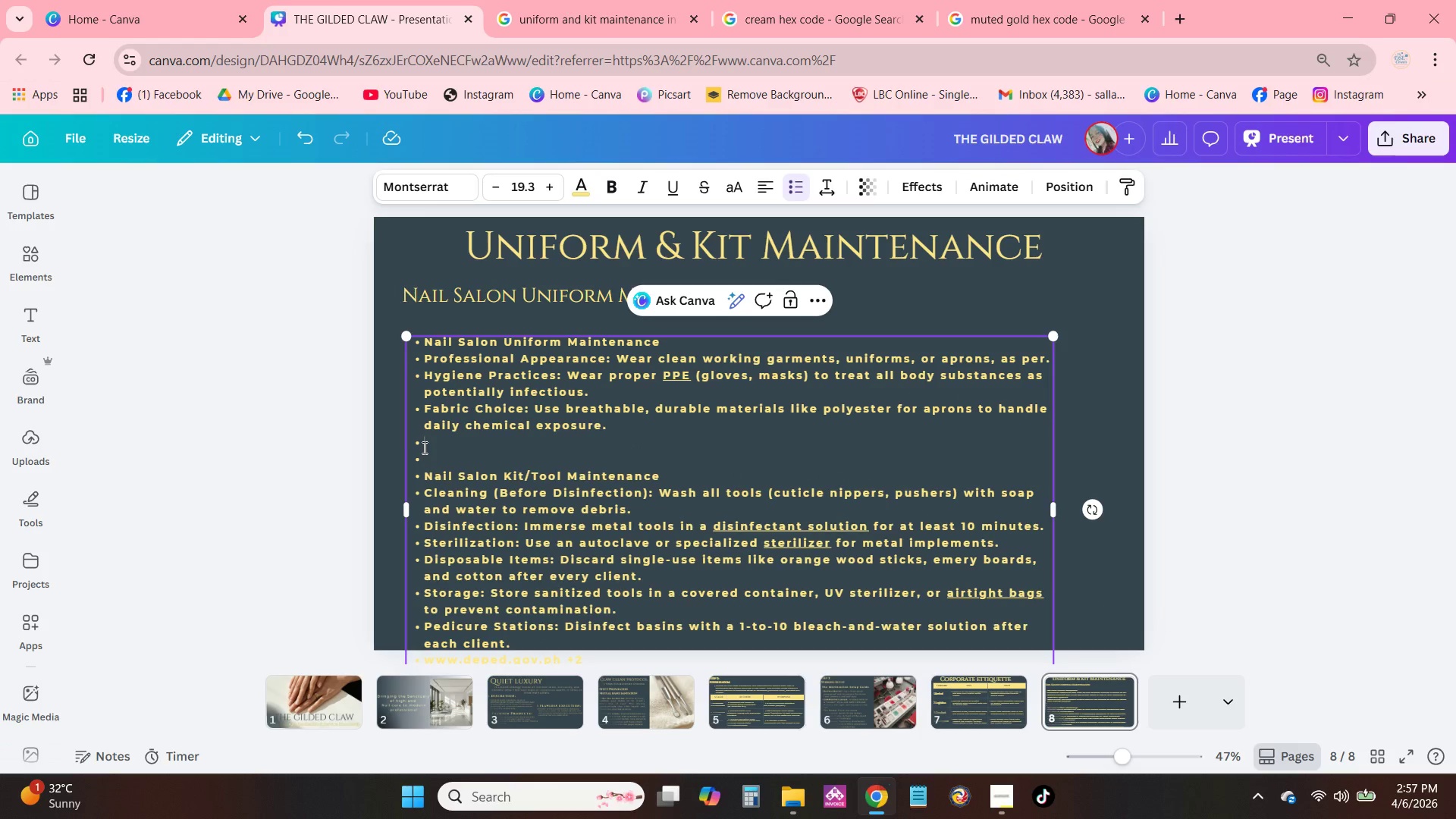 
key(Backspace)
 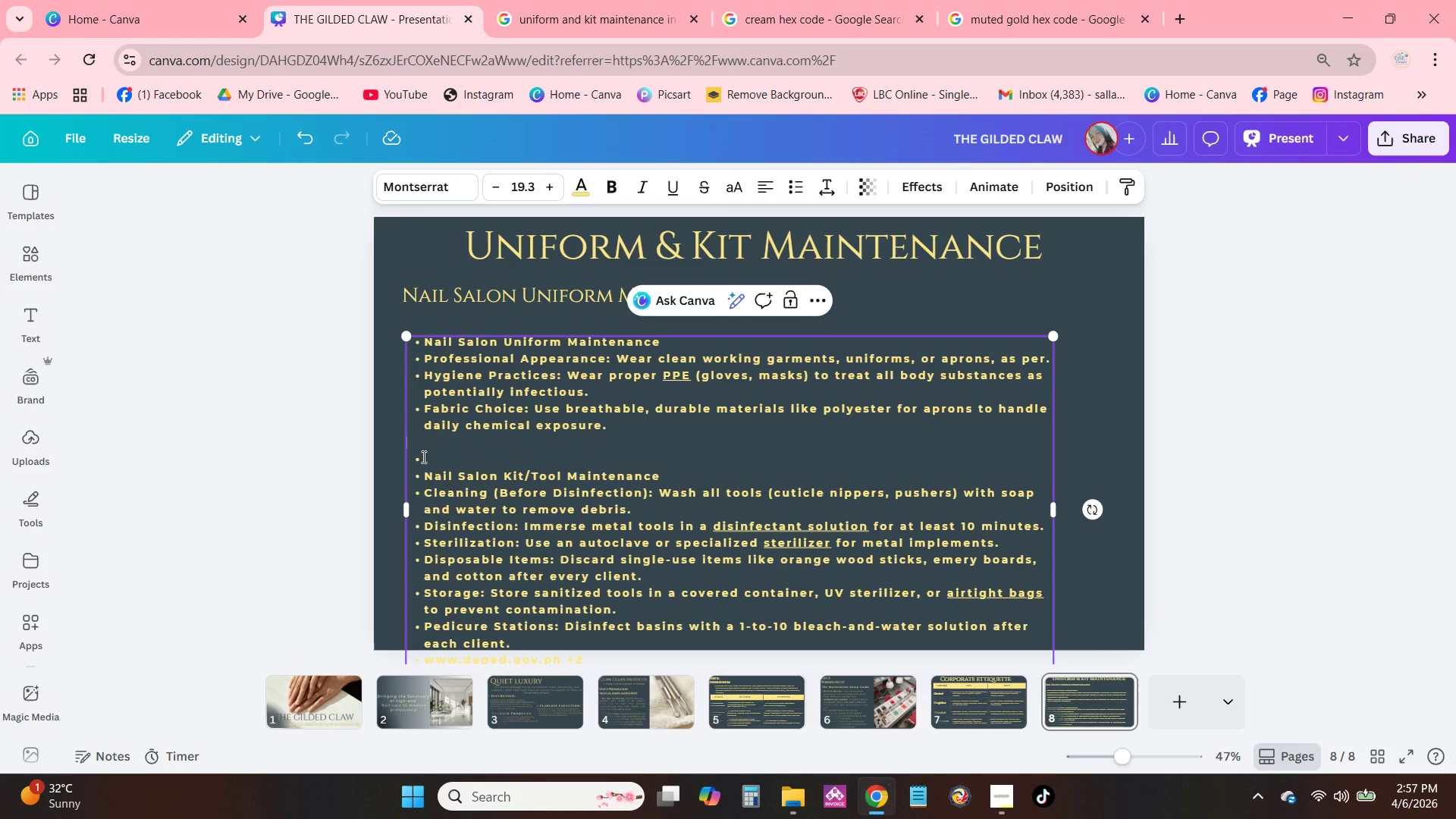 
left_click([422, 457])
 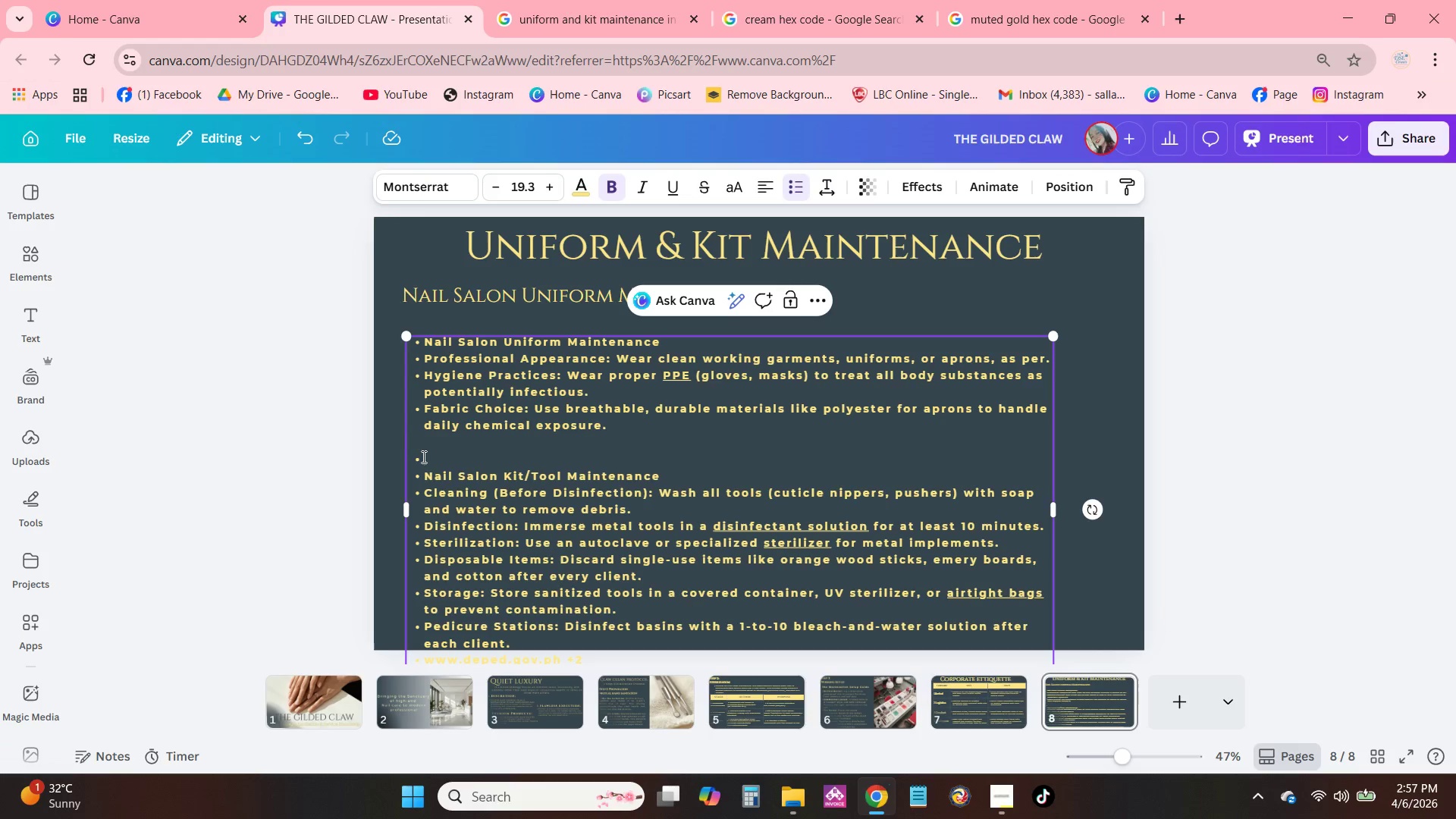 
key(Backspace)
 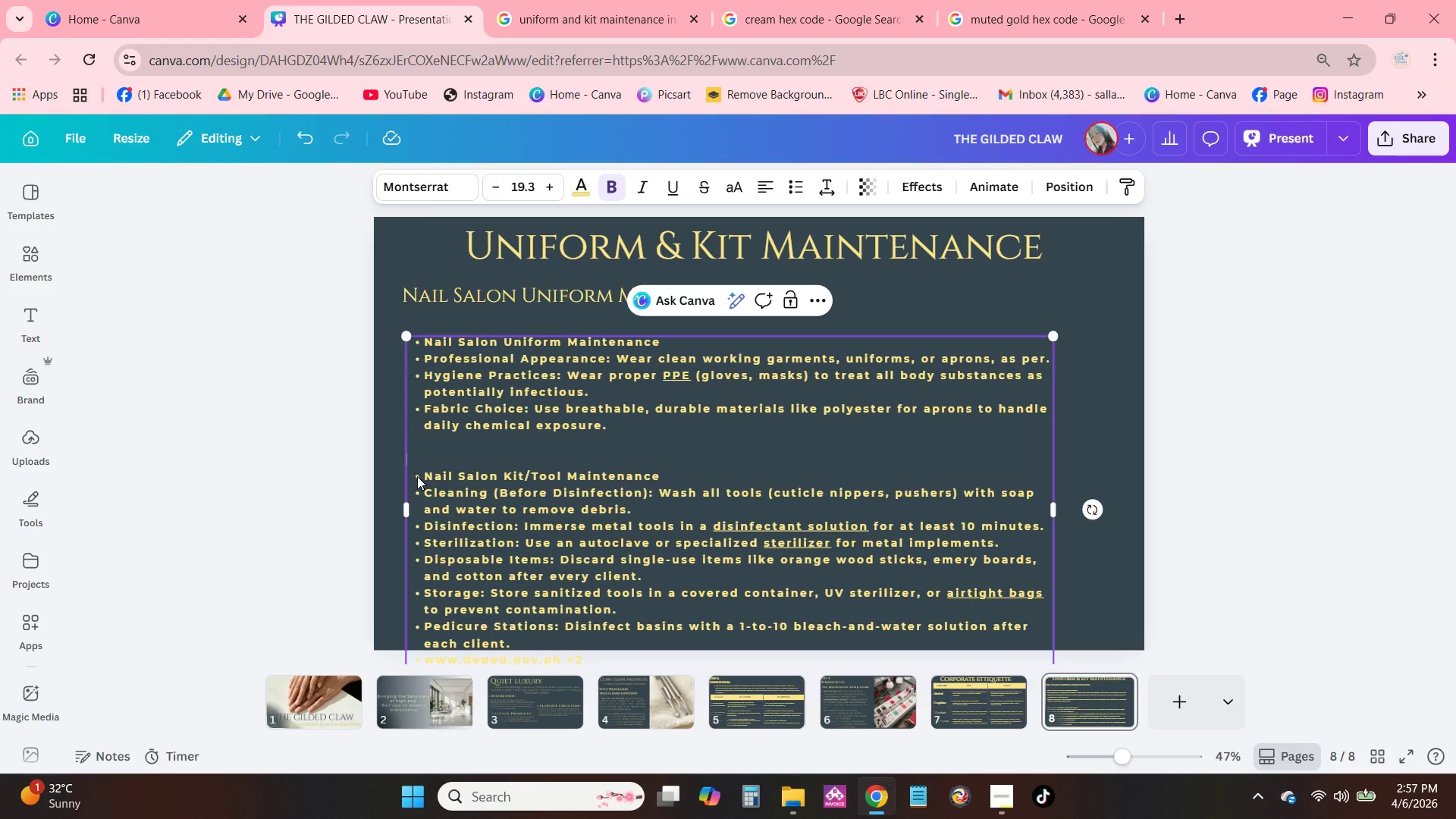 
left_click_drag(start_coordinate=[413, 473], to_coordinate=[661, 479])
 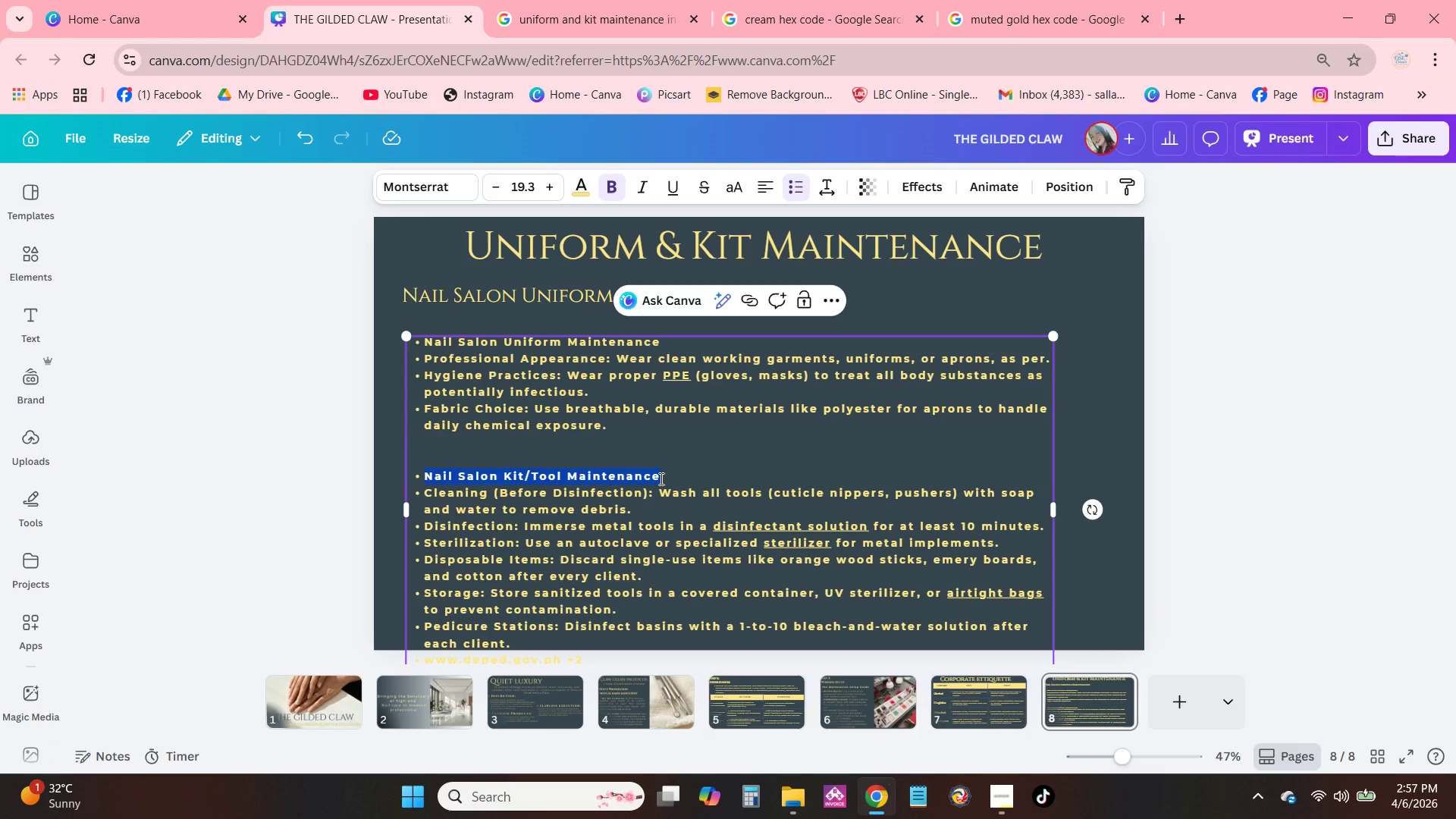 
key(Control+C)
 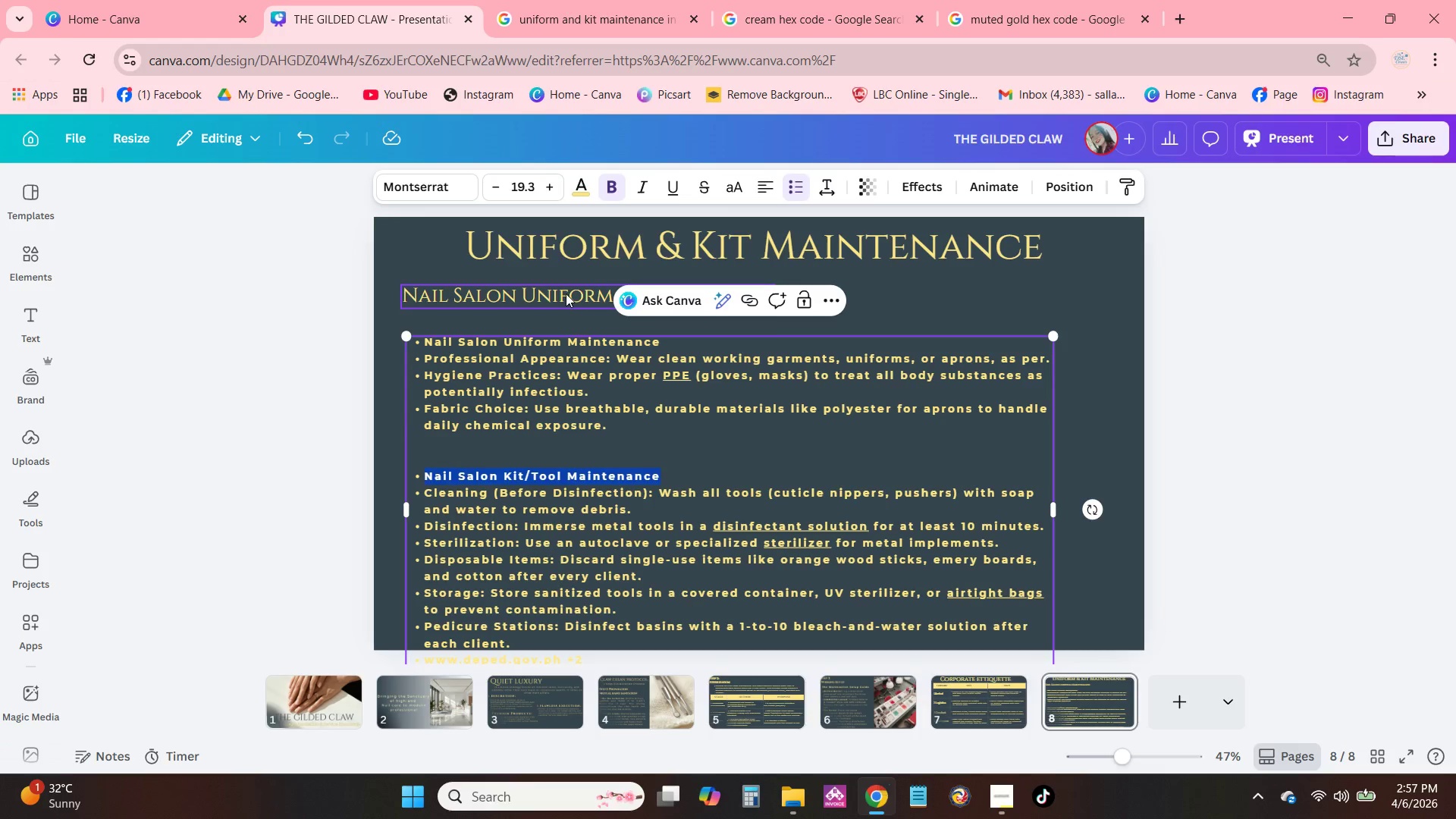 
left_click([566, 293])
 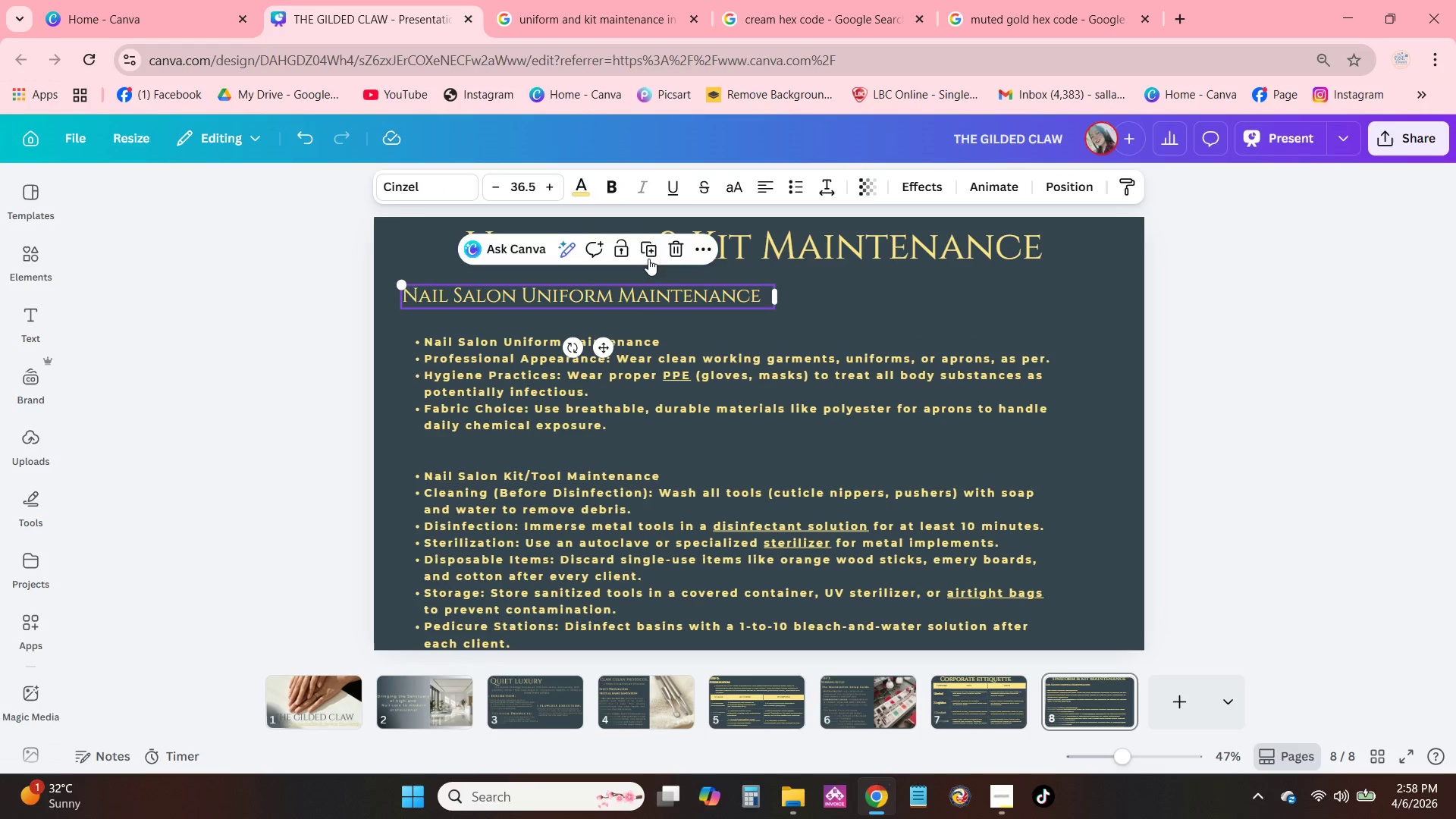 
left_click([651, 252])
 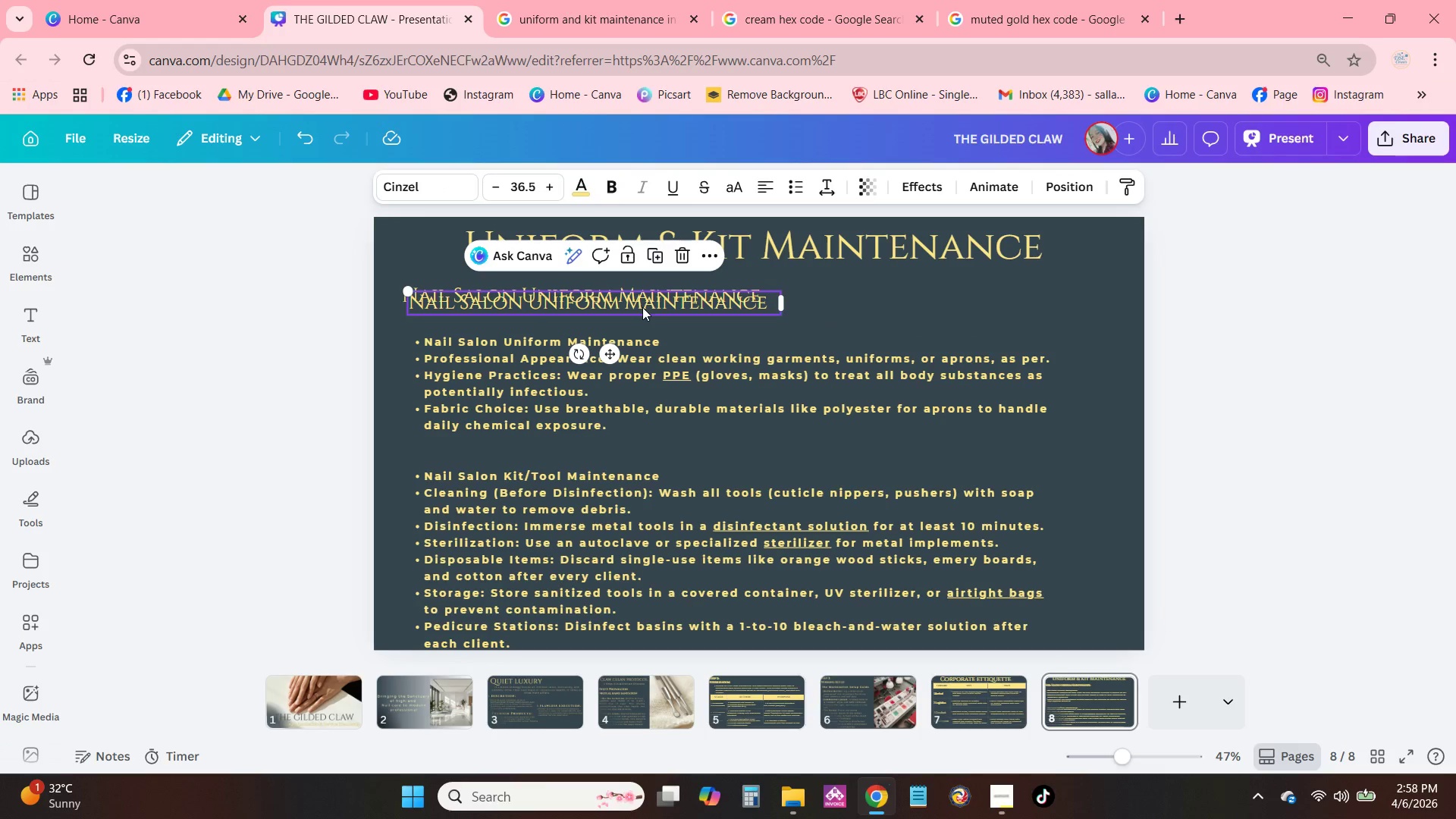 
left_click_drag(start_coordinate=[642, 307], to_coordinate=[643, 328])
 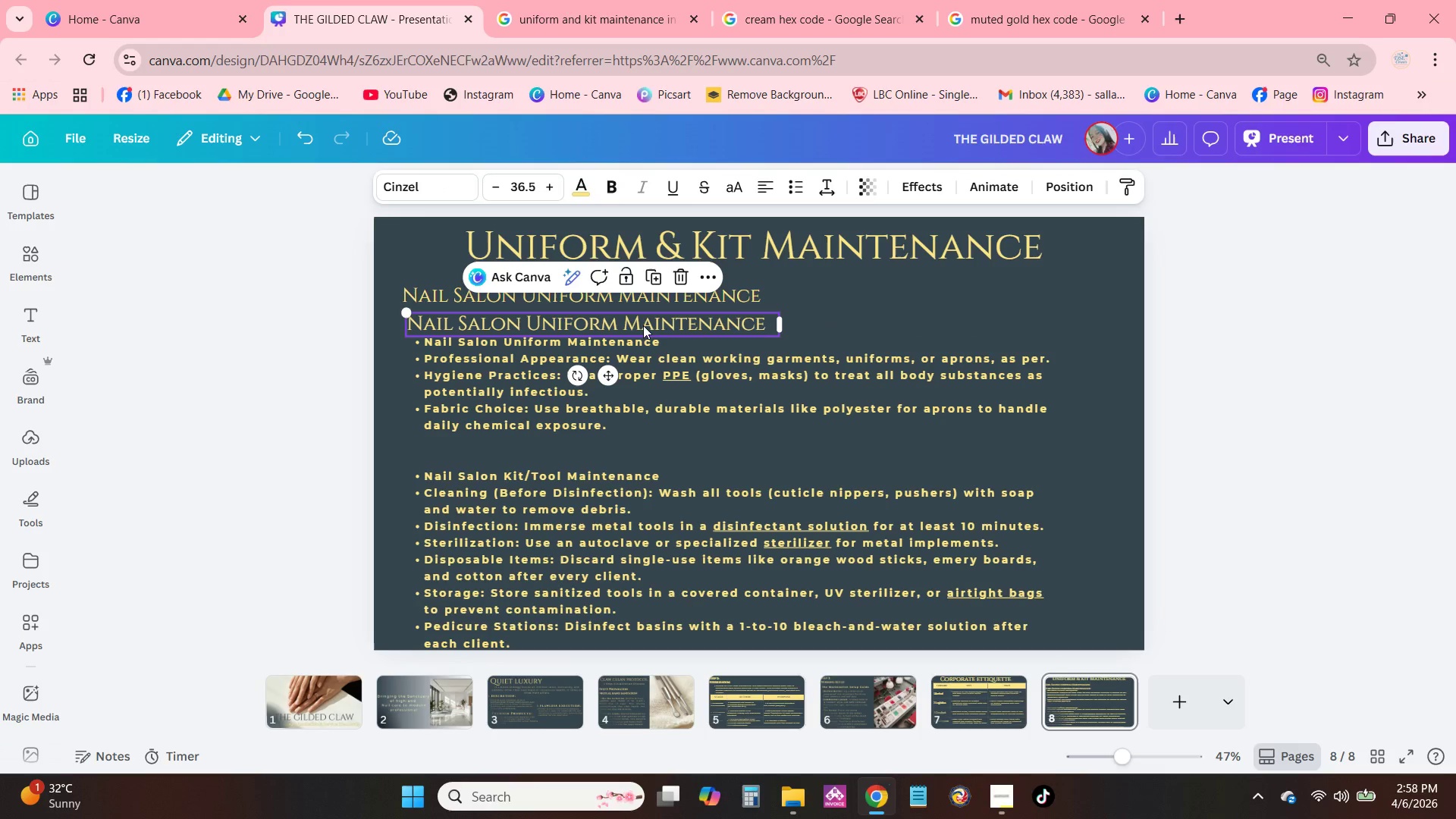 
double_click([643, 325])
 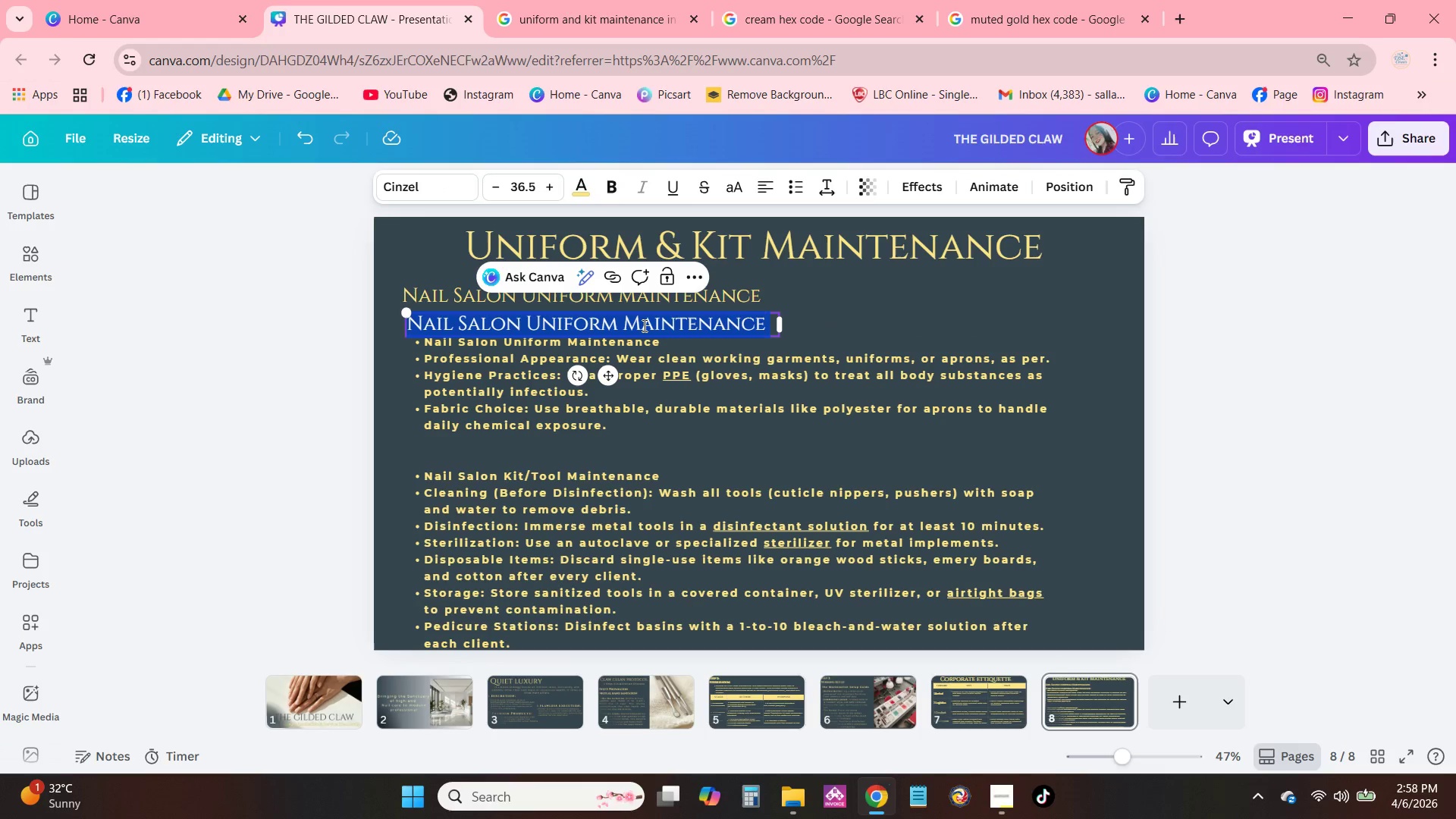 
triple_click([643, 325])
 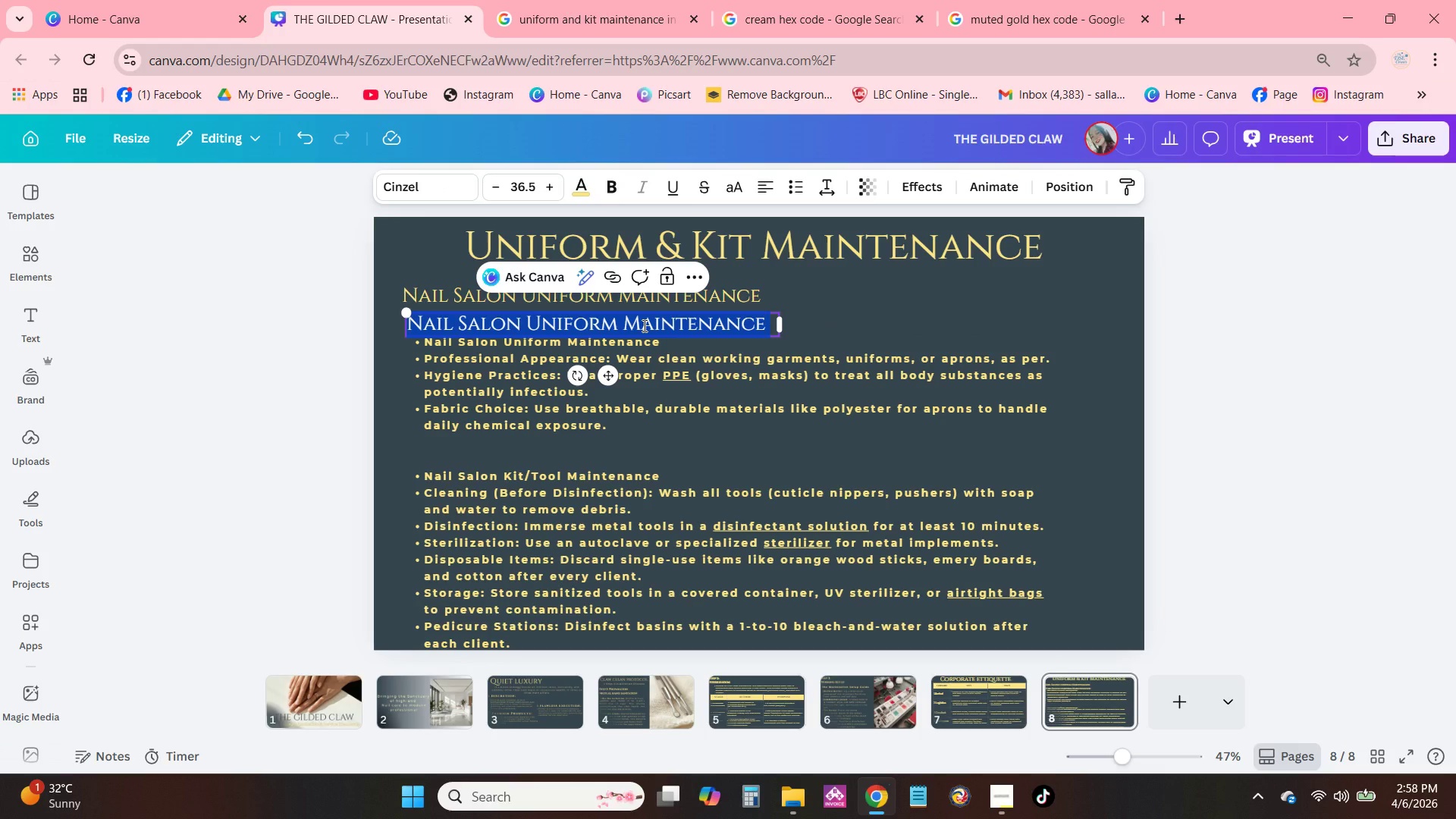 
key(Control+ControlLeft)
 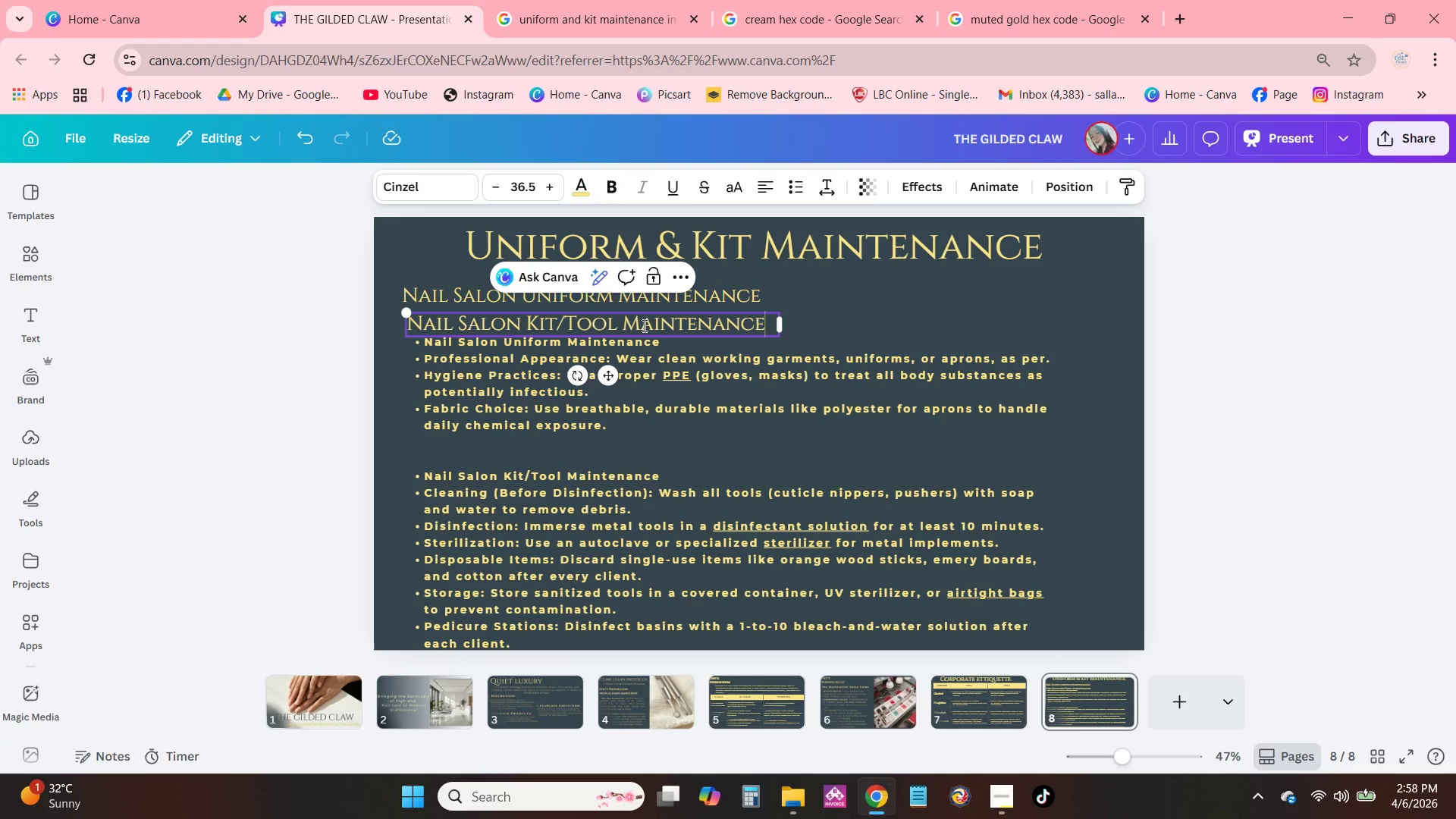 
key(Control+V)
 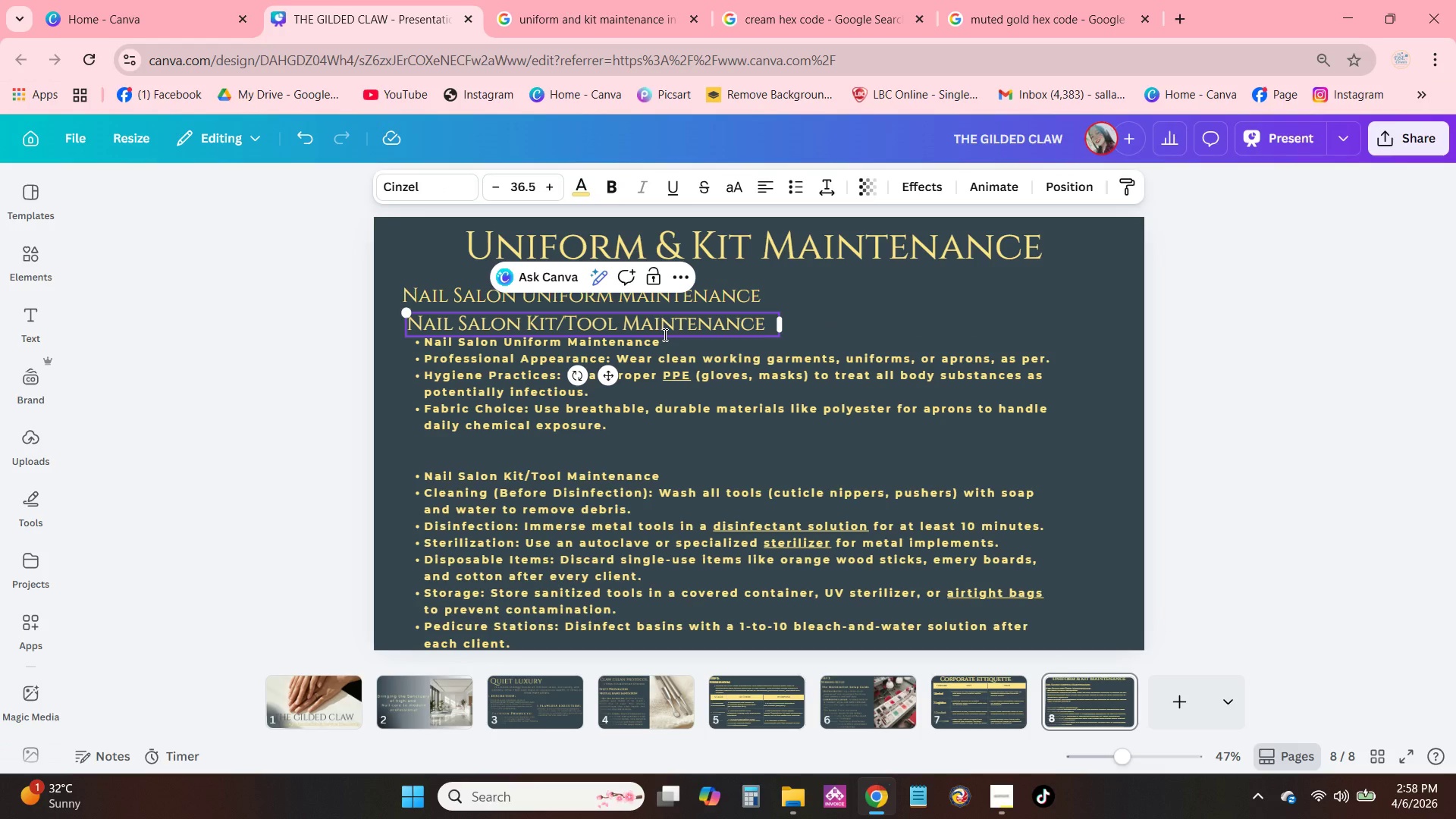 
left_click_drag(start_coordinate=[664, 334], to_coordinate=[857, 316])
 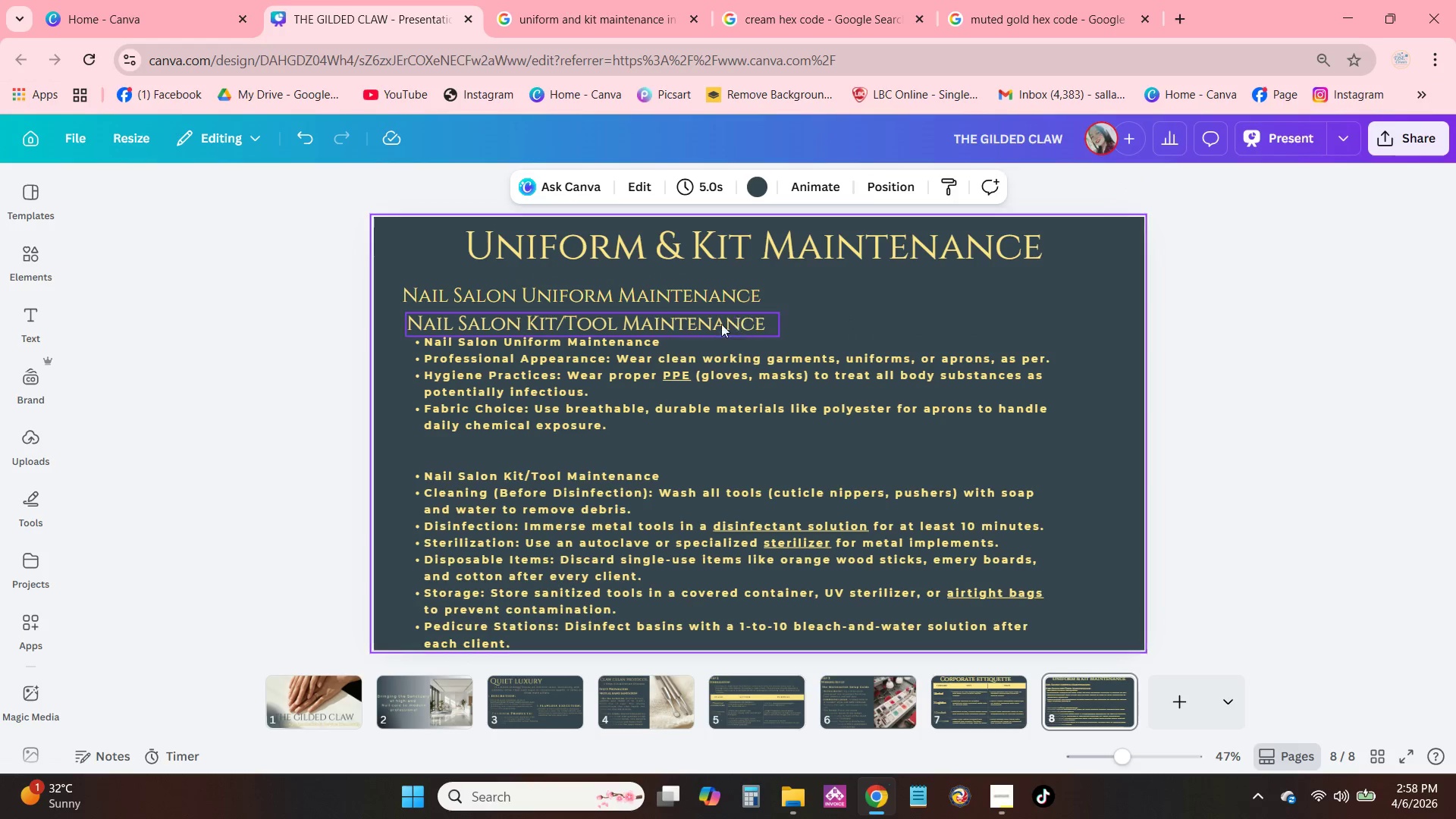 
left_click_drag(start_coordinate=[689, 328], to_coordinate=[1035, 280])
 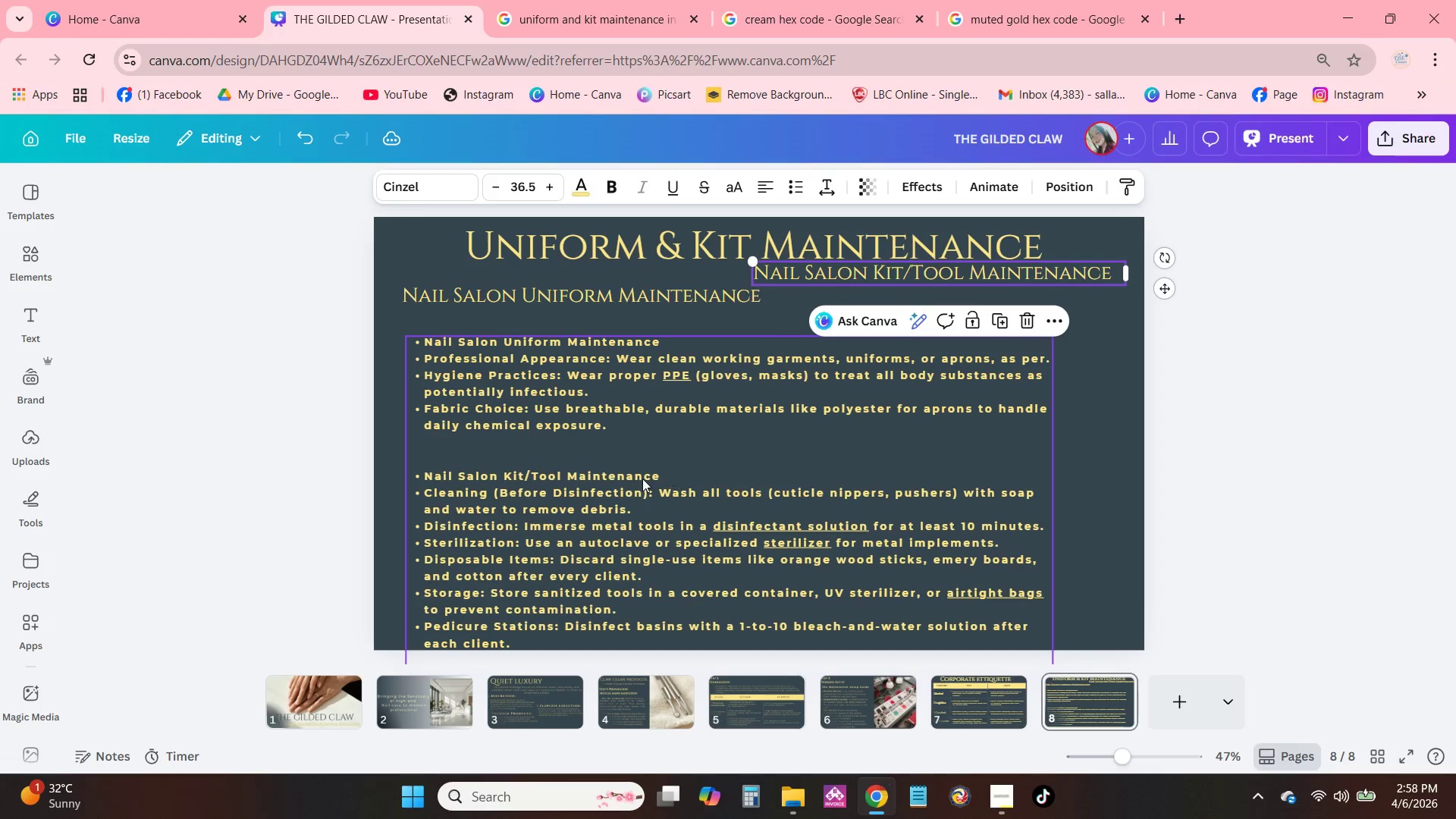 
left_click([635, 475])
 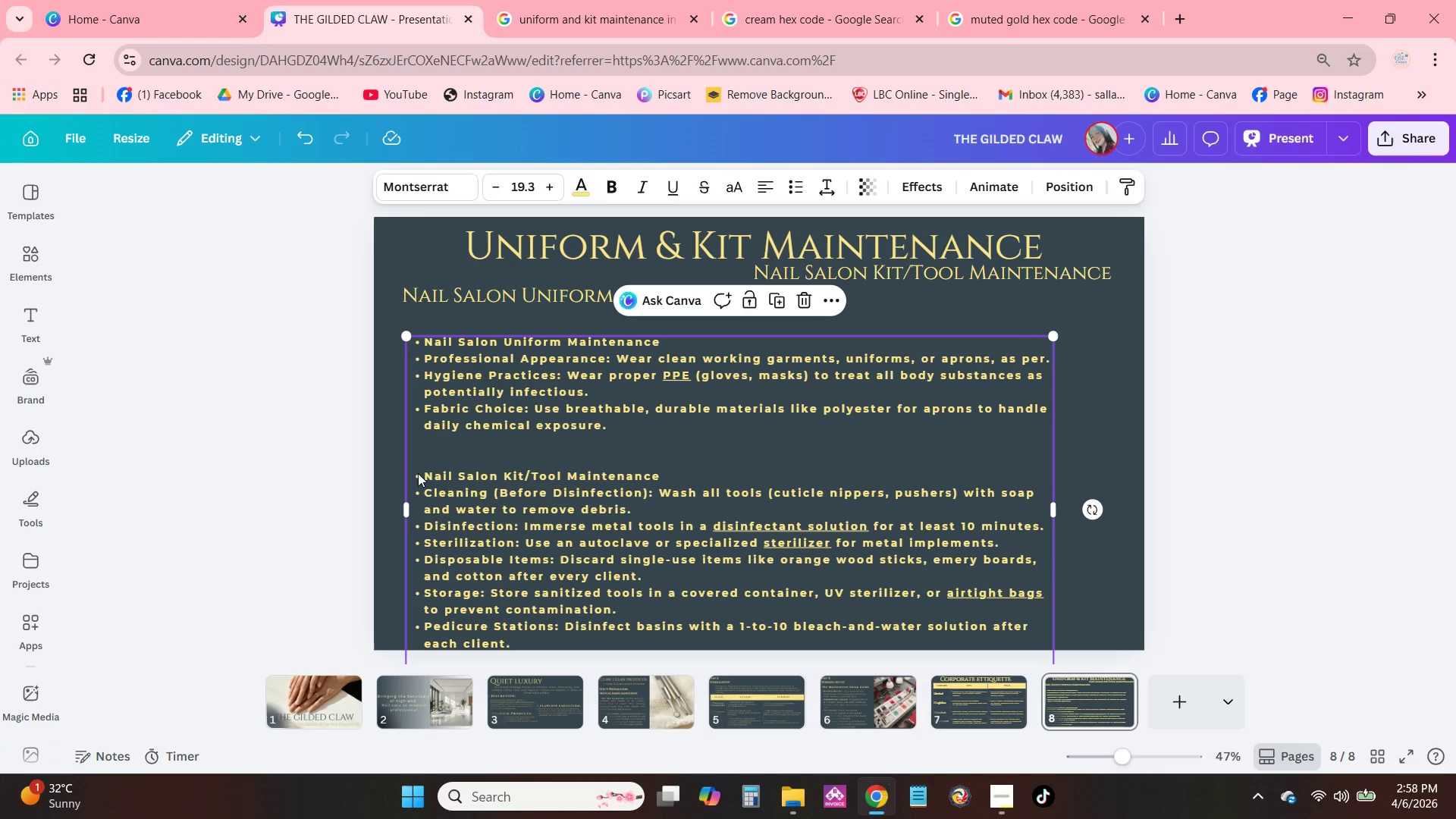 
left_click([413, 473])
 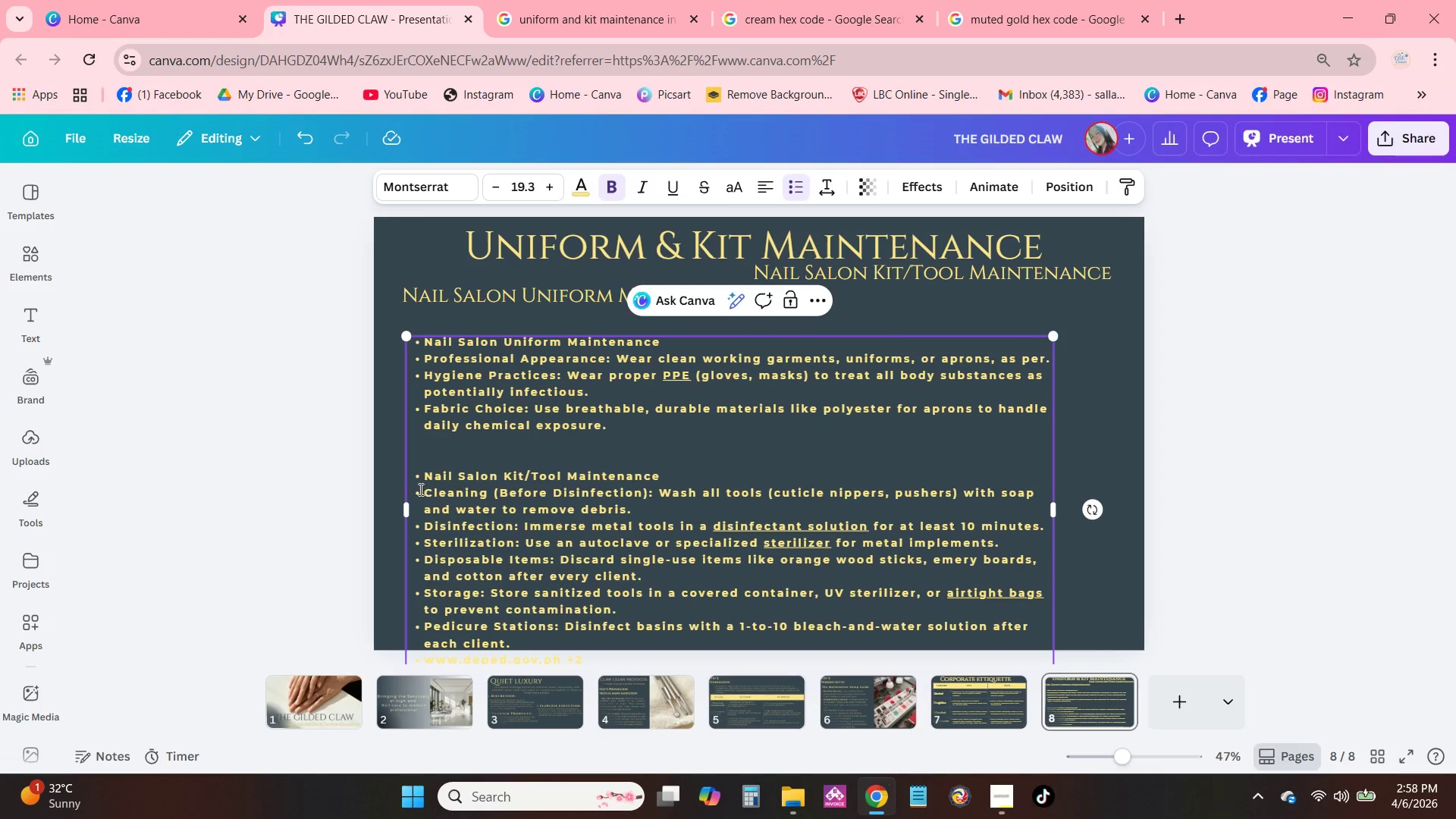 
left_click_drag(start_coordinate=[417, 490], to_coordinate=[821, 646])
 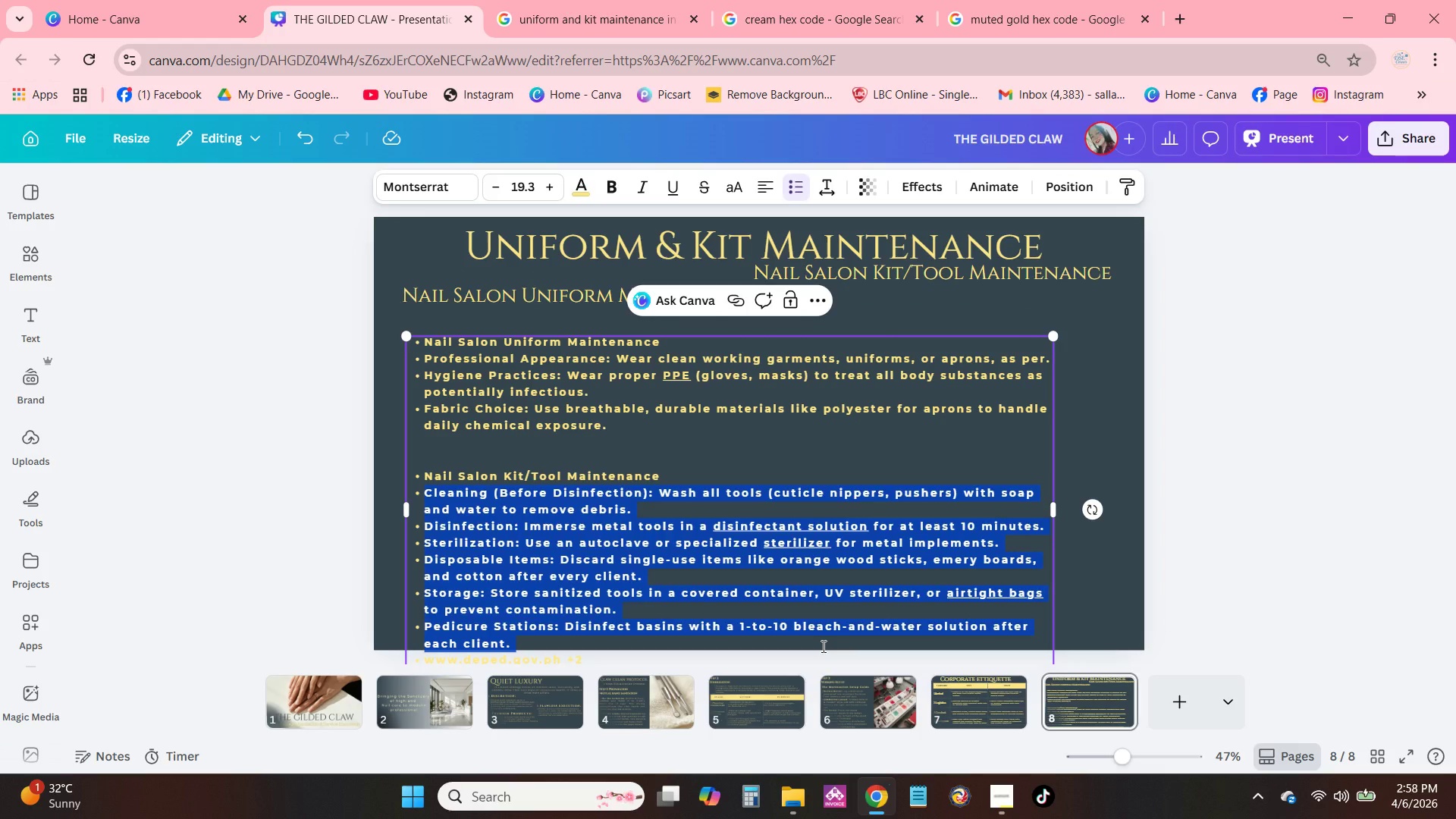 
scroll: coordinate [692, 570], scroll_direction: down, amount: 3.0
 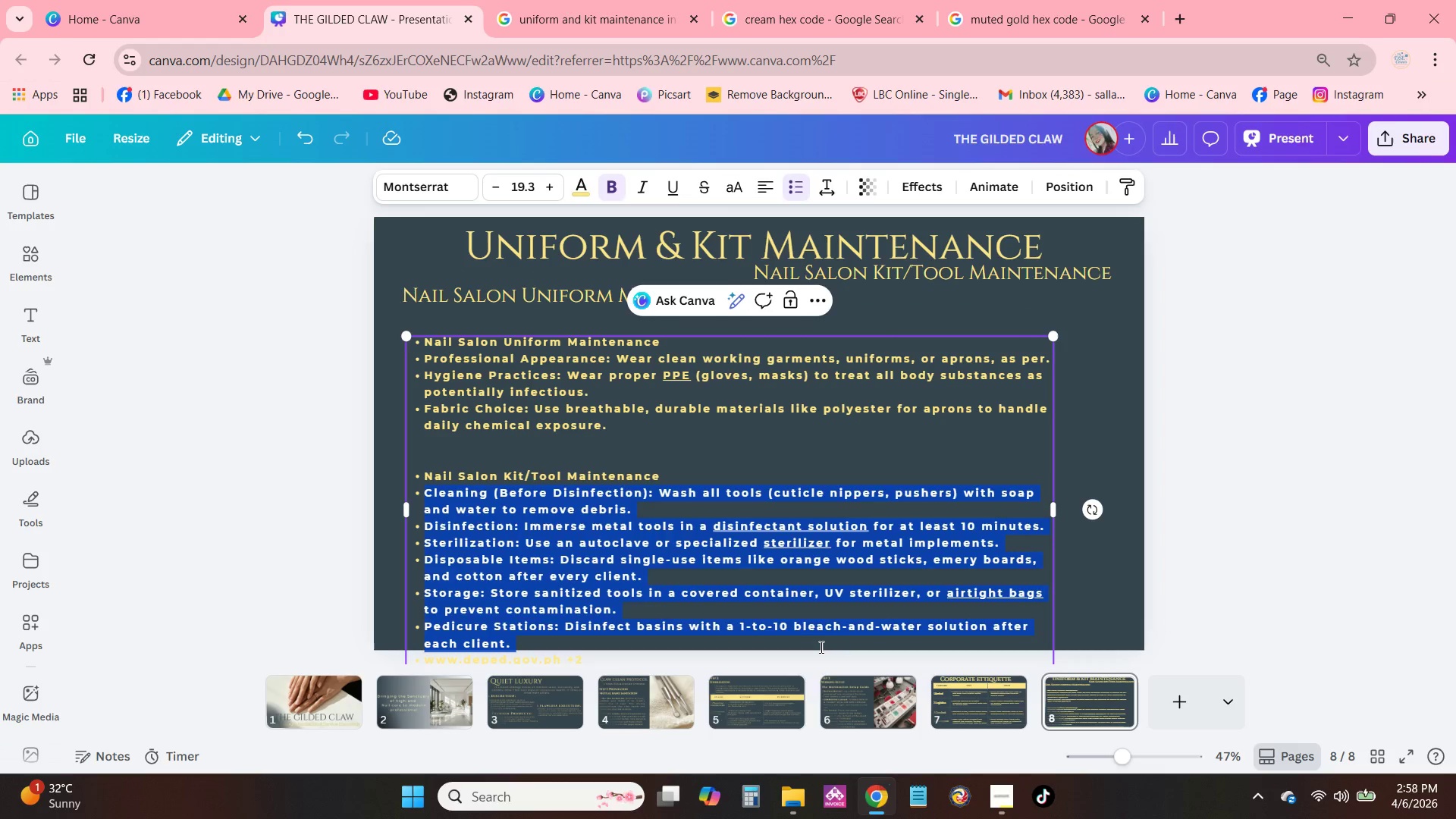 
key(Control+C)
 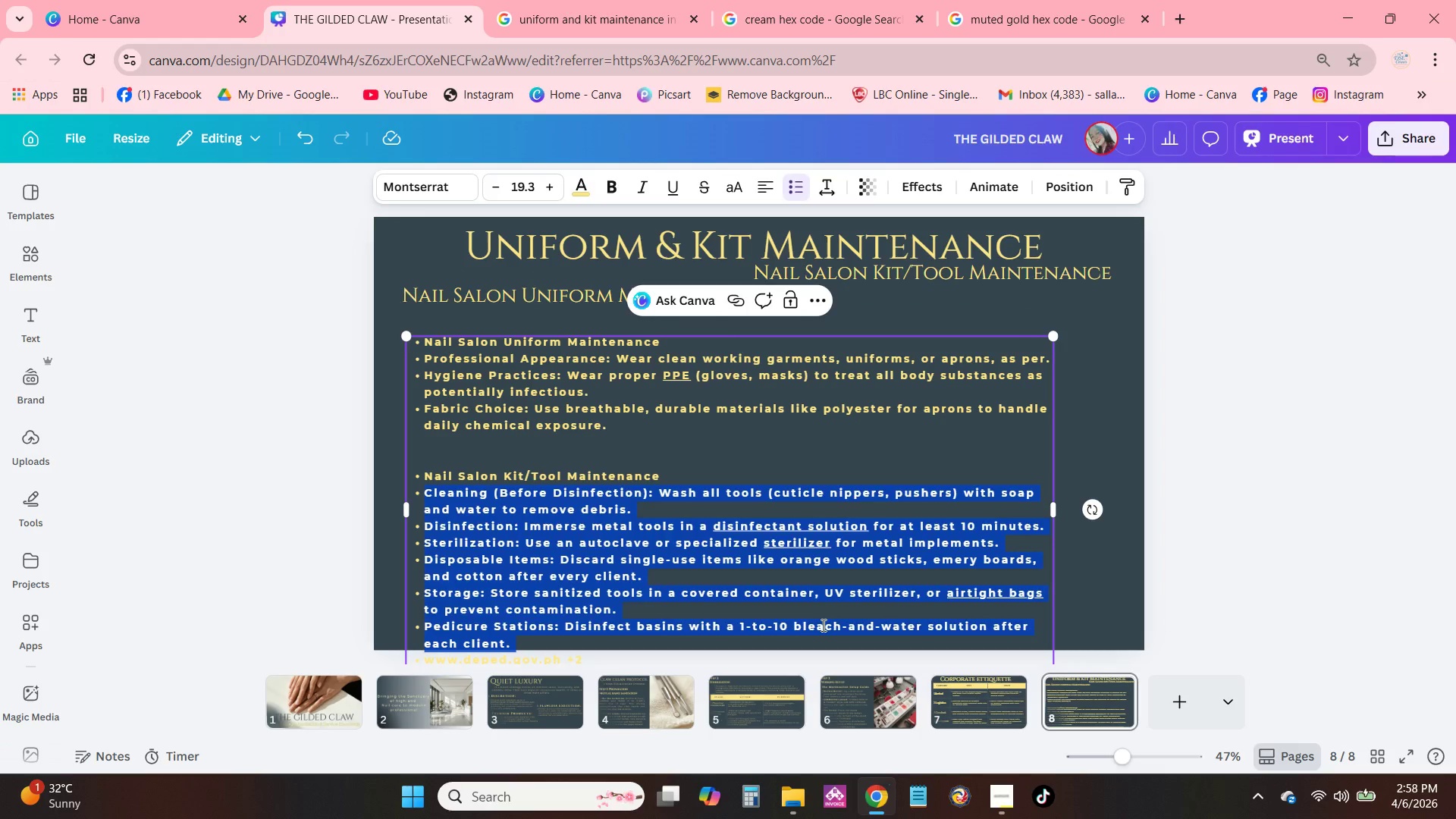 
key(Backspace)
 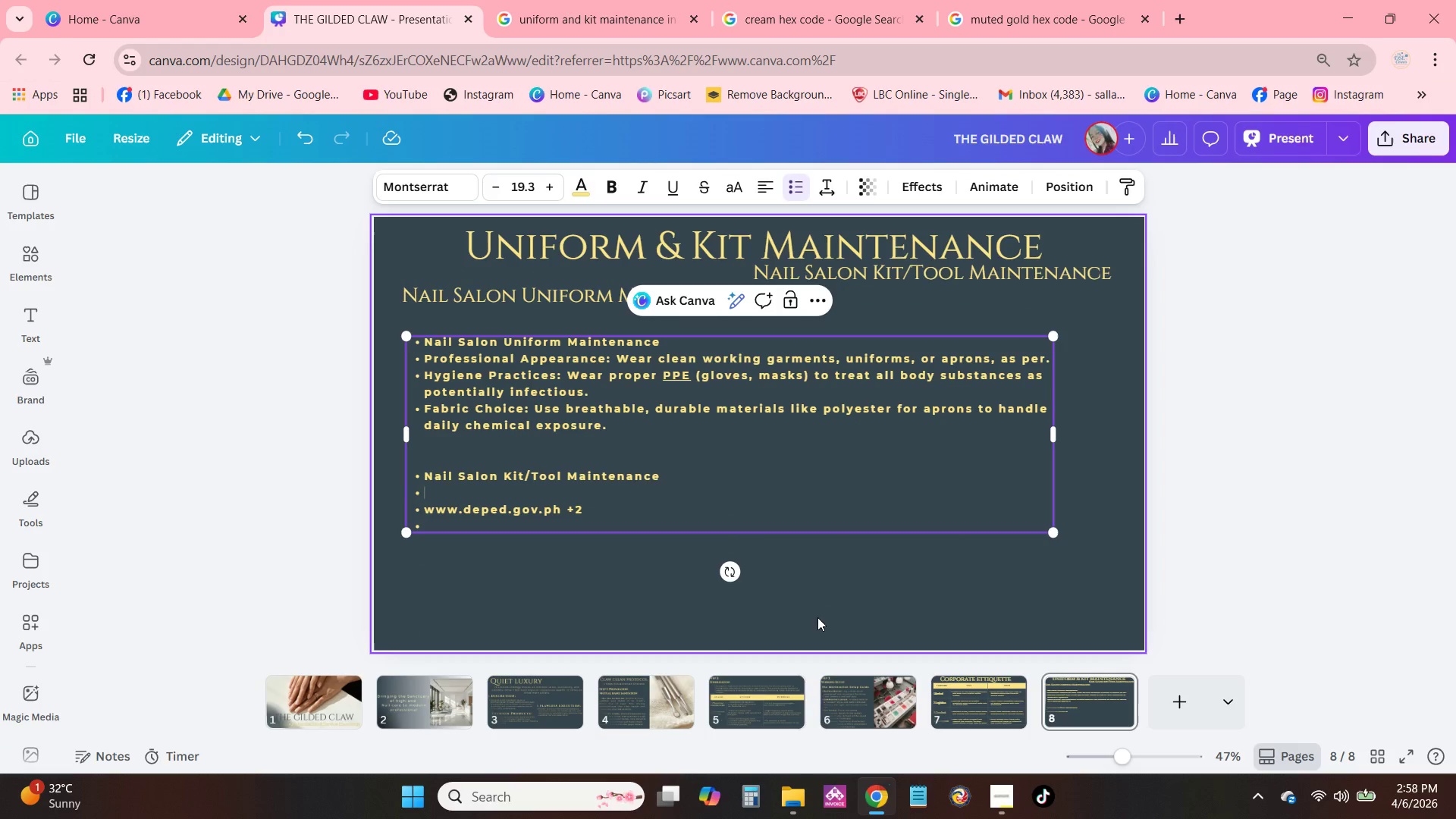 
key(Backspace)
 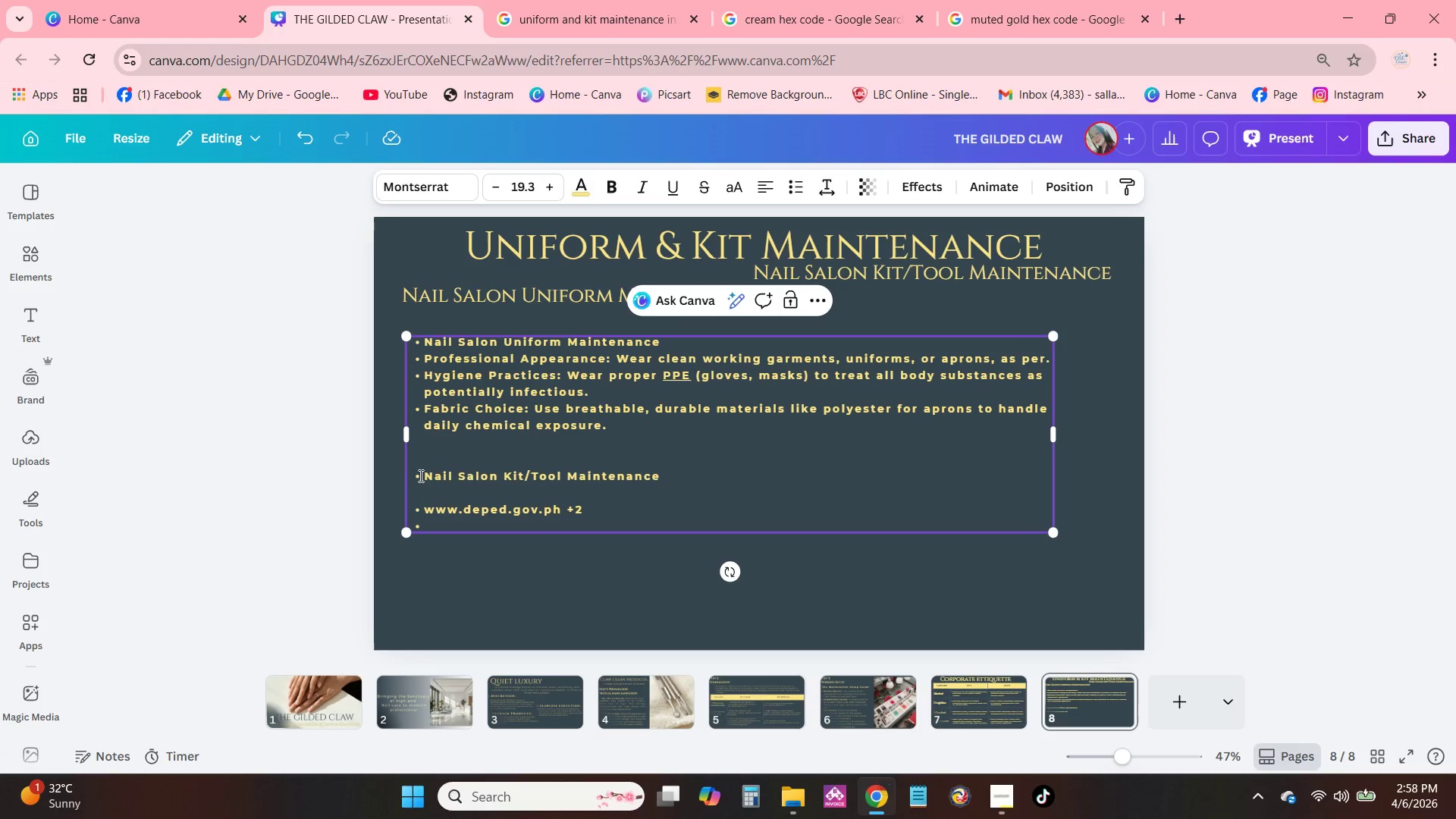 
left_click_drag(start_coordinate=[418, 475], to_coordinate=[586, 535])
 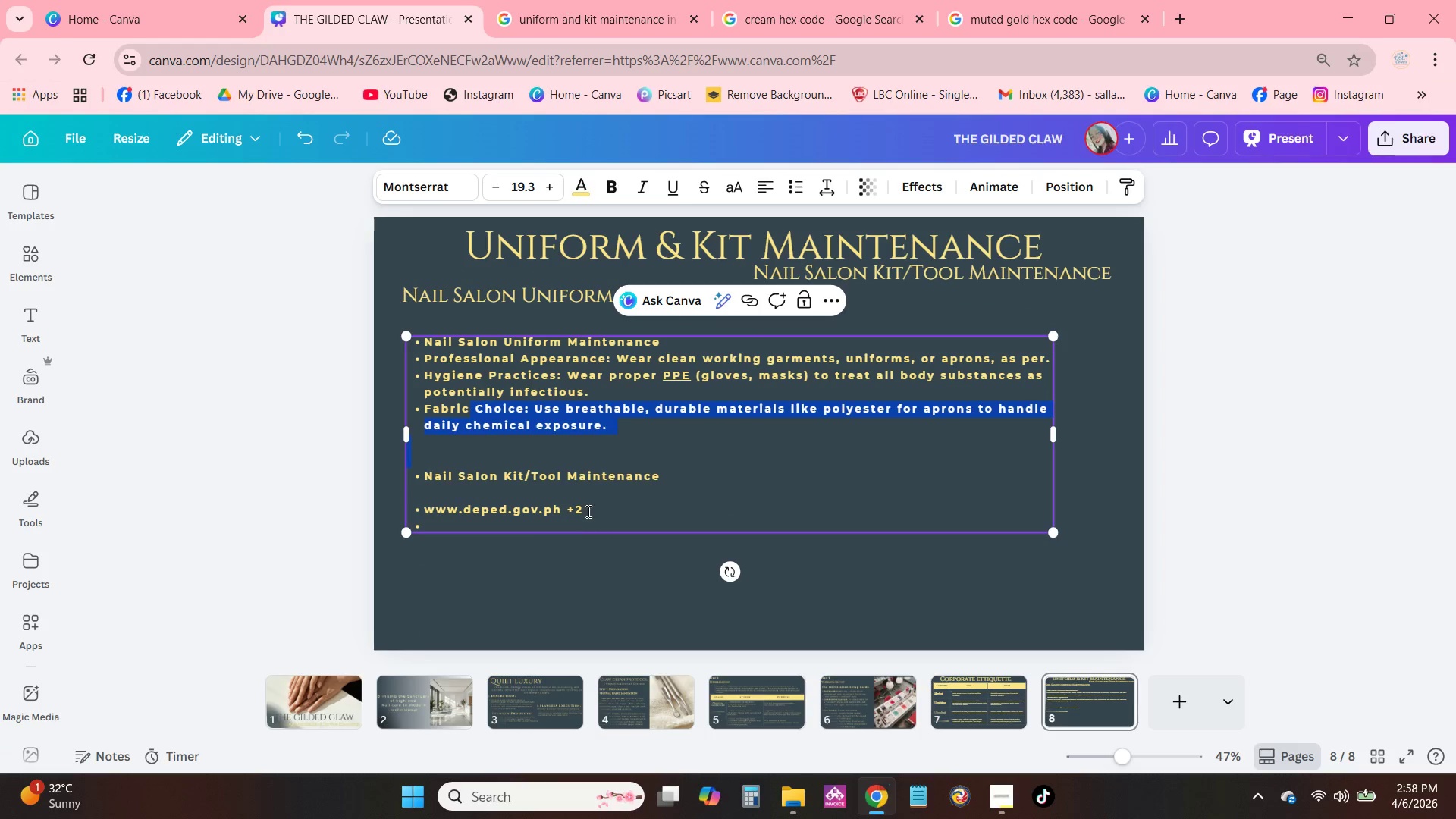 
left_click_drag(start_coordinate=[587, 511], to_coordinate=[583, 510])
 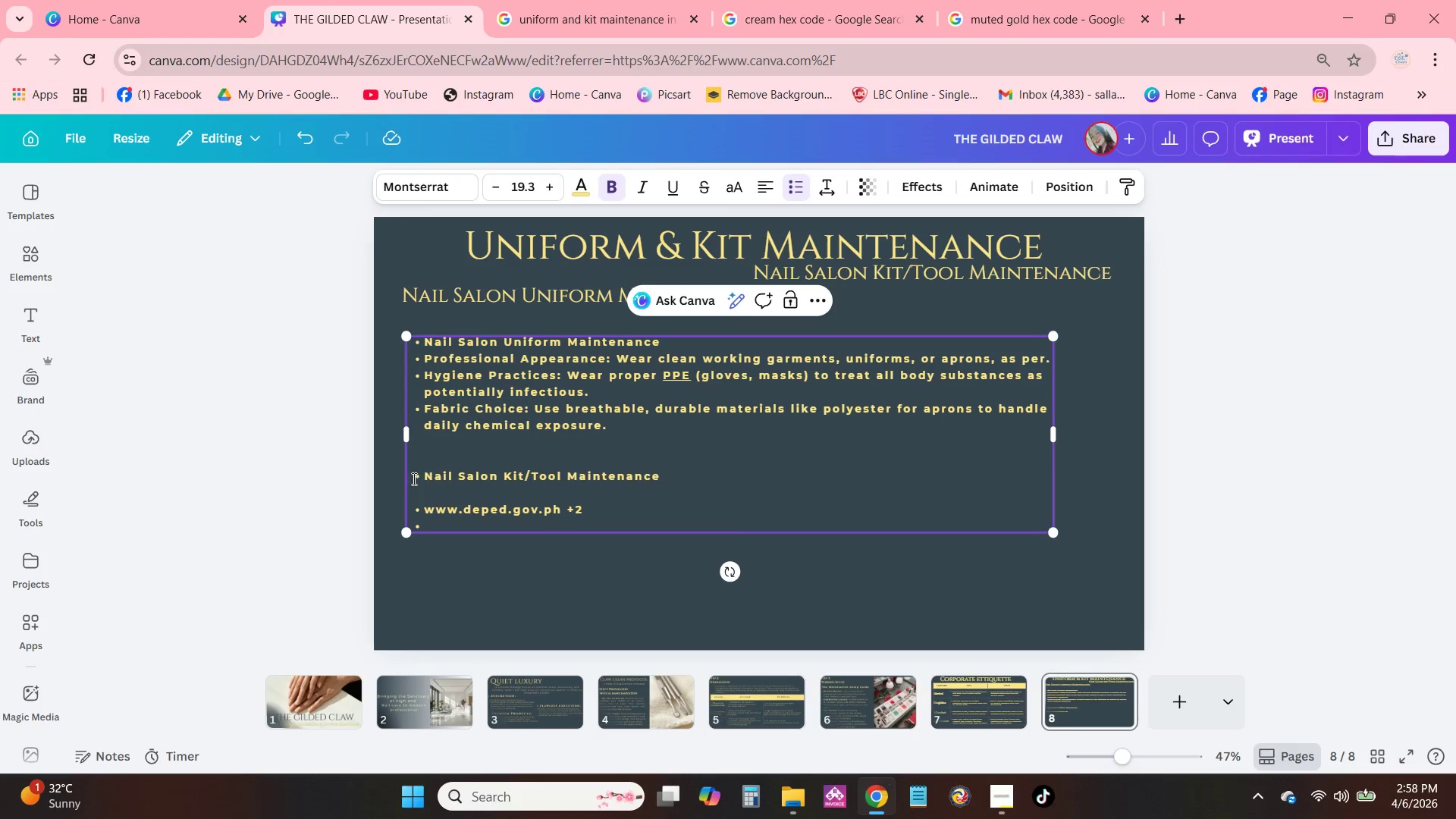 
left_click_drag(start_coordinate=[413, 478], to_coordinate=[604, 529])
 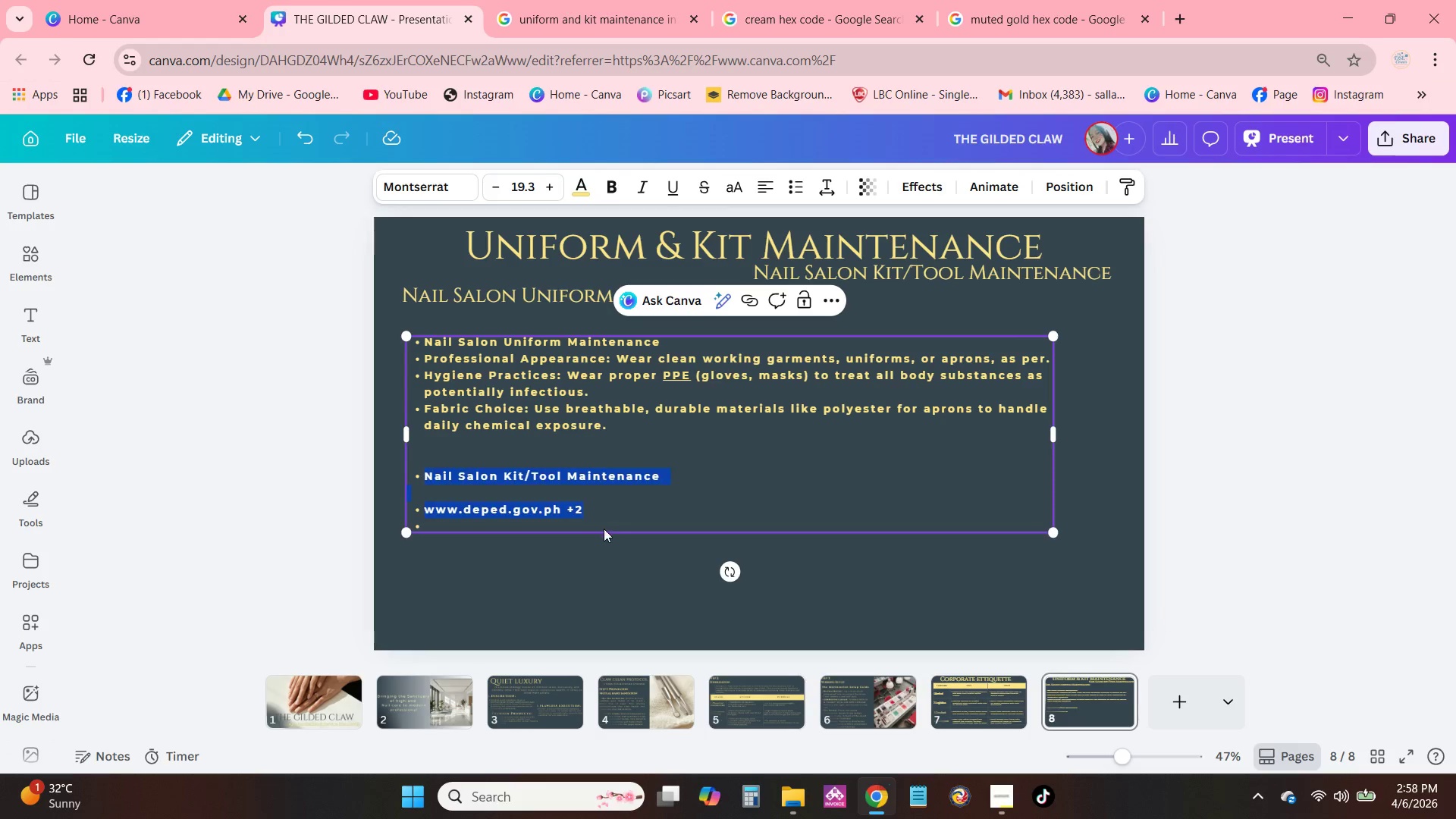 
key(Backspace)
 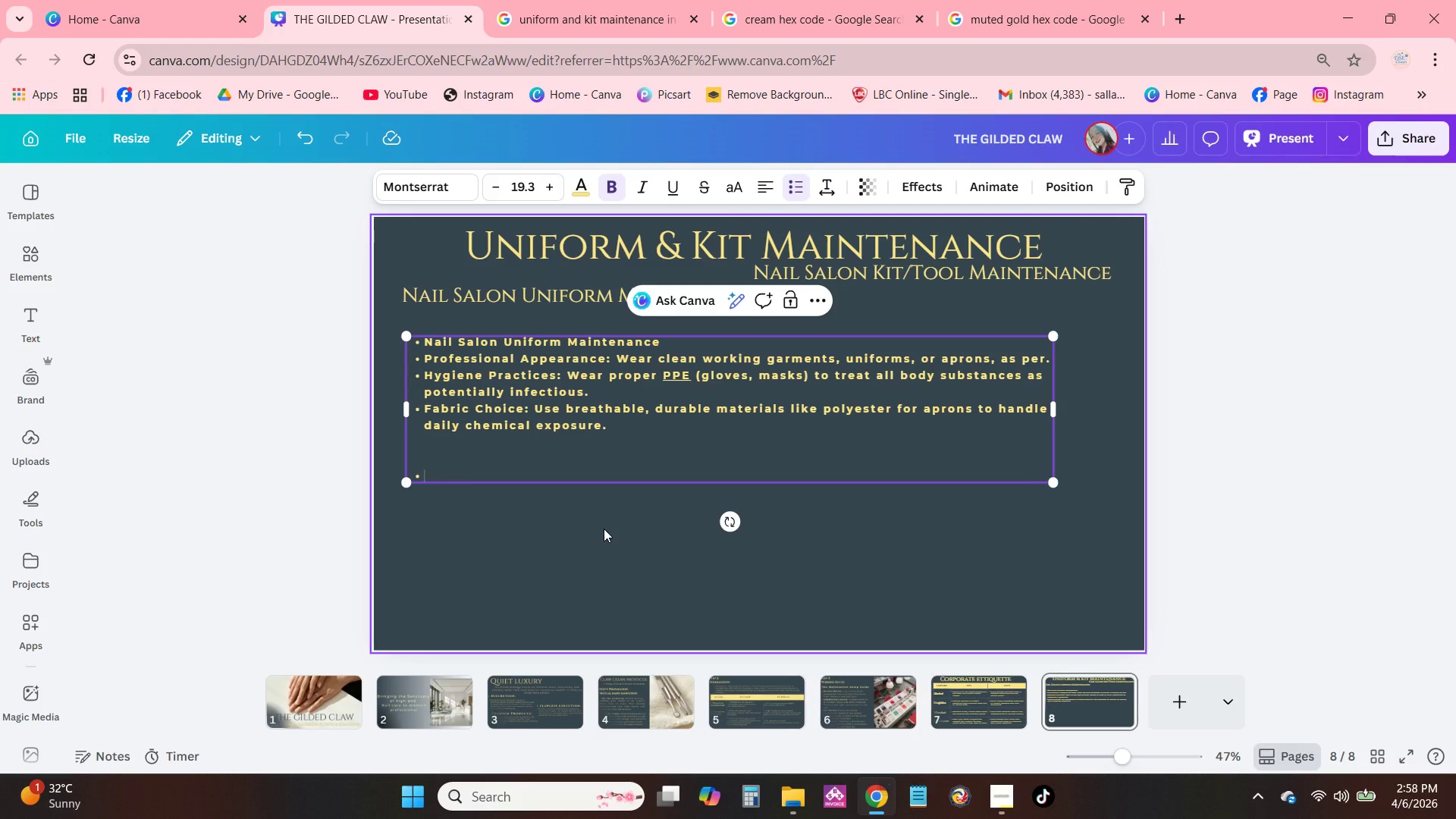 
key(Backspace)
 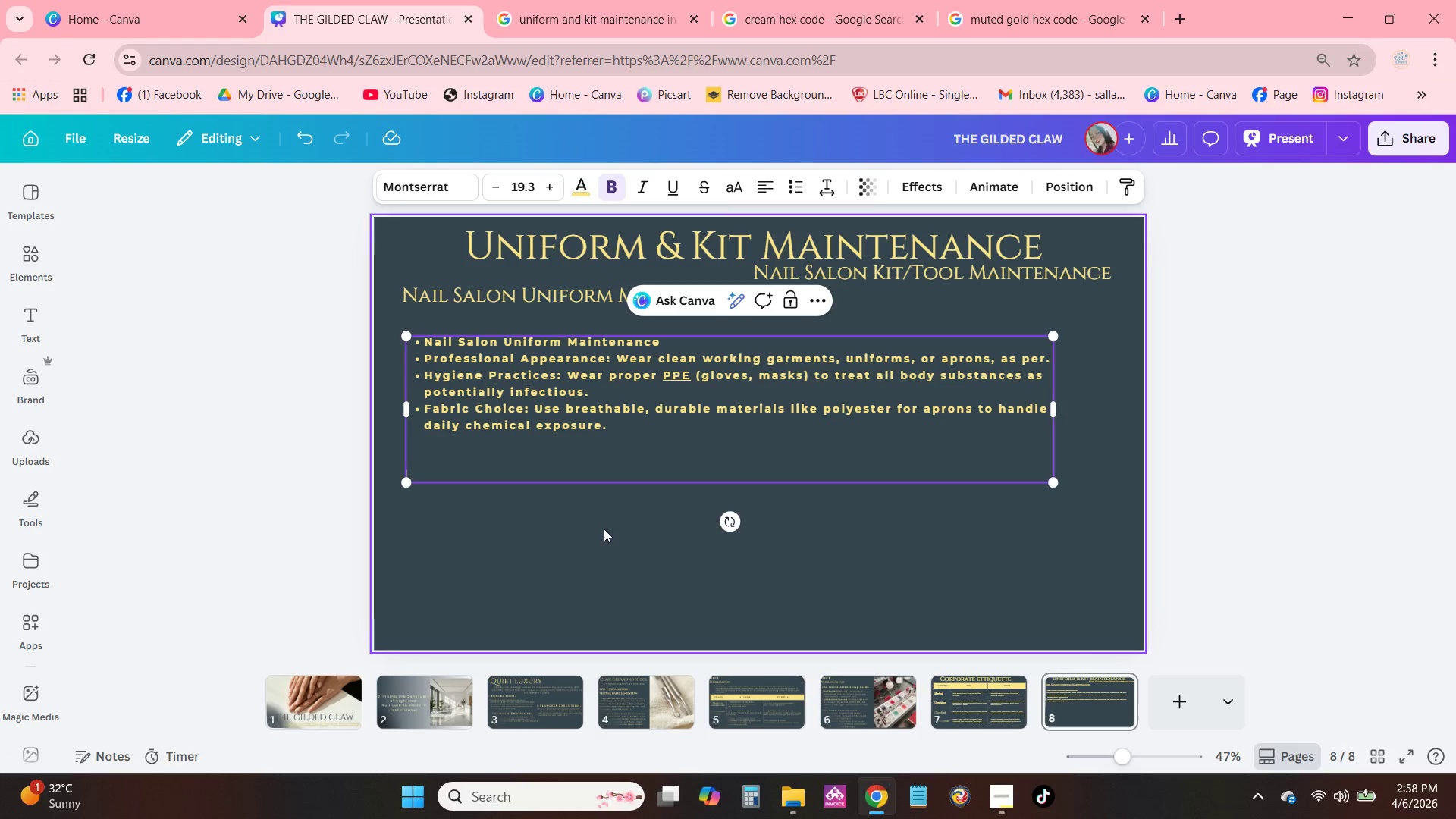 
key(Backspace)
 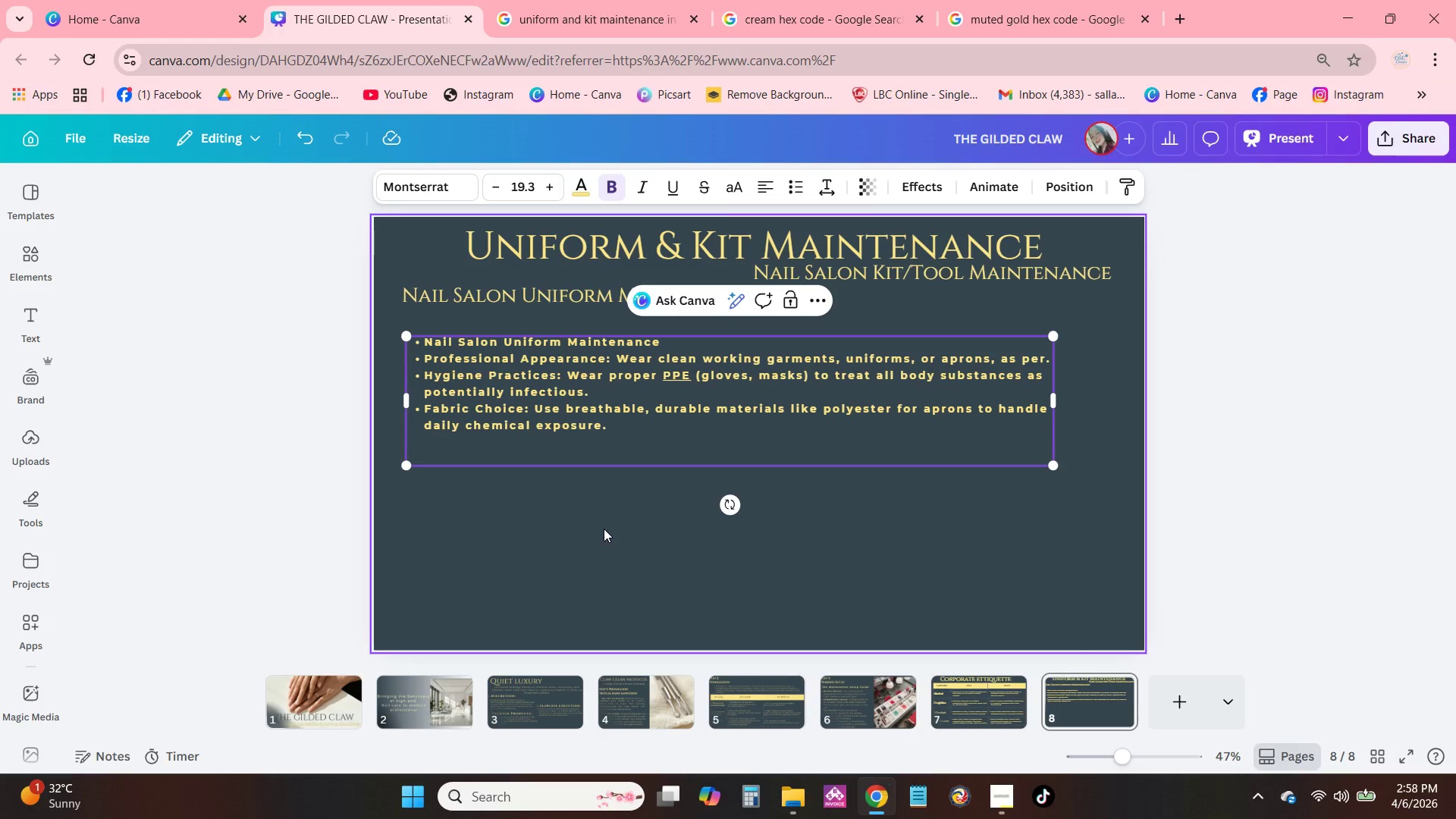 
key(Backspace)
 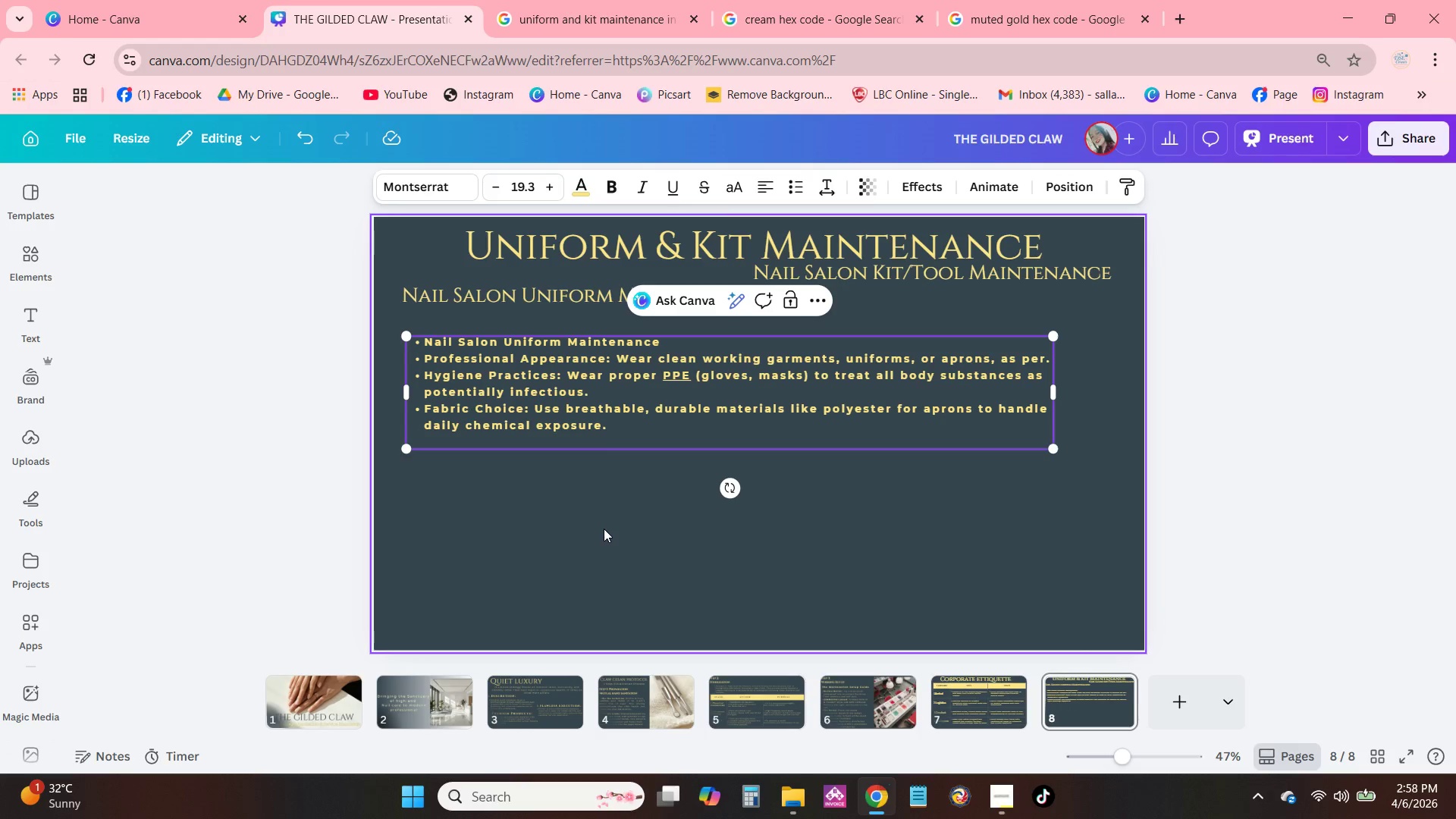 
key(Backspace)
 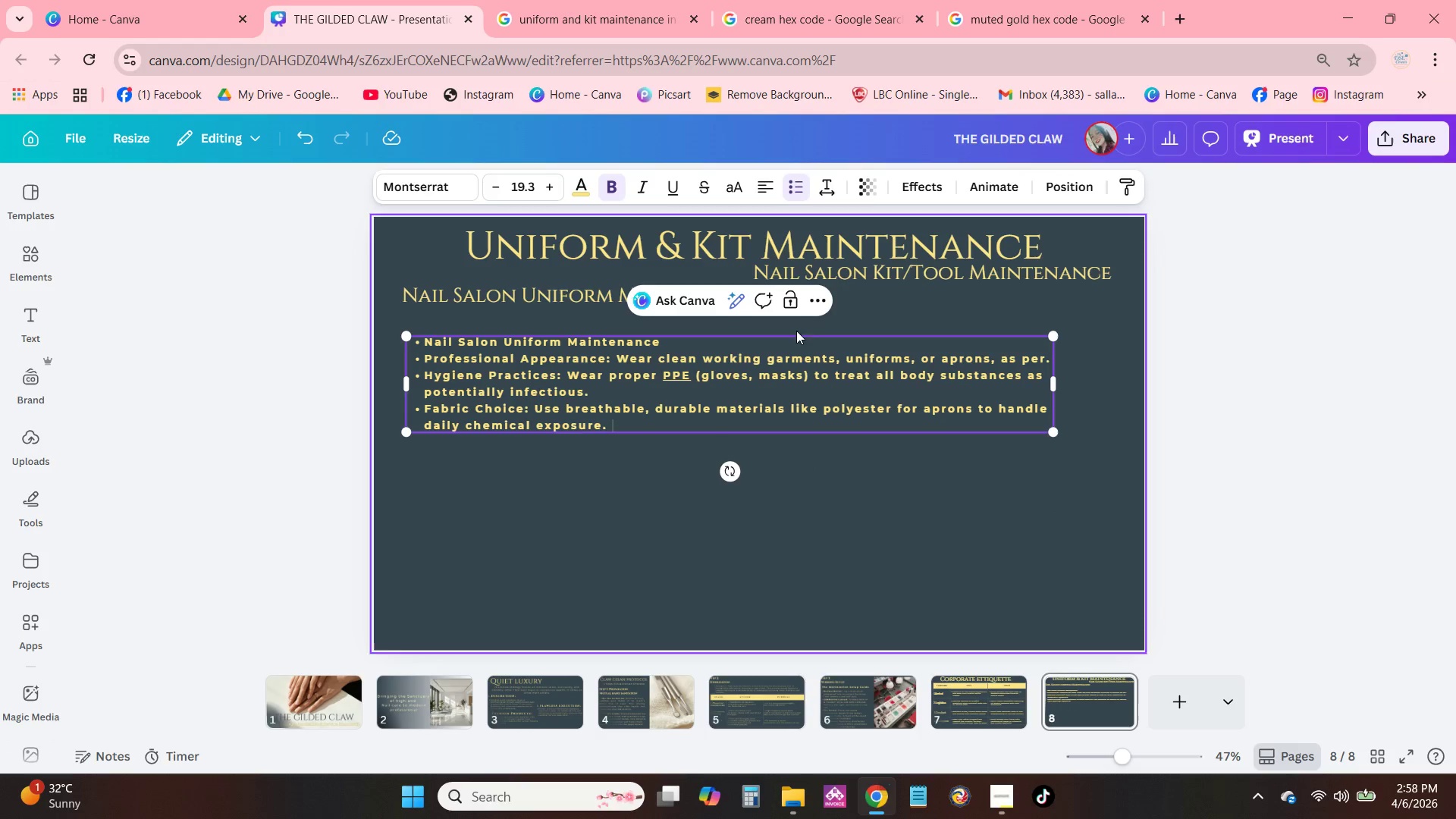 
double_click([808, 394])
 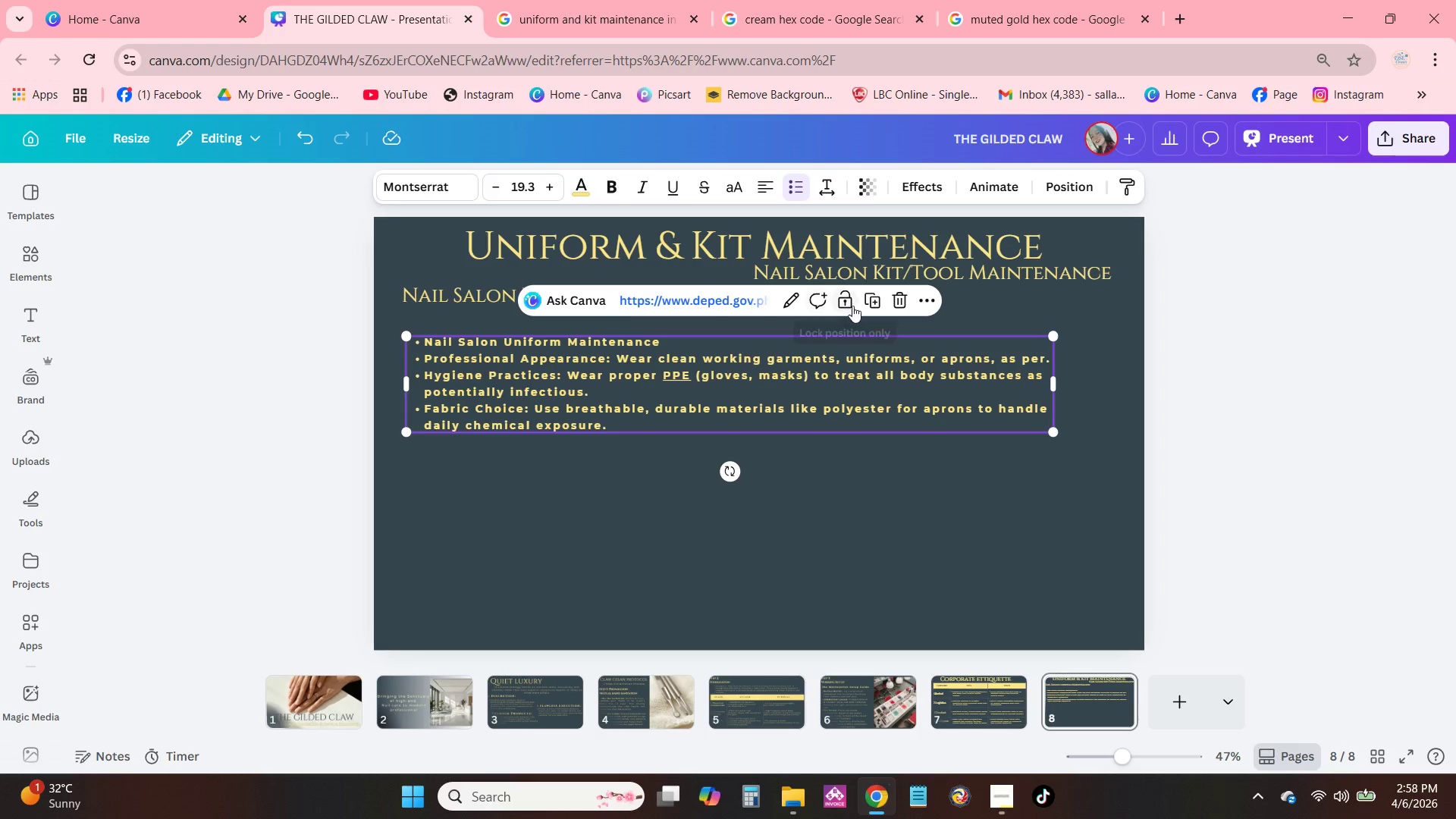 
left_click([873, 299])
 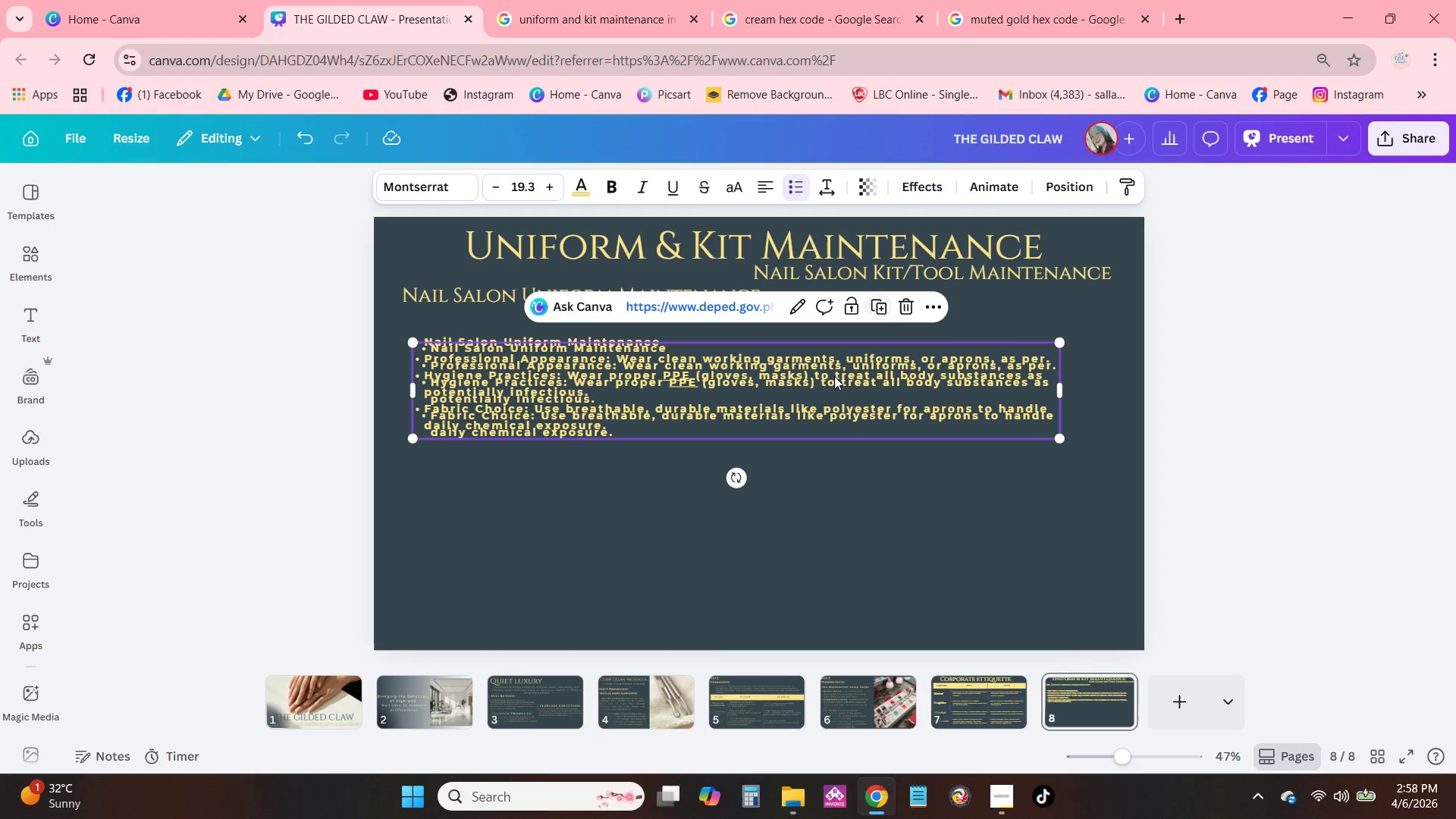 
left_click_drag(start_coordinate=[831, 380], to_coordinate=[827, 494])
 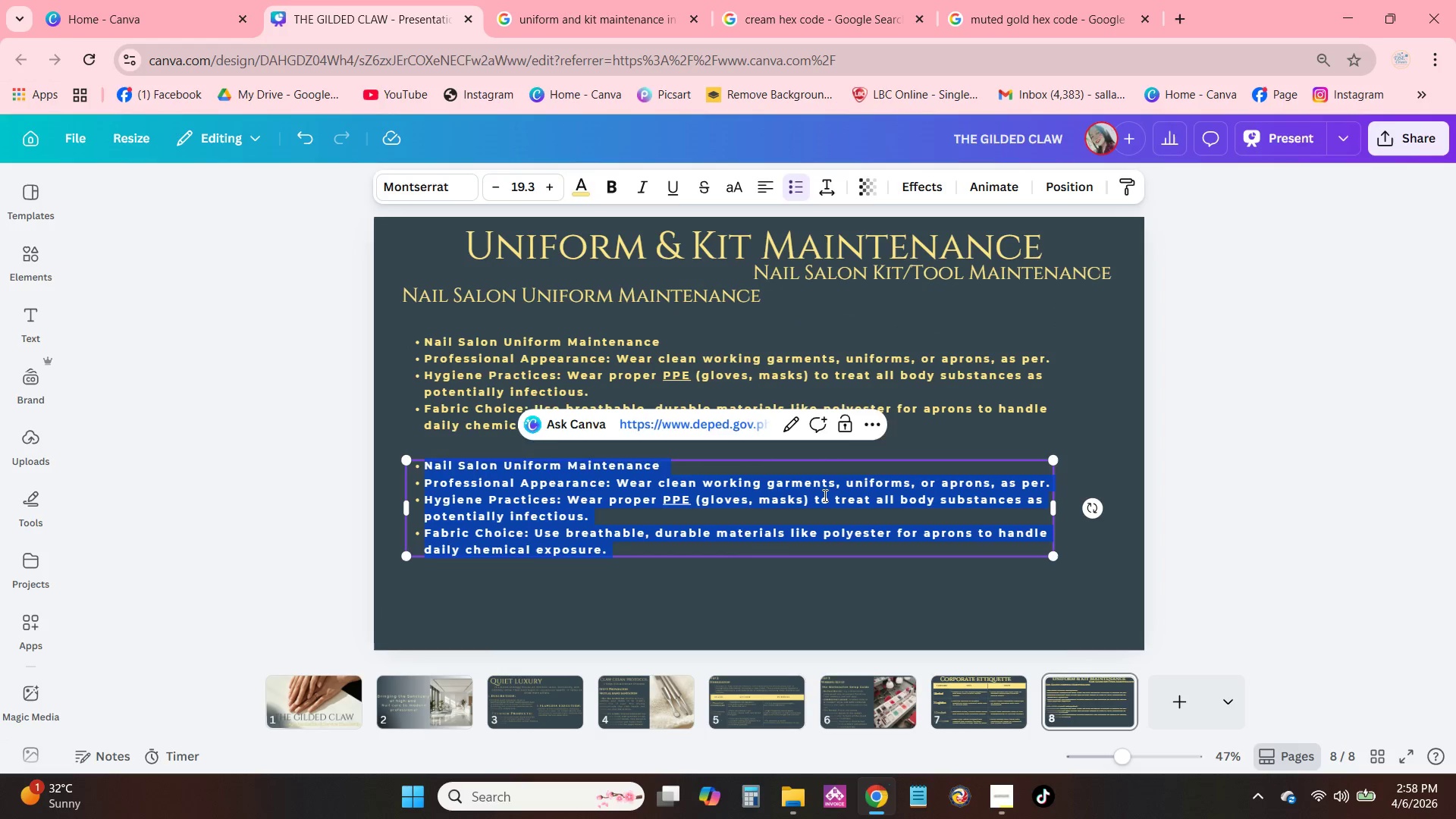 
triple_click([824, 495])
 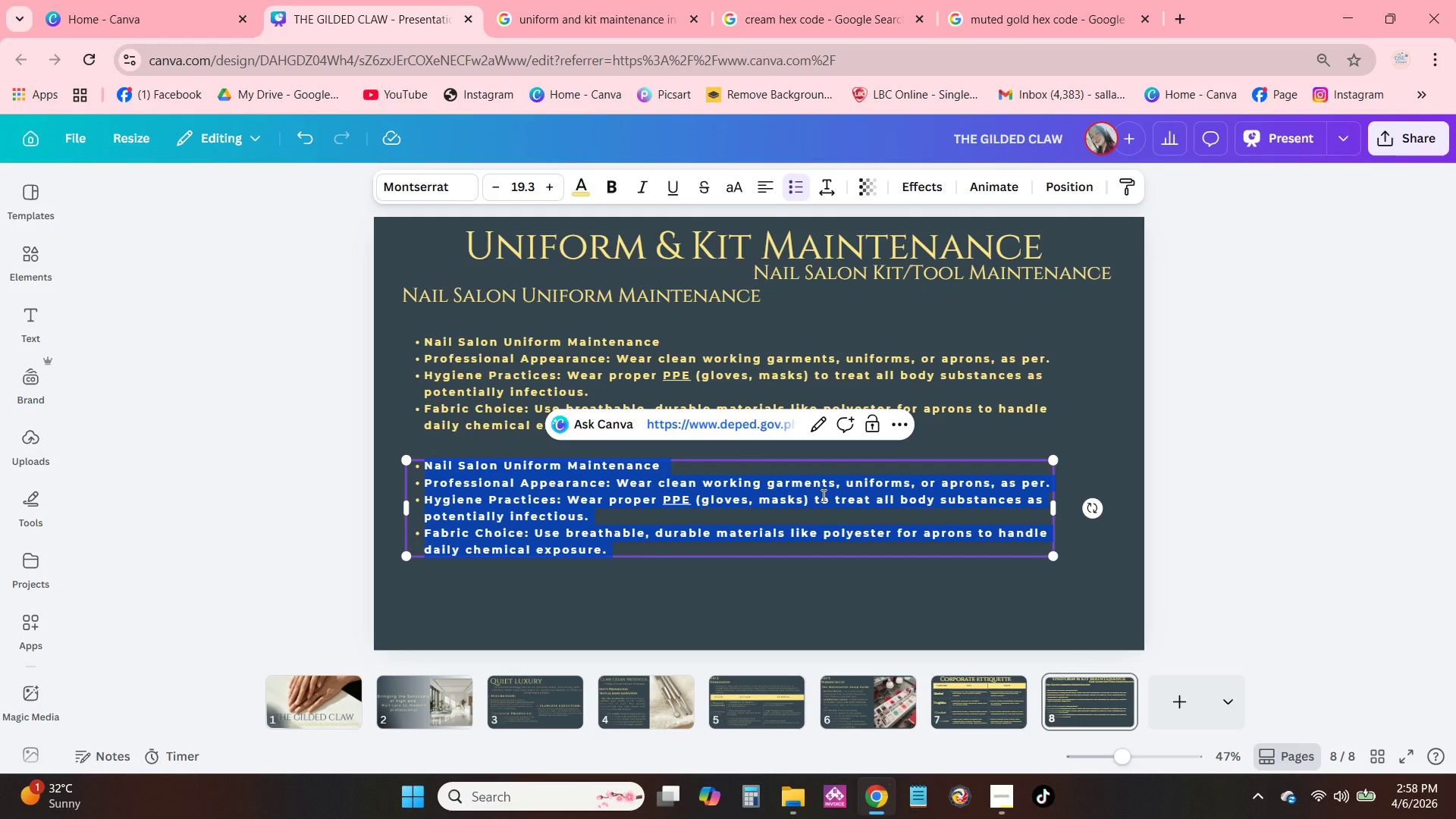 
key(Control+V)
 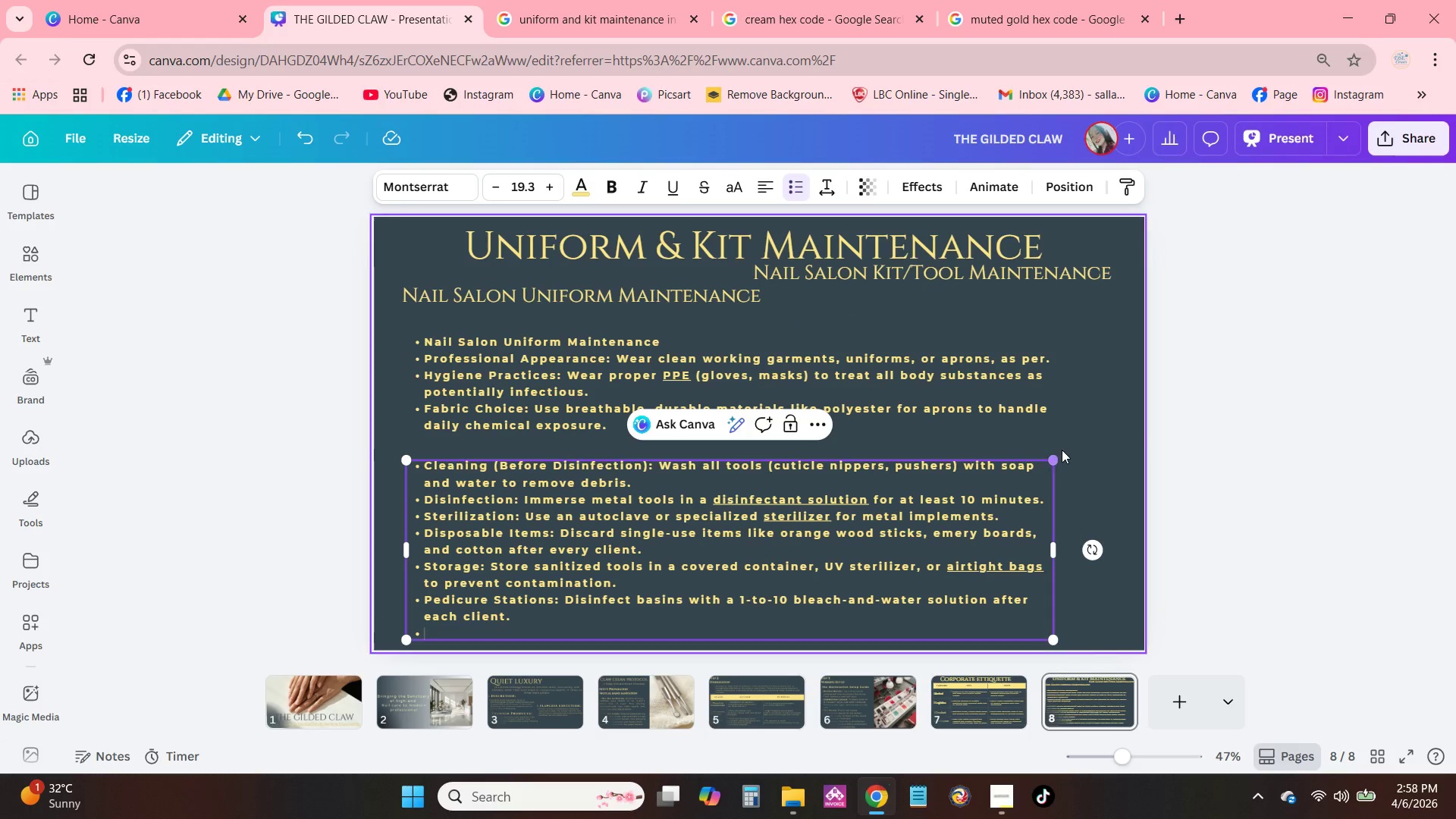 
double_click([925, 394])
 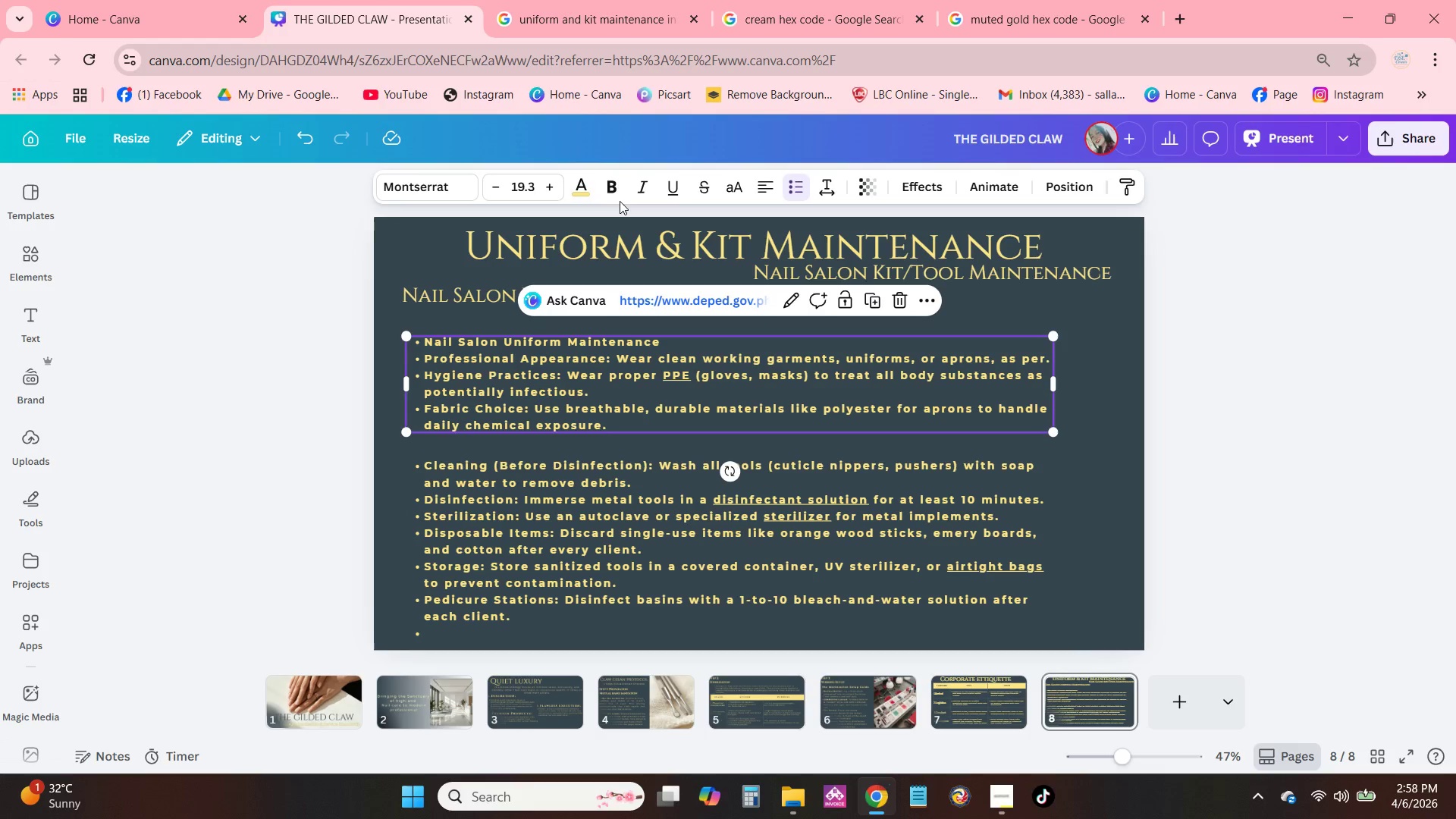 
left_click([611, 192])
 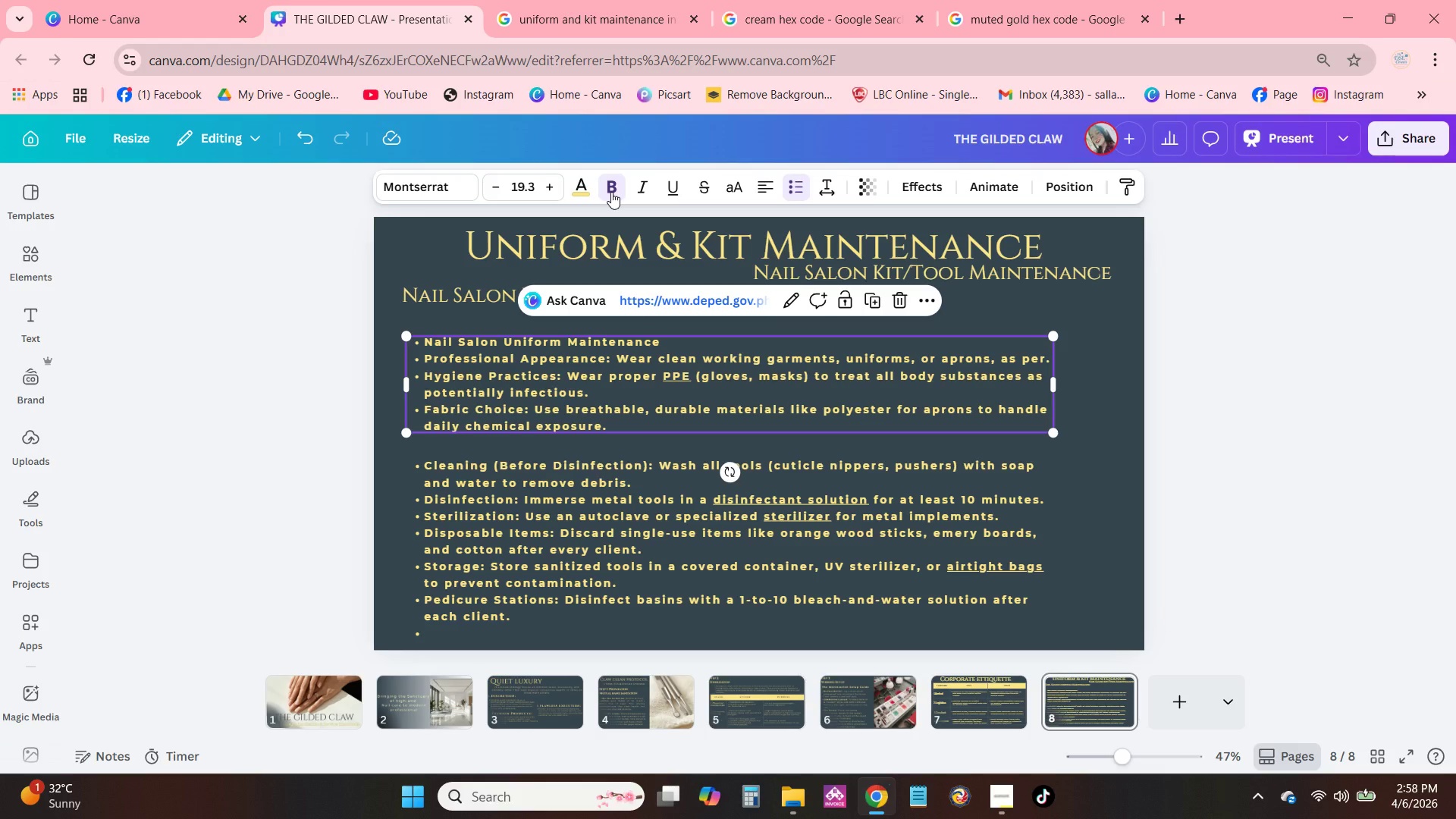 
left_click([611, 192])
 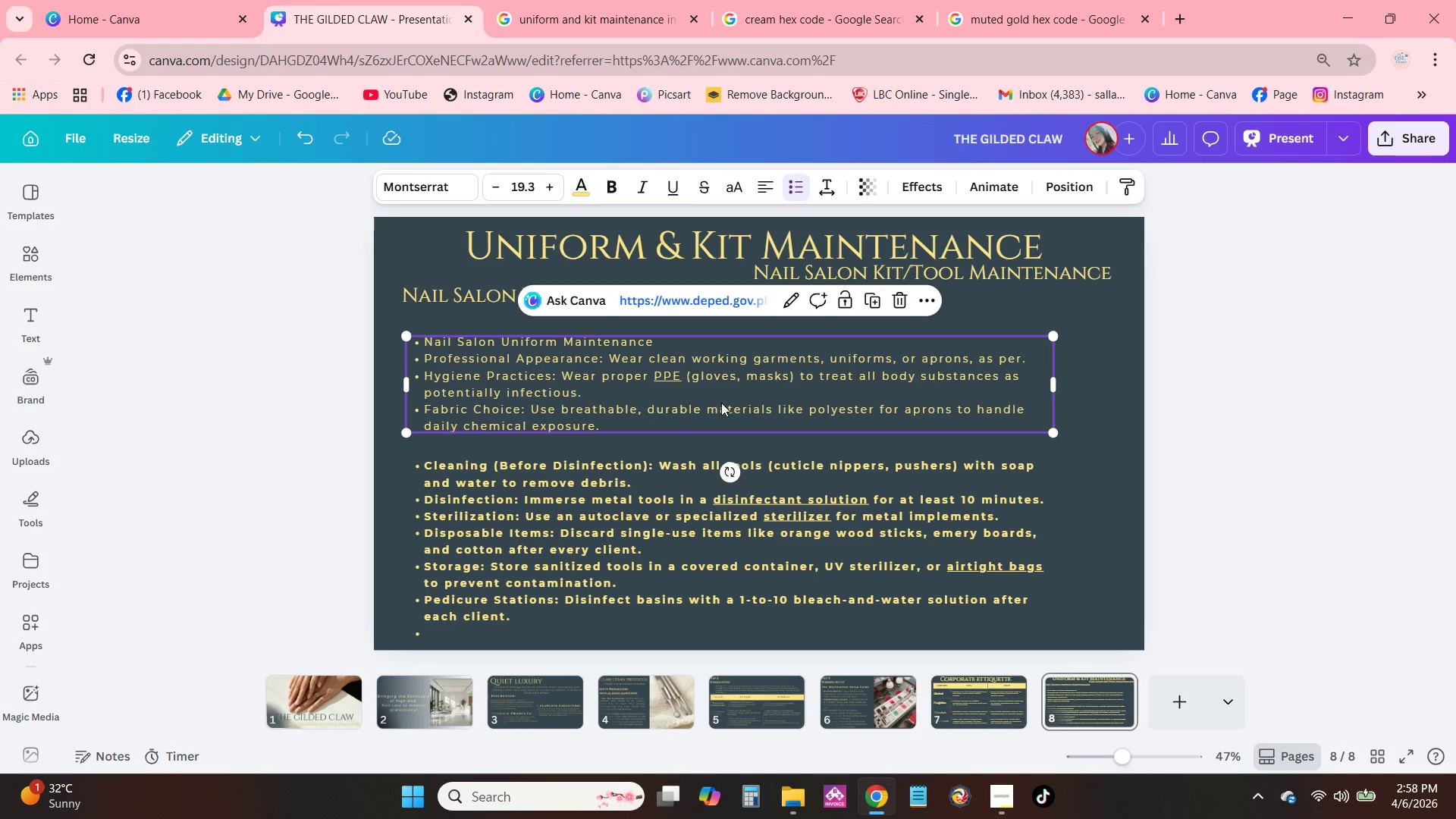 
double_click([660, 329])
 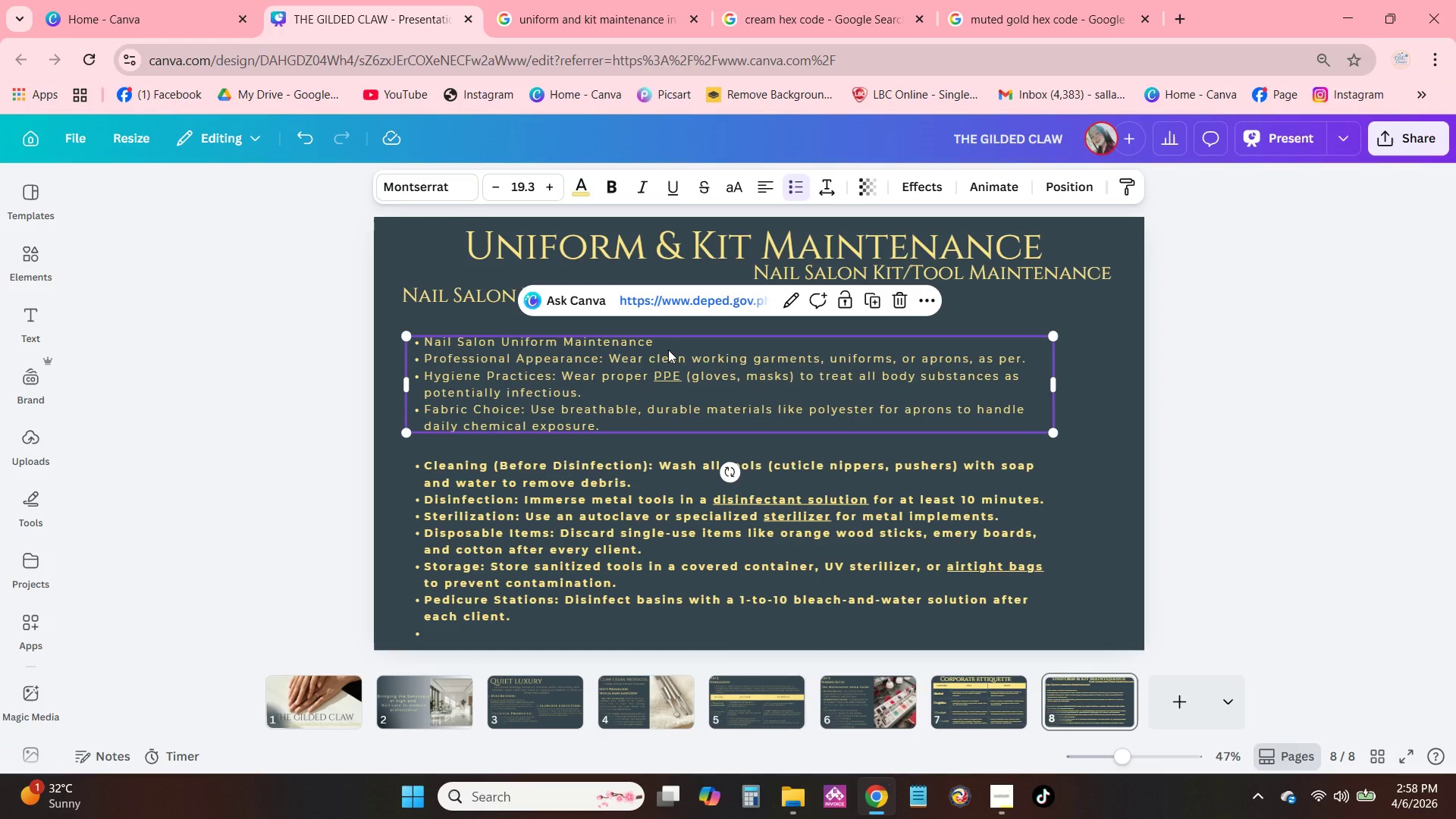 
triple_click([668, 350])
 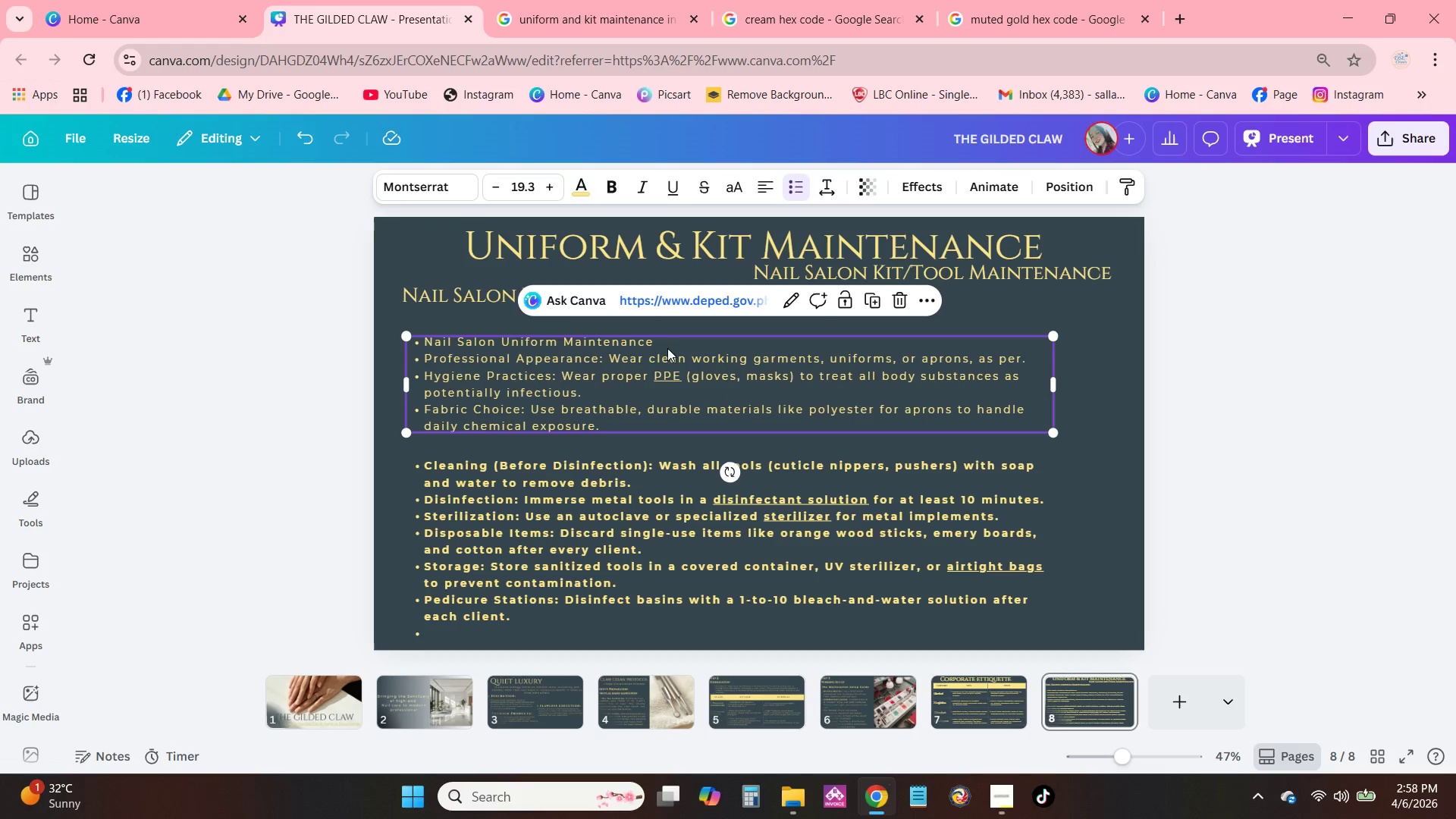 
left_click([667, 345])
 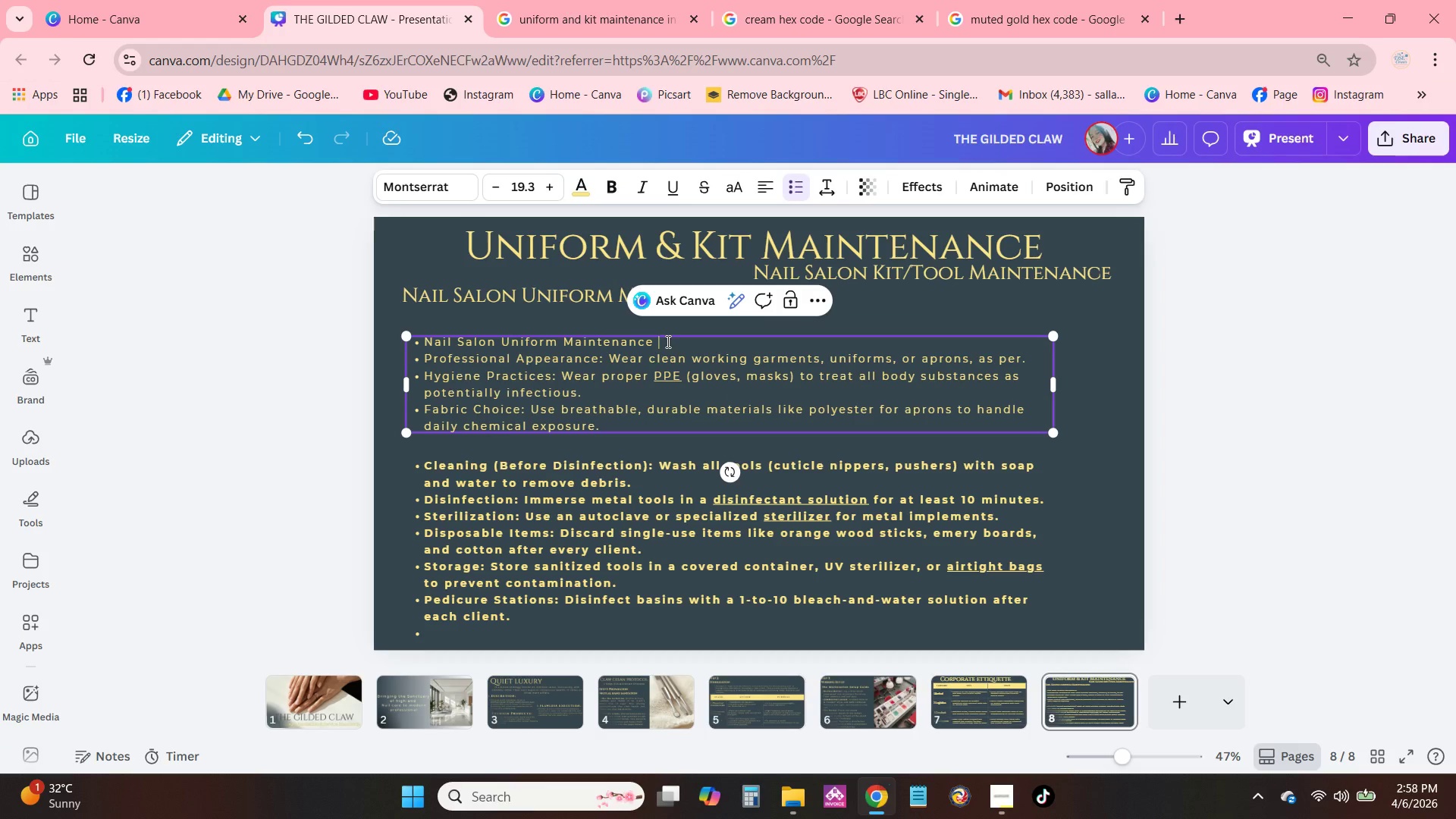 
left_click_drag(start_coordinate=[667, 341], to_coordinate=[413, 340])
 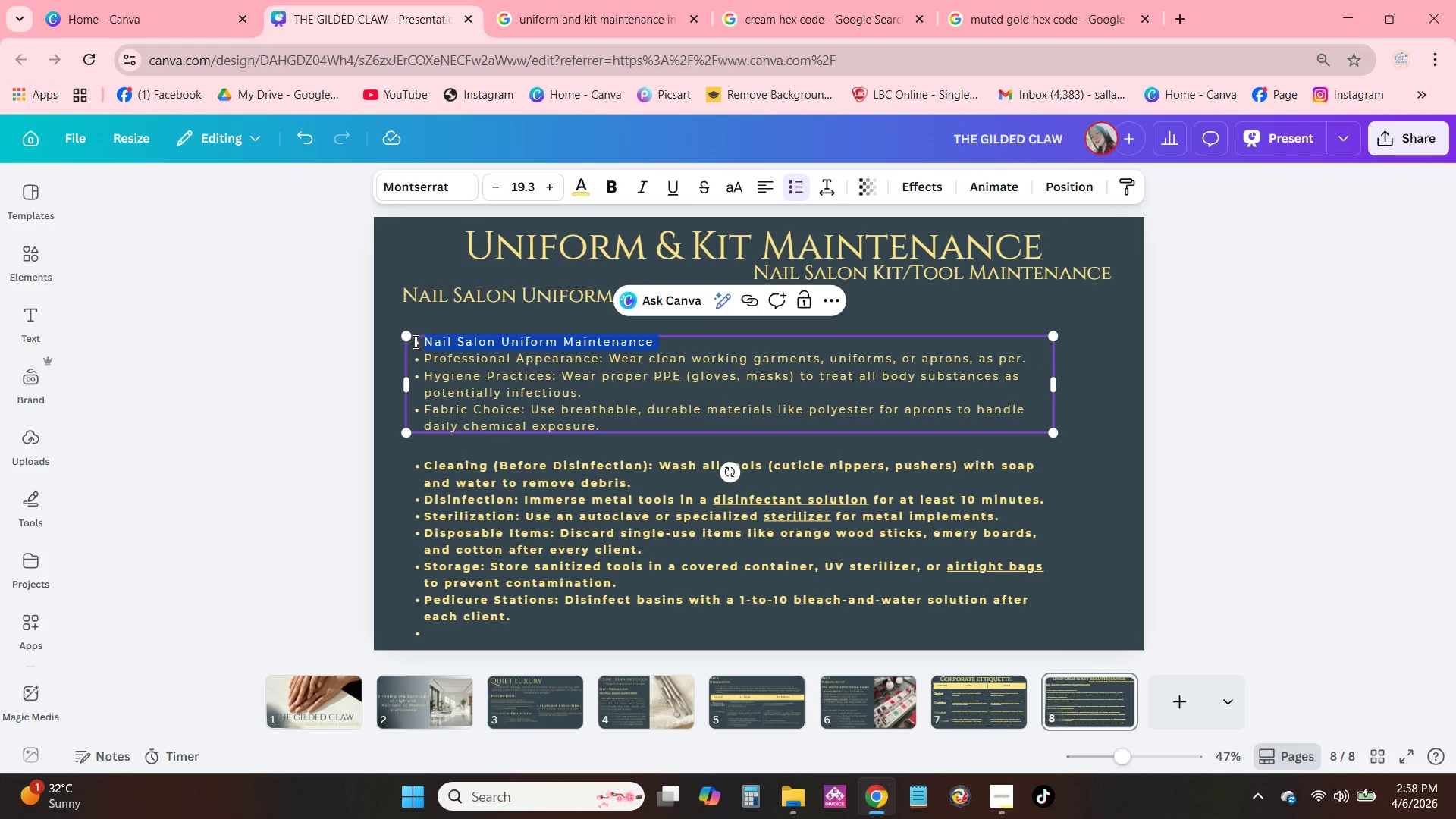 
key(Backspace)
 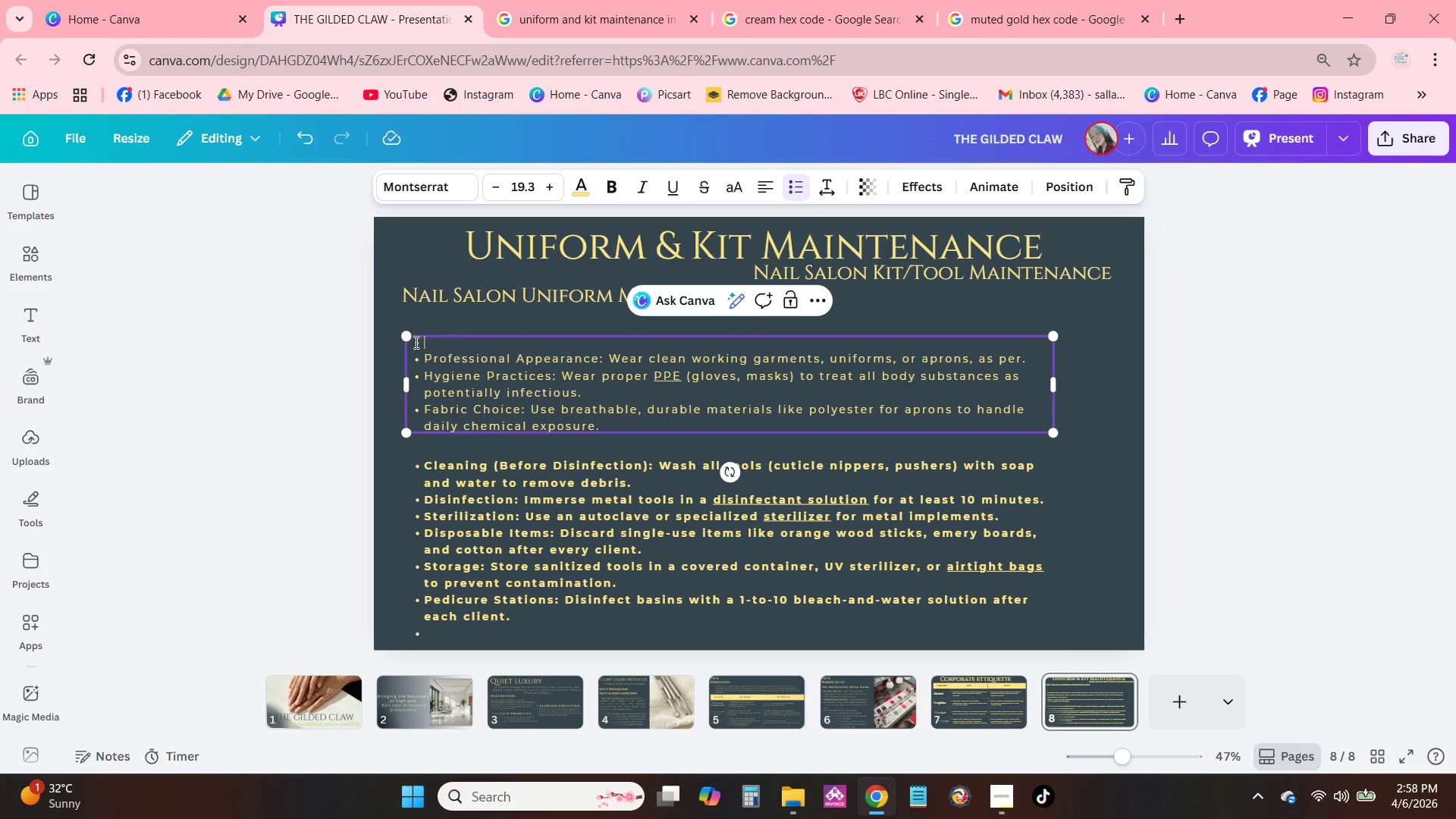 
key(Backspace)
 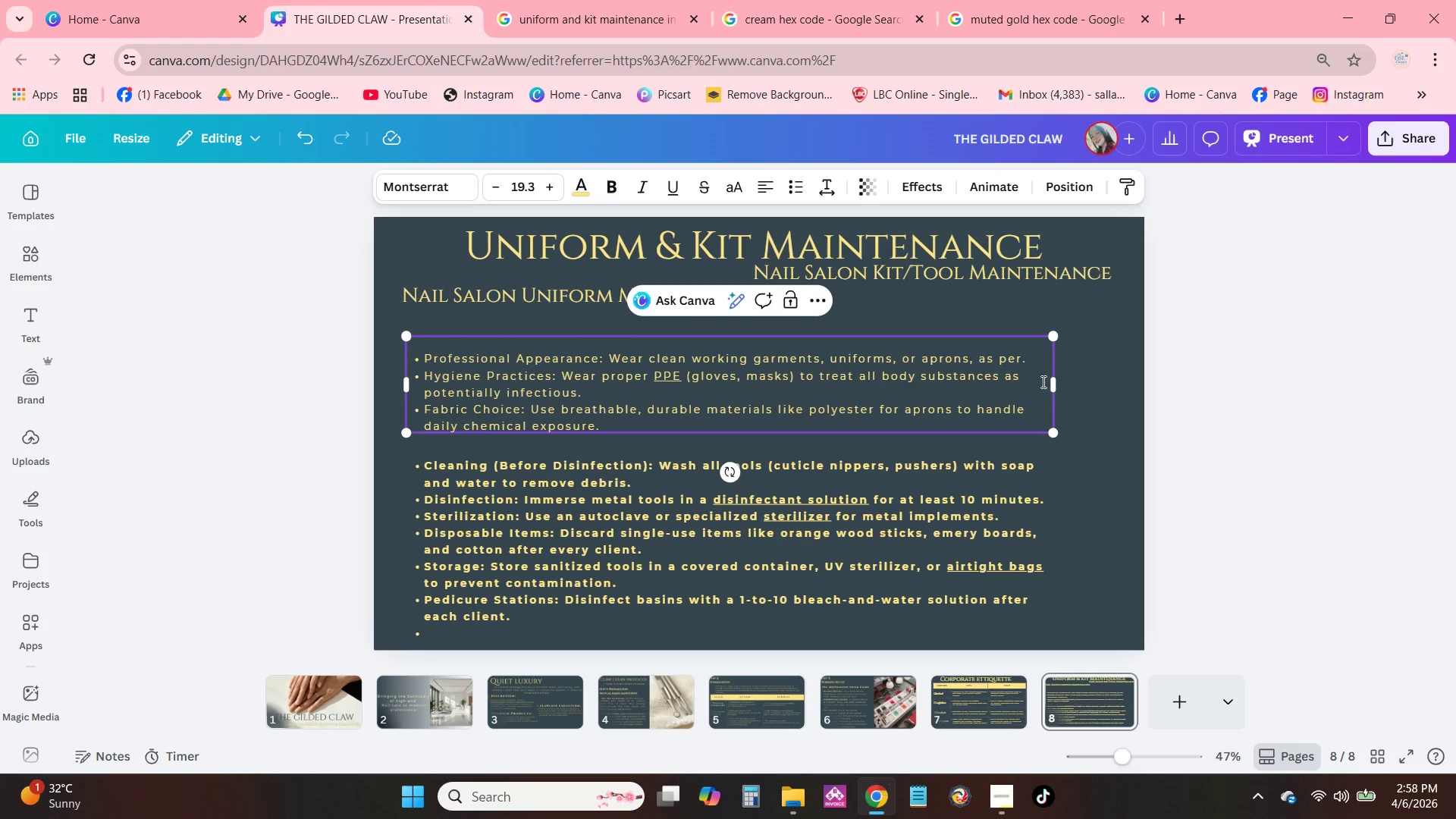 
left_click_drag(start_coordinate=[1053, 382], to_coordinate=[1083, 378])
 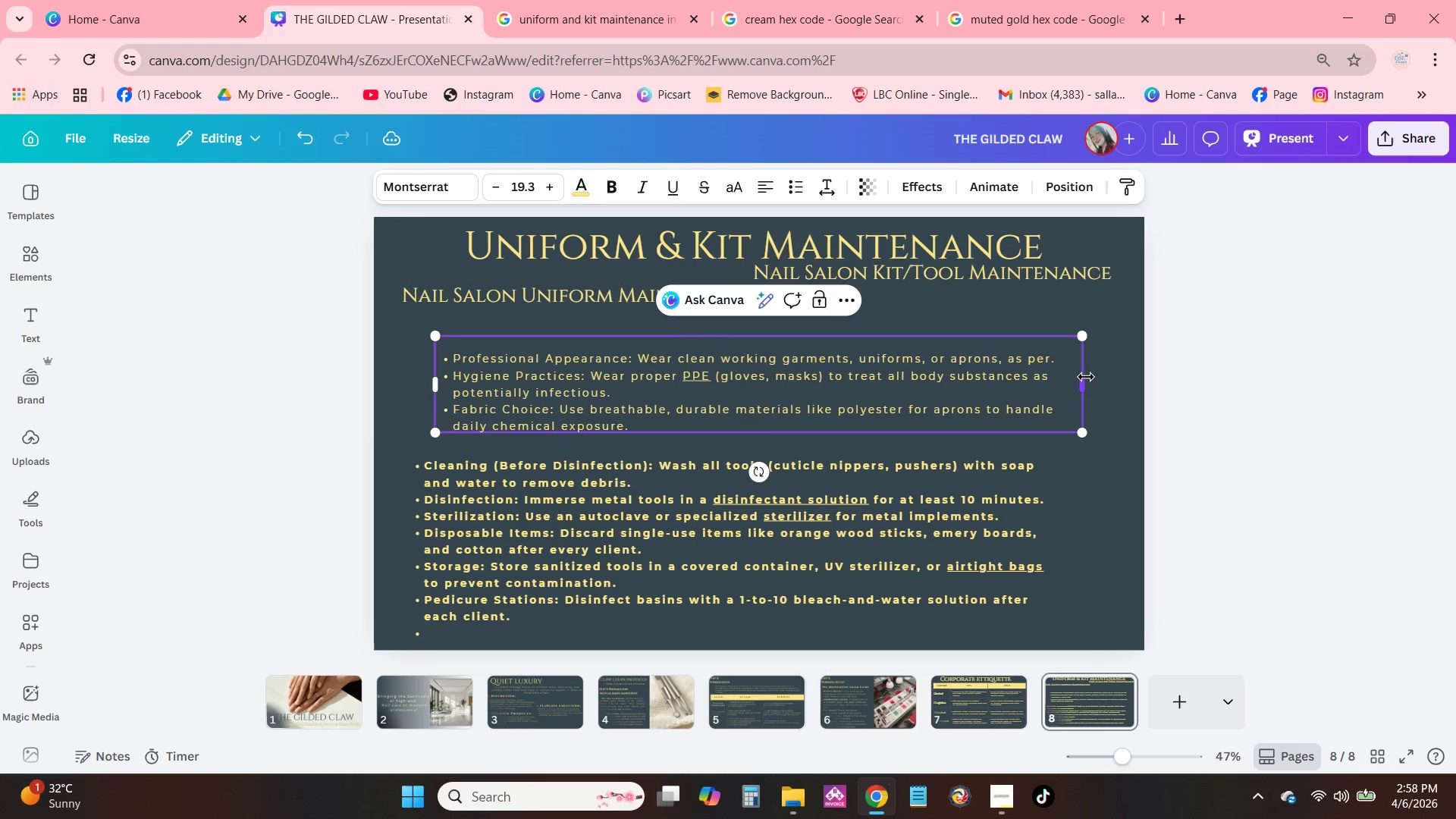 
left_click_drag(start_coordinate=[1086, 377], to_coordinate=[1059, 382])
 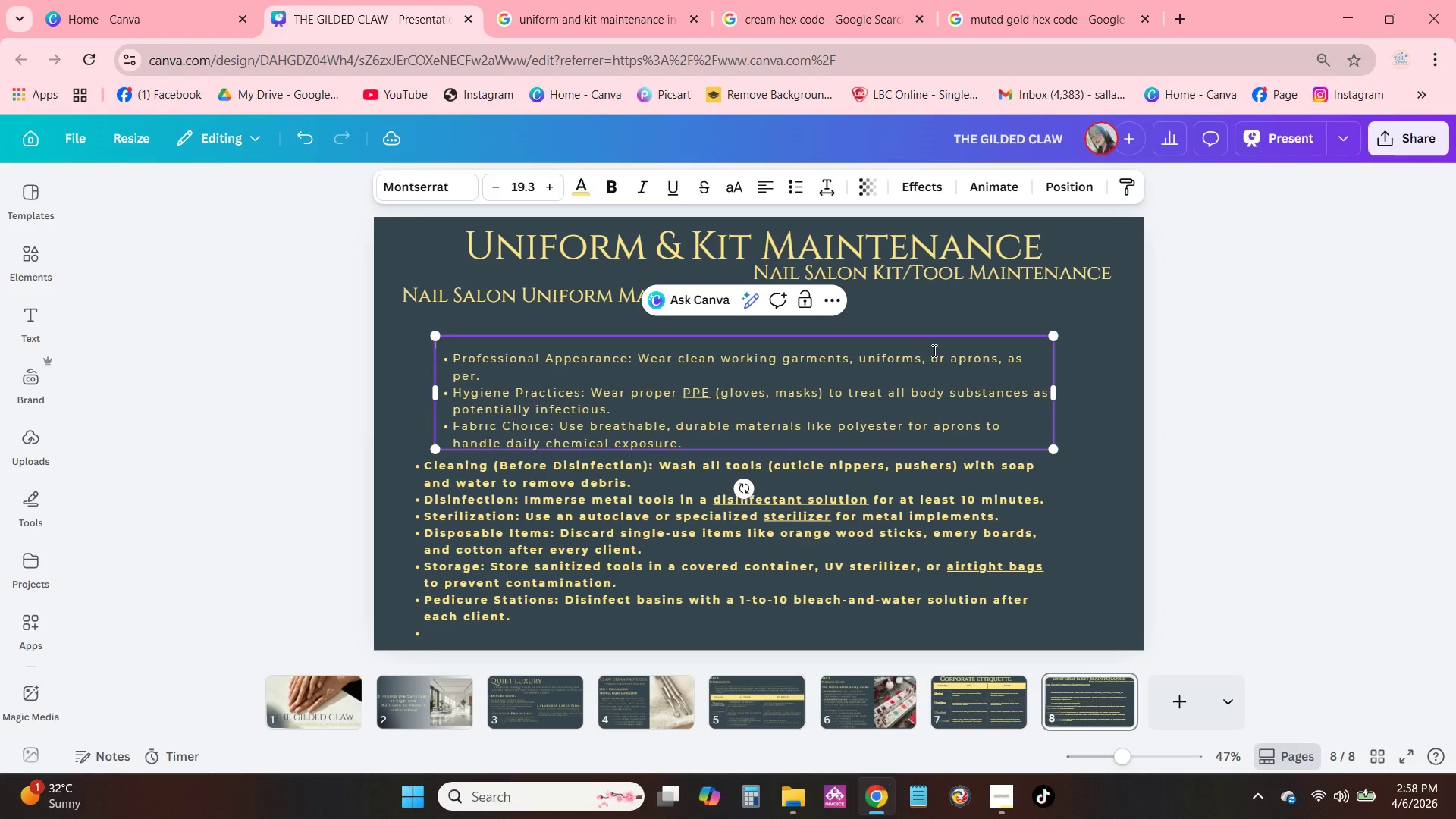 
left_click([933, 349])
 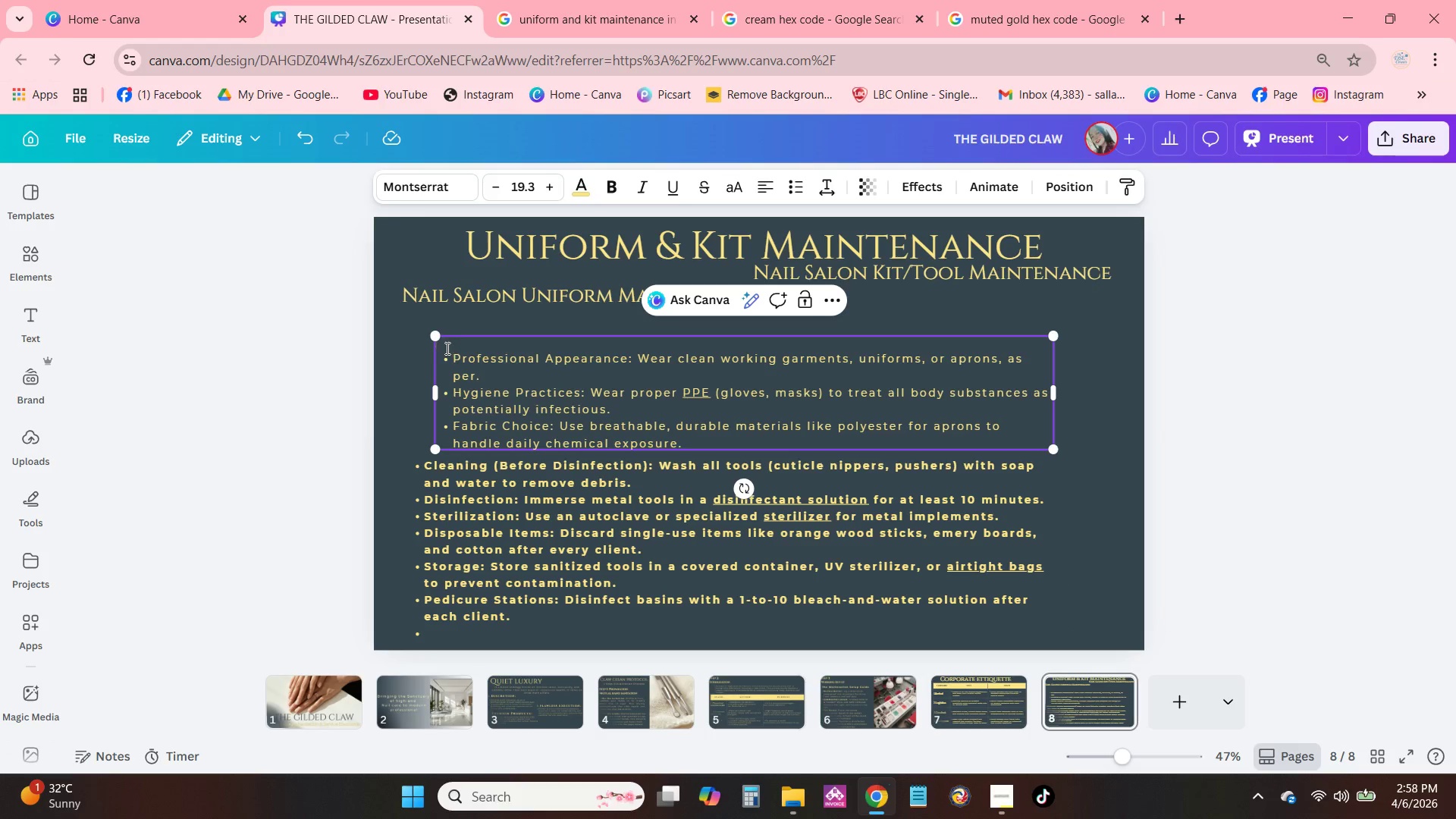 
double_click([460, 341])
 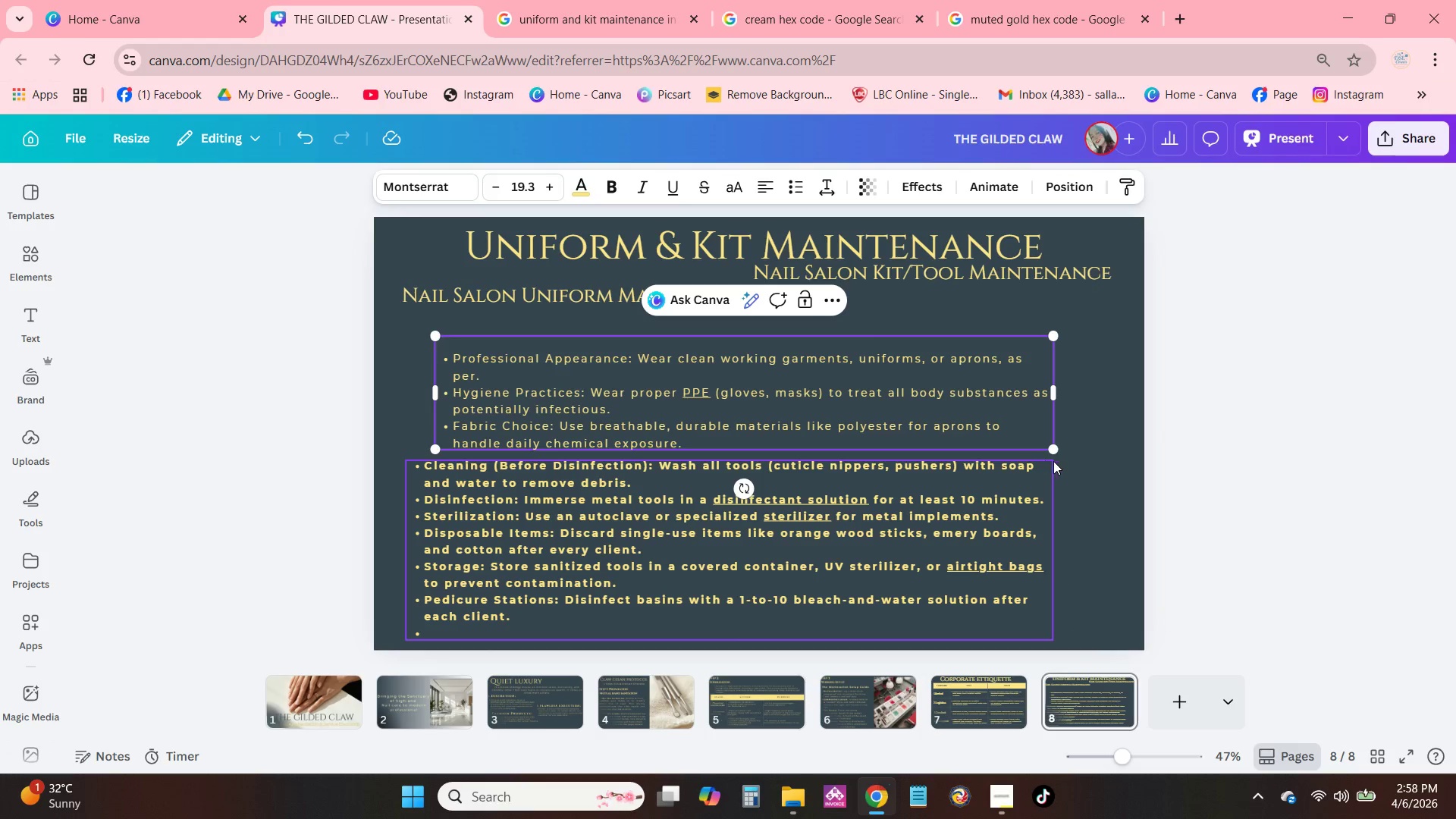 
left_click_drag(start_coordinate=[1053, 451], to_coordinate=[1108, 485])
 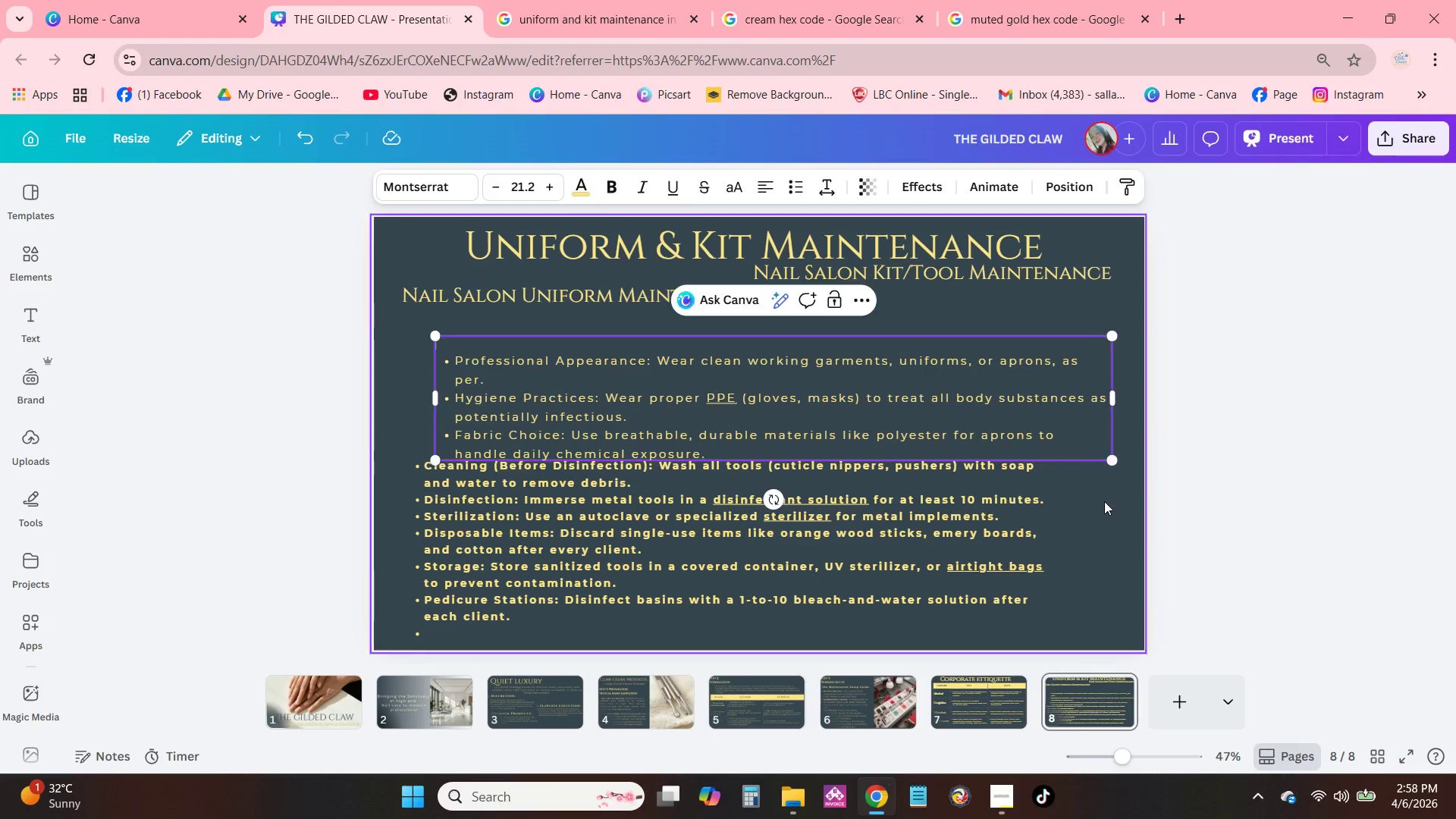 
left_click_drag(start_coordinate=[1104, 501], to_coordinate=[1100, 500])
 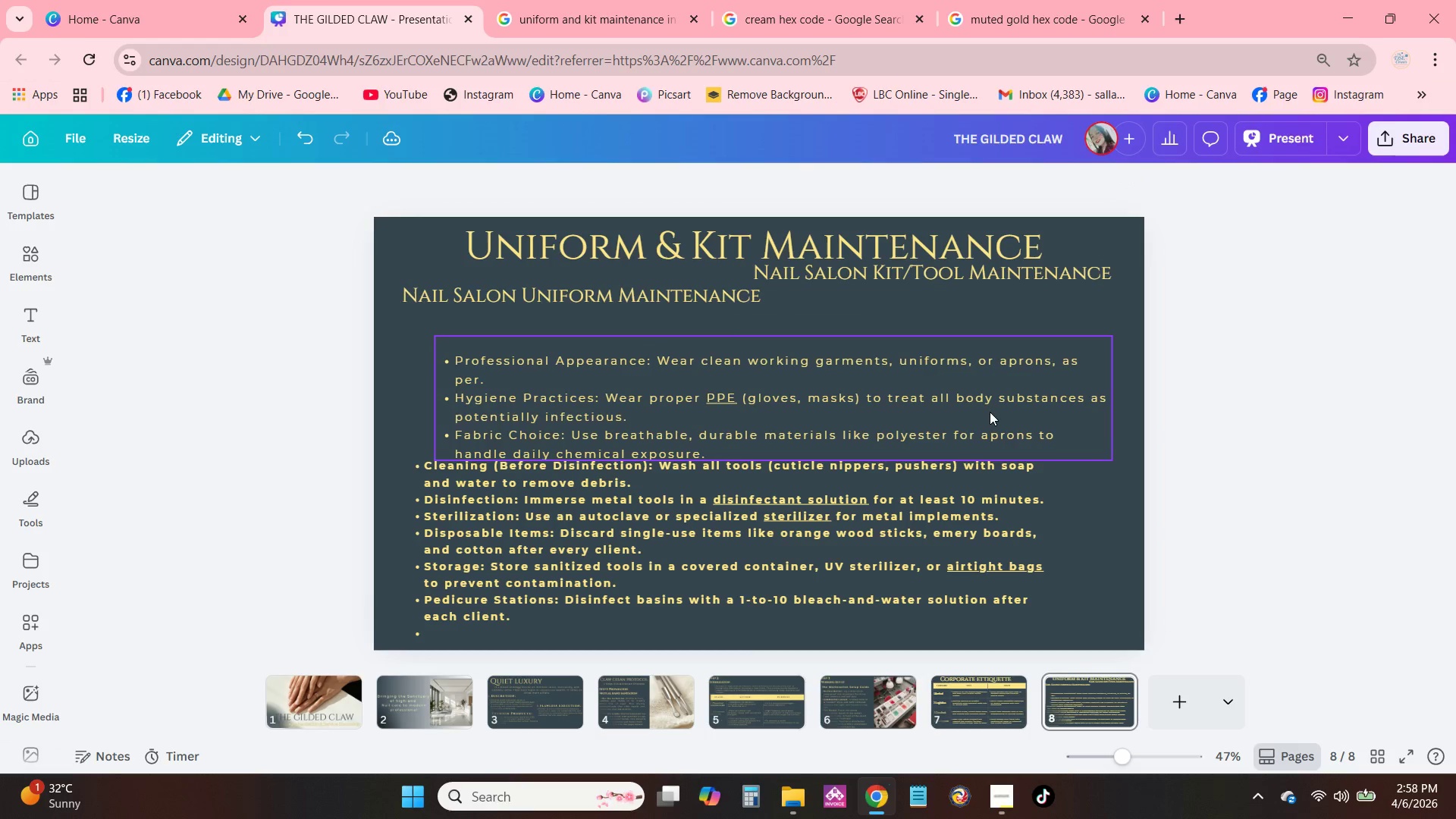 
left_click_drag(start_coordinate=[990, 412], to_coordinate=[949, 389])
 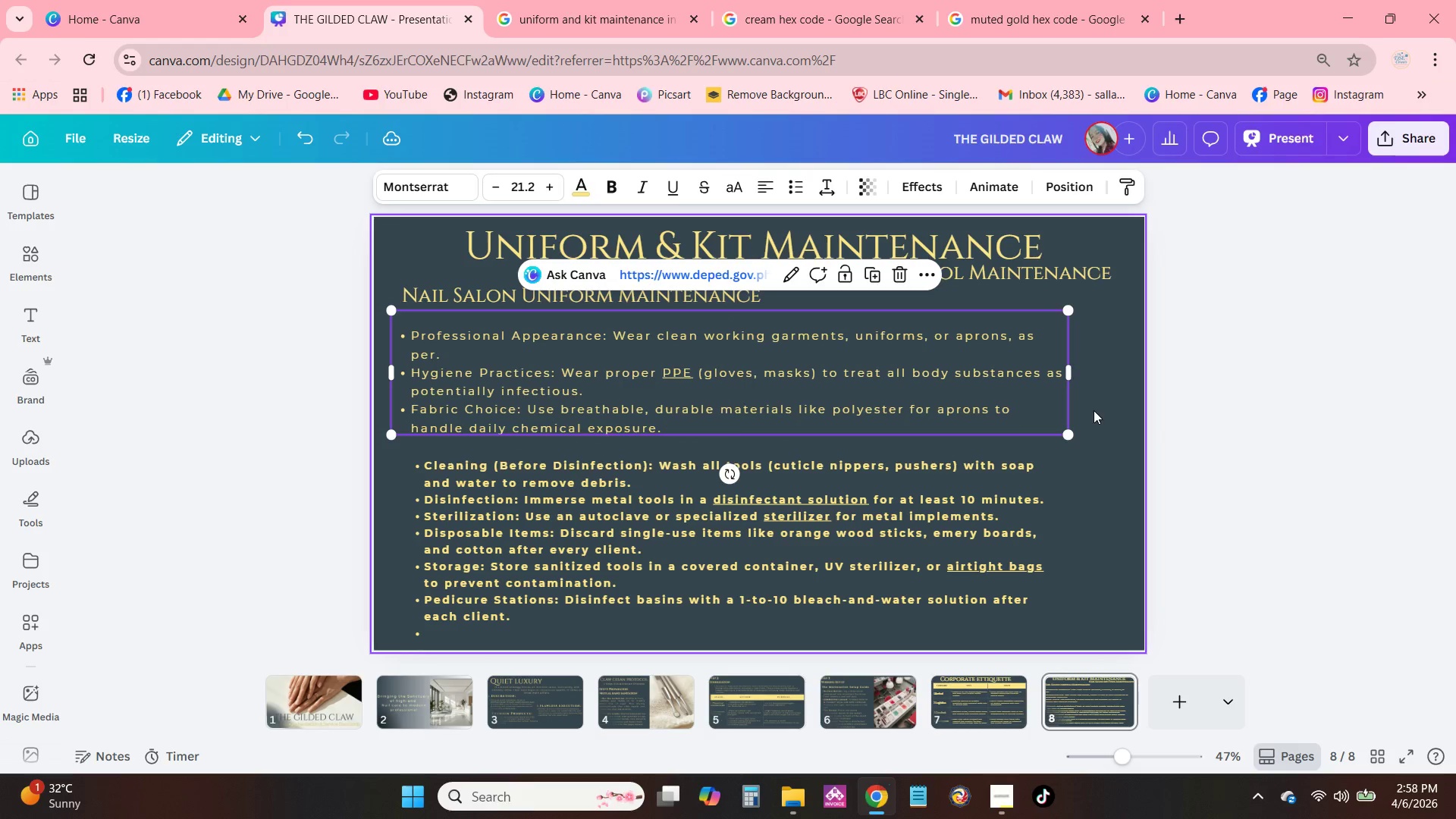 
left_click([1094, 410])
 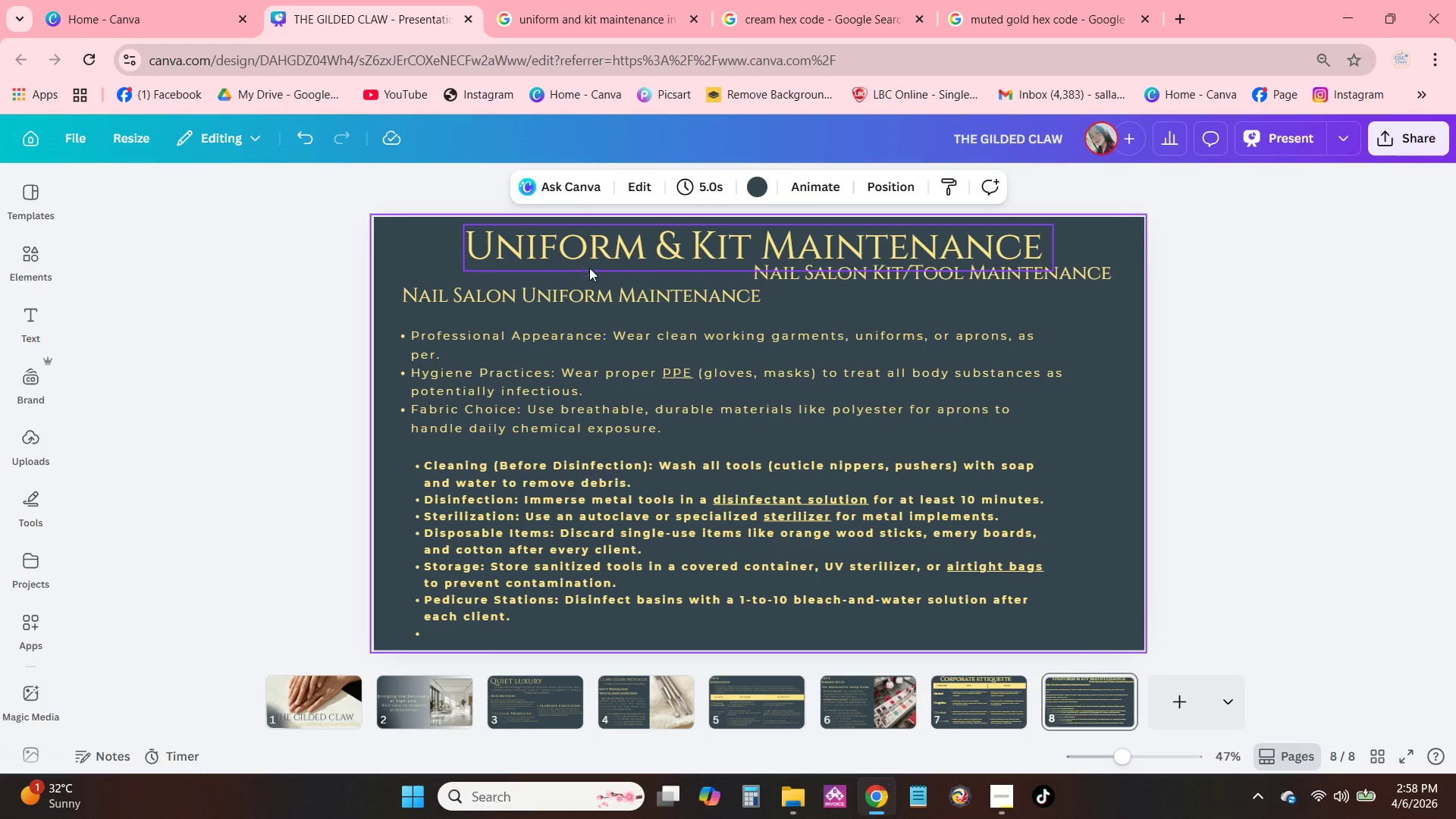 
left_click([594, 284])
 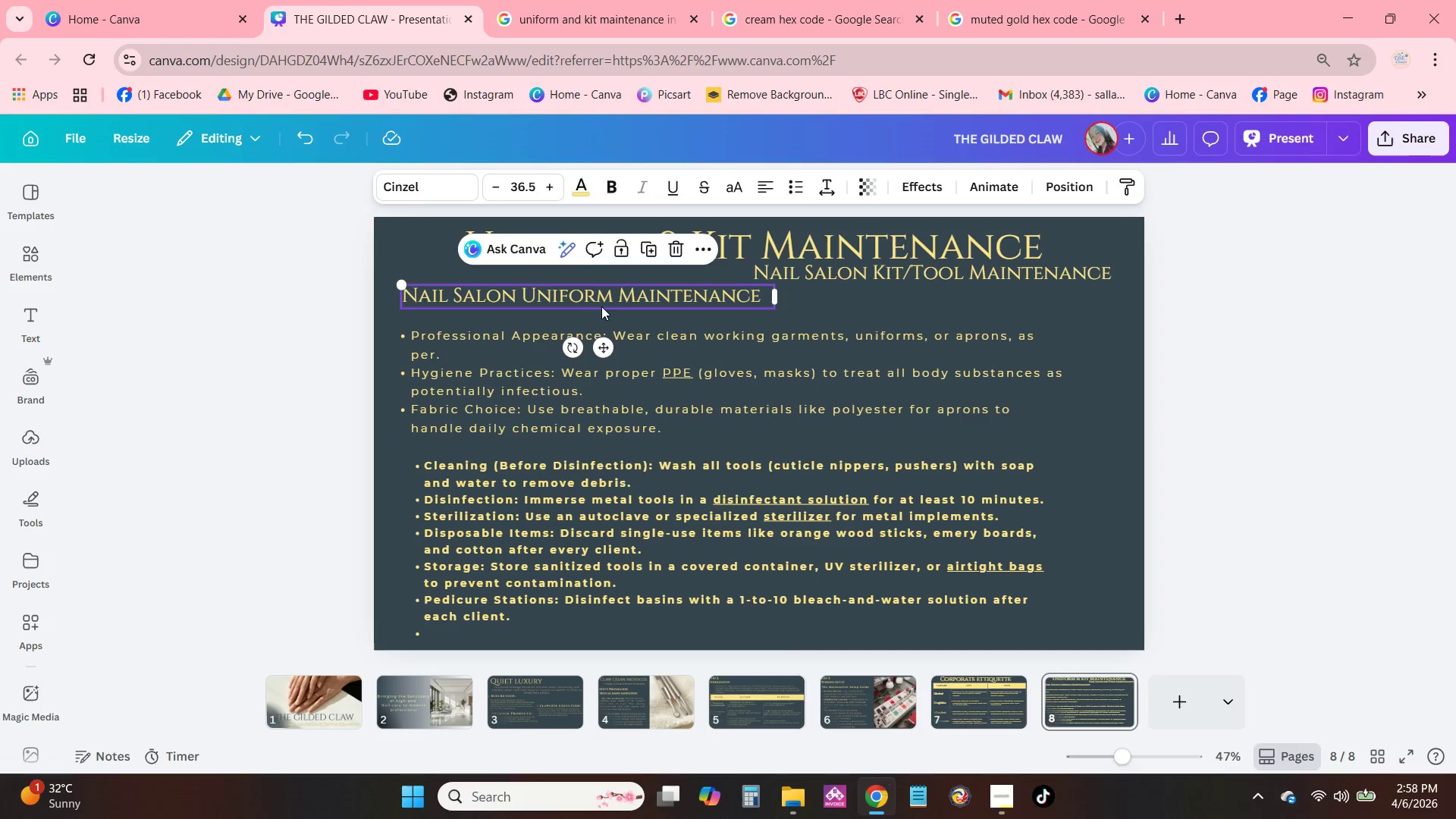 
left_click([603, 307])
 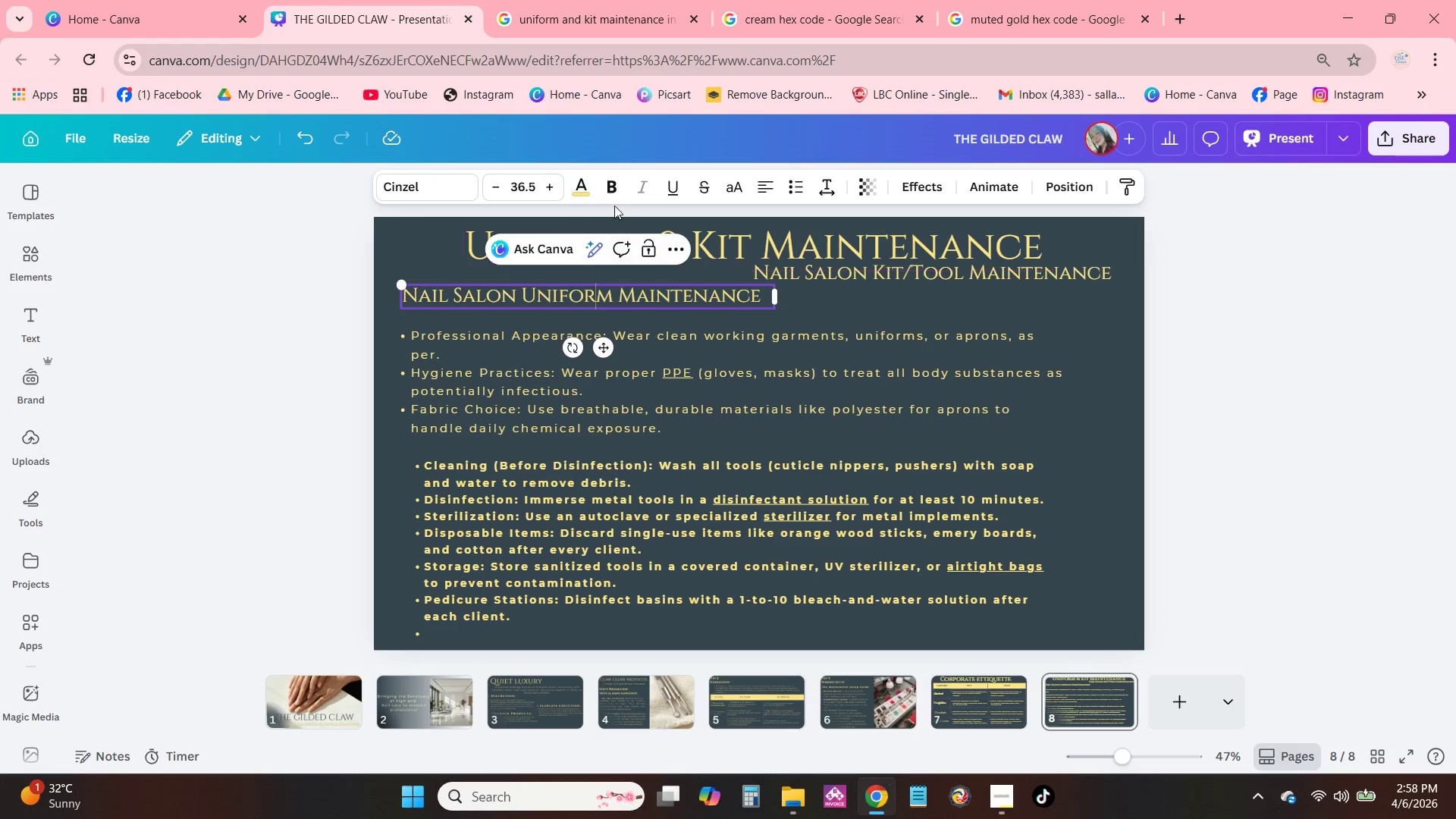 
left_click([609, 195])
 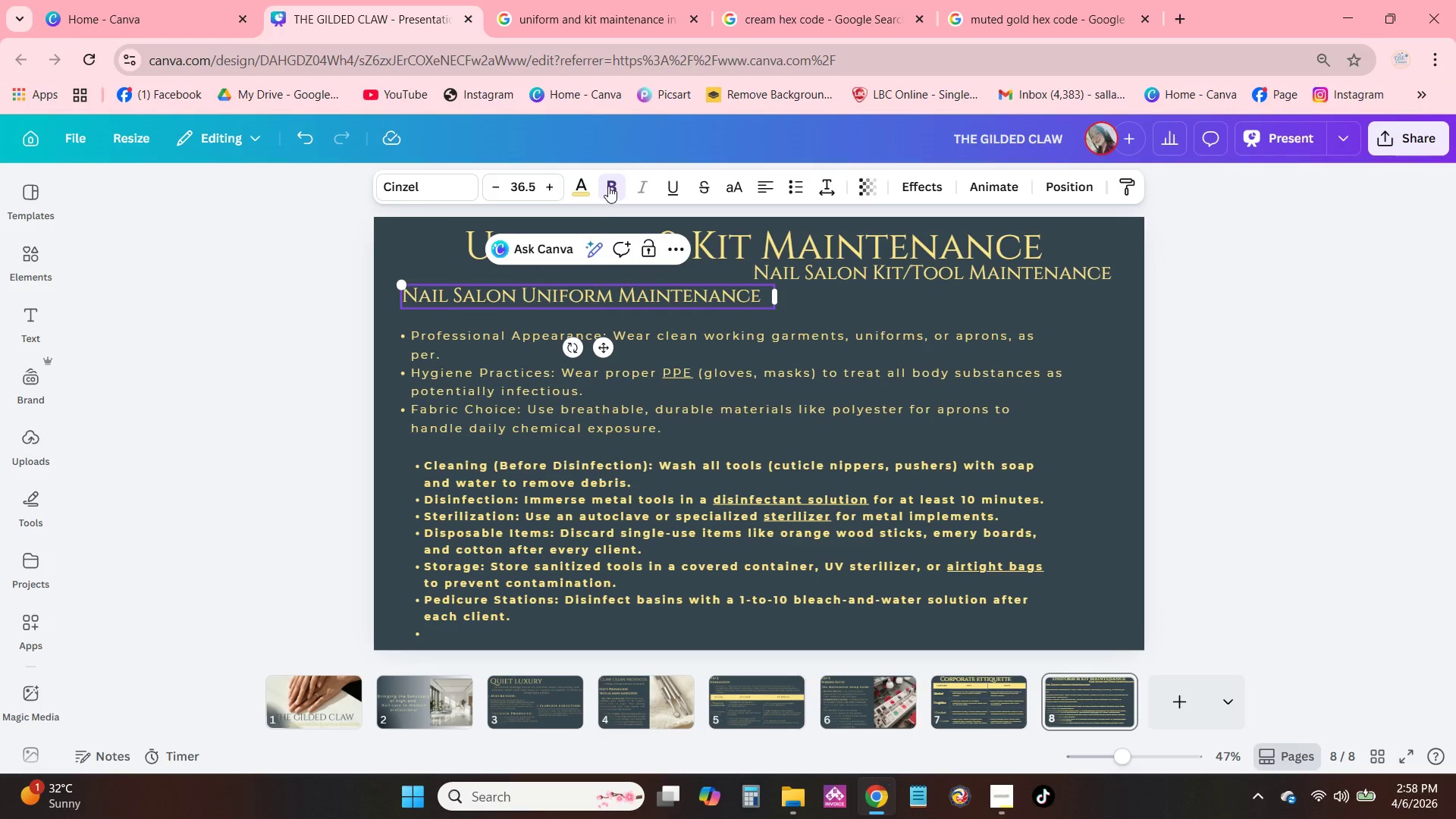 
left_click([608, 184])
 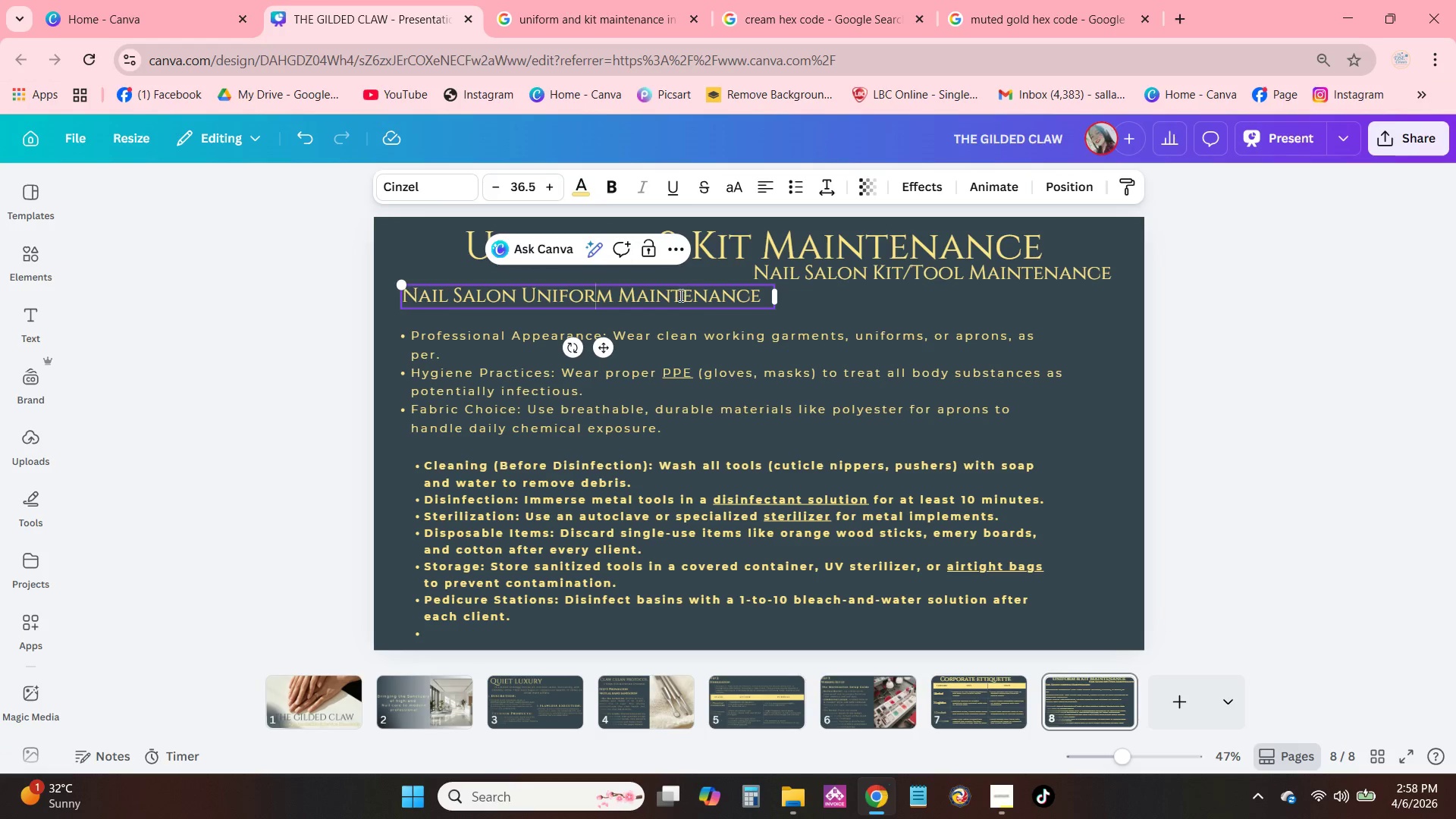 
left_click([613, 191])
 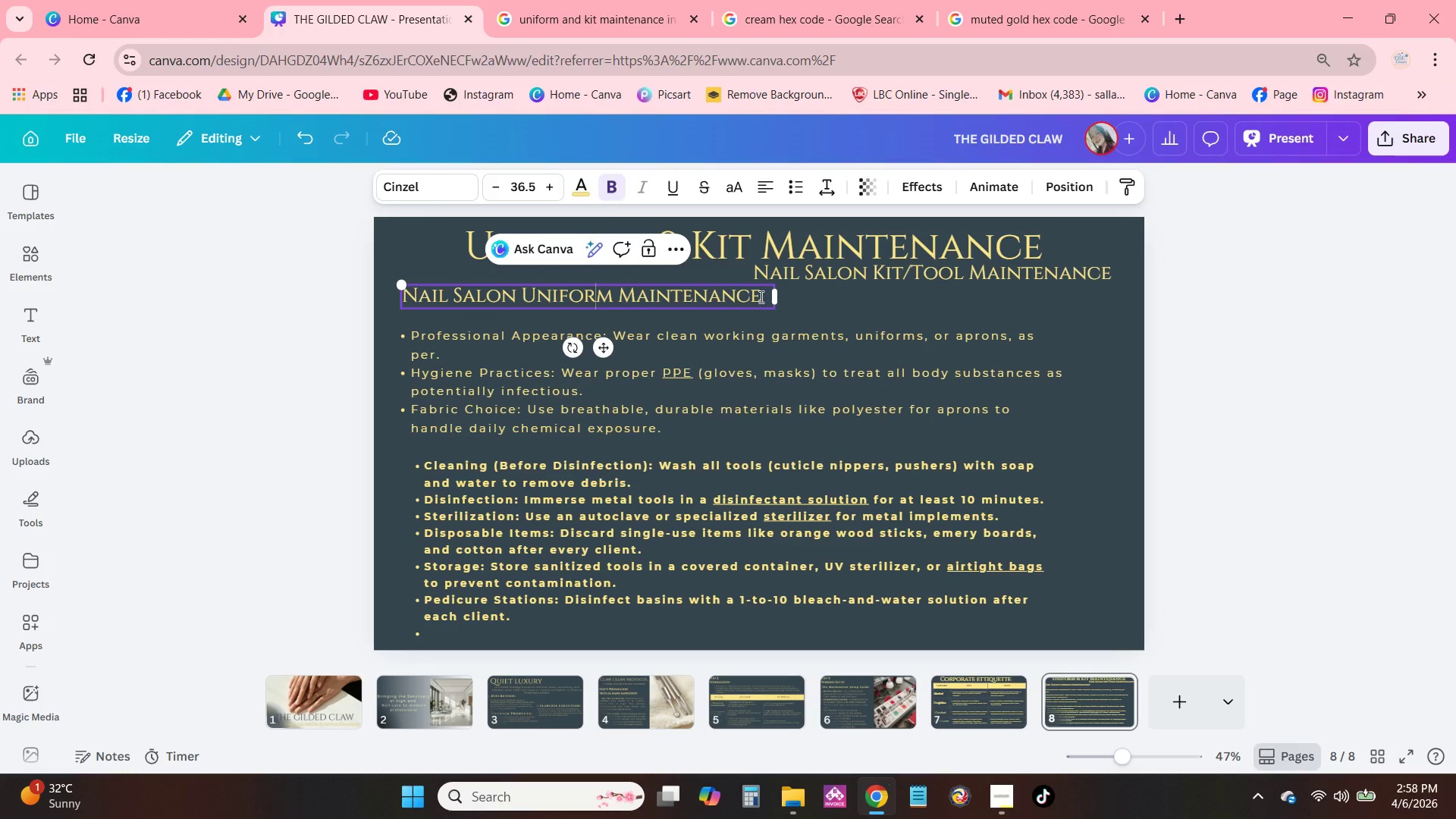 
left_click([786, 292])
 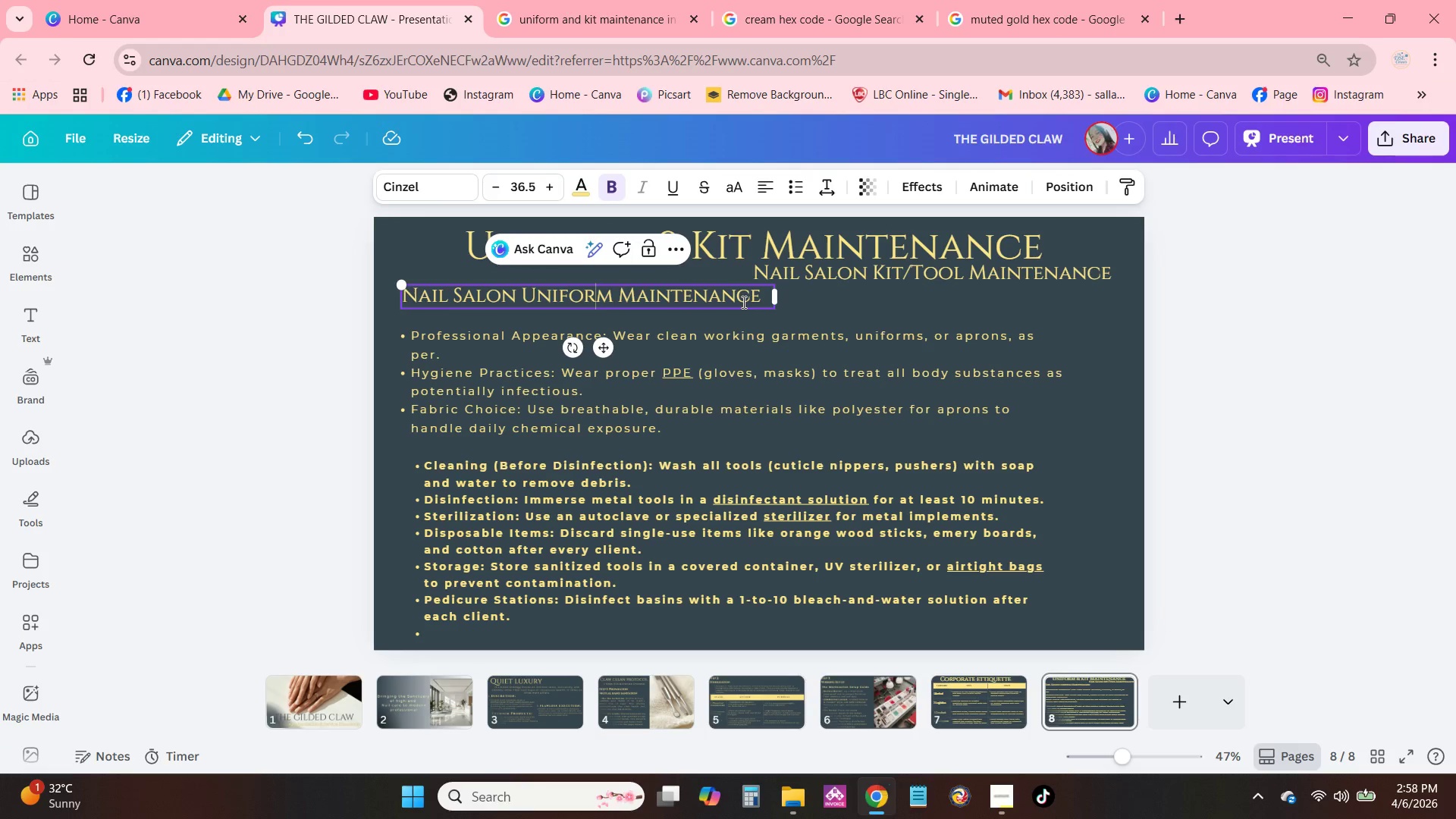 
triple_click([742, 302])
 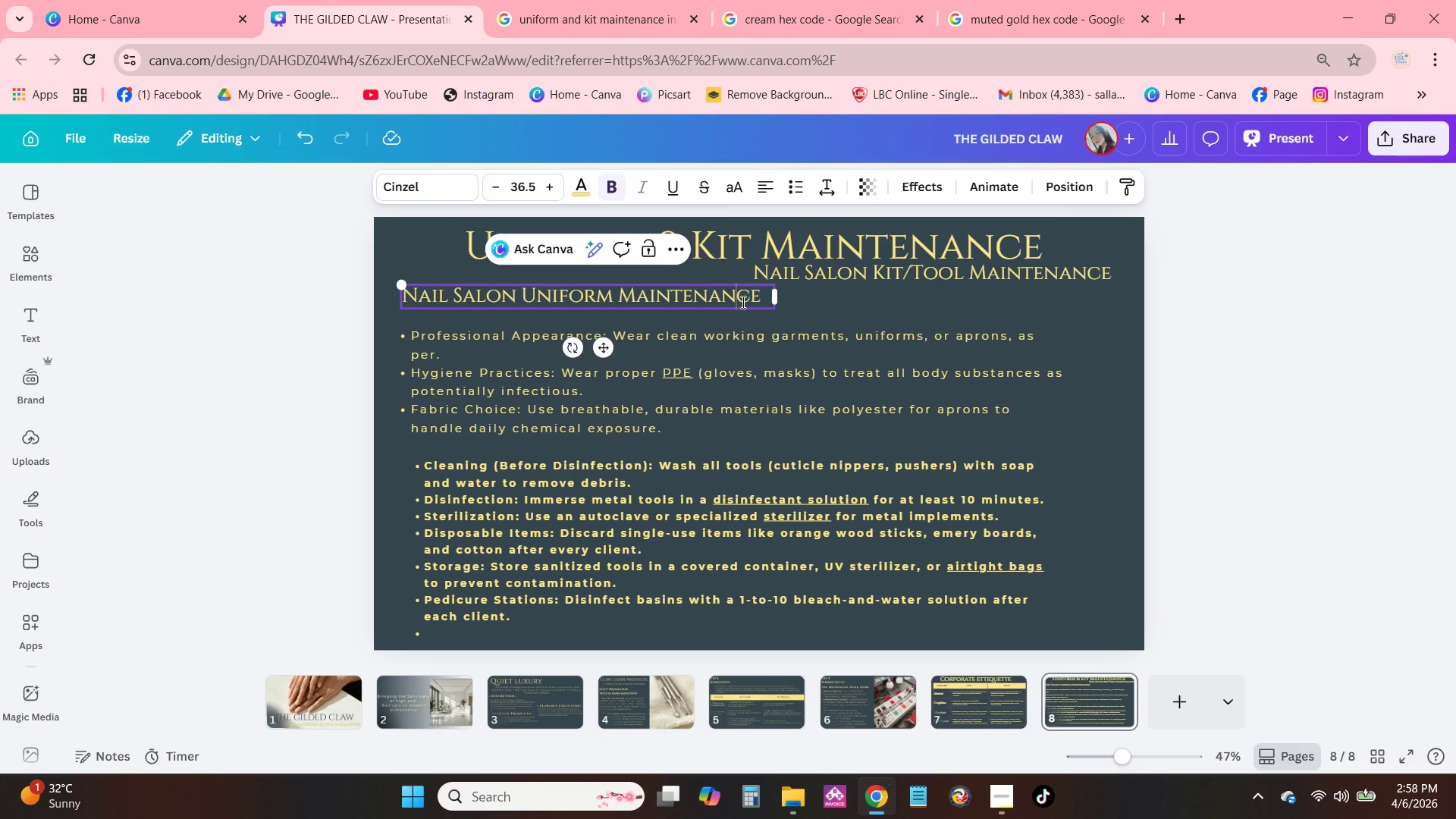 
triple_click([742, 302])
 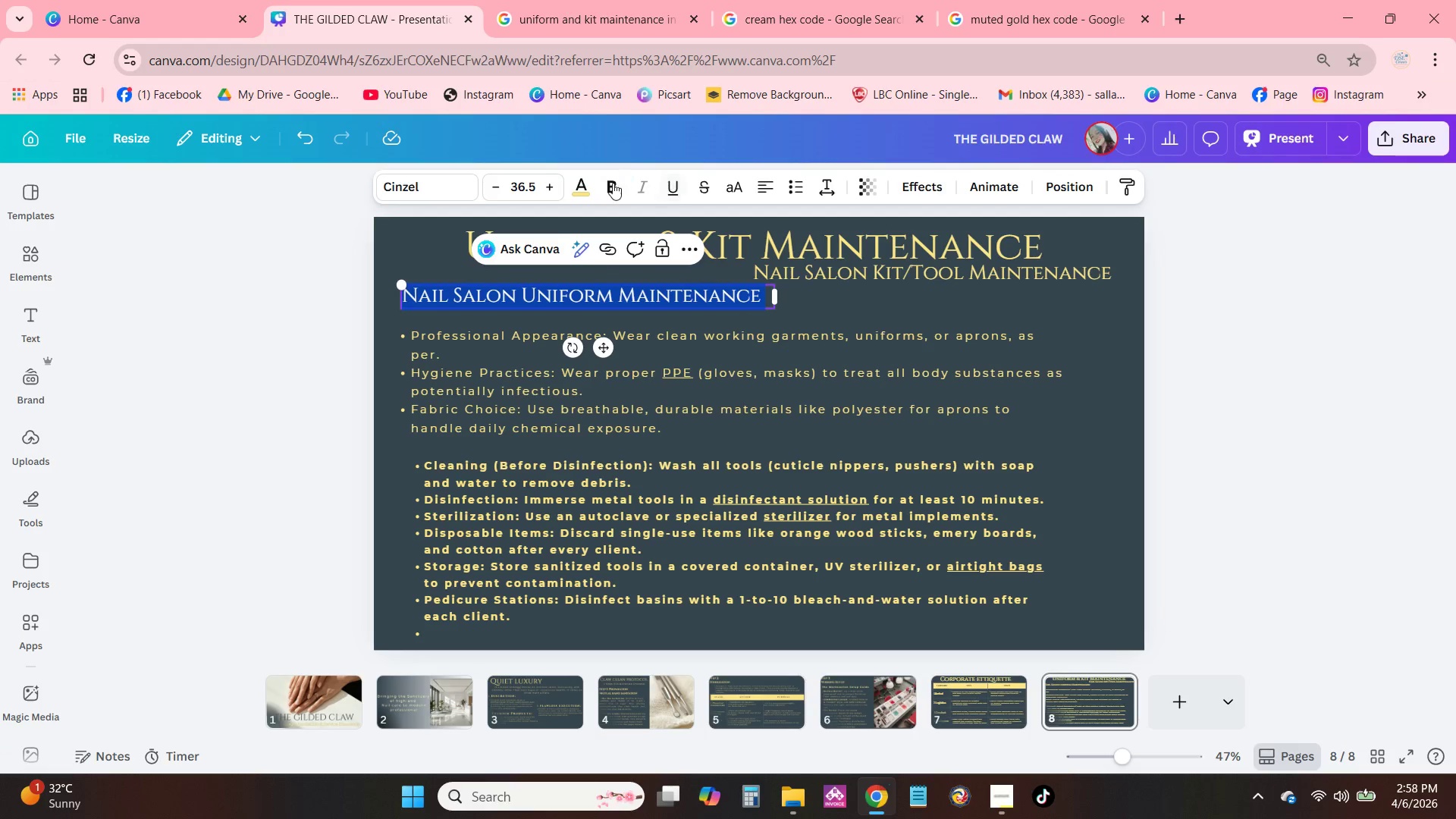 
left_click([613, 183])
 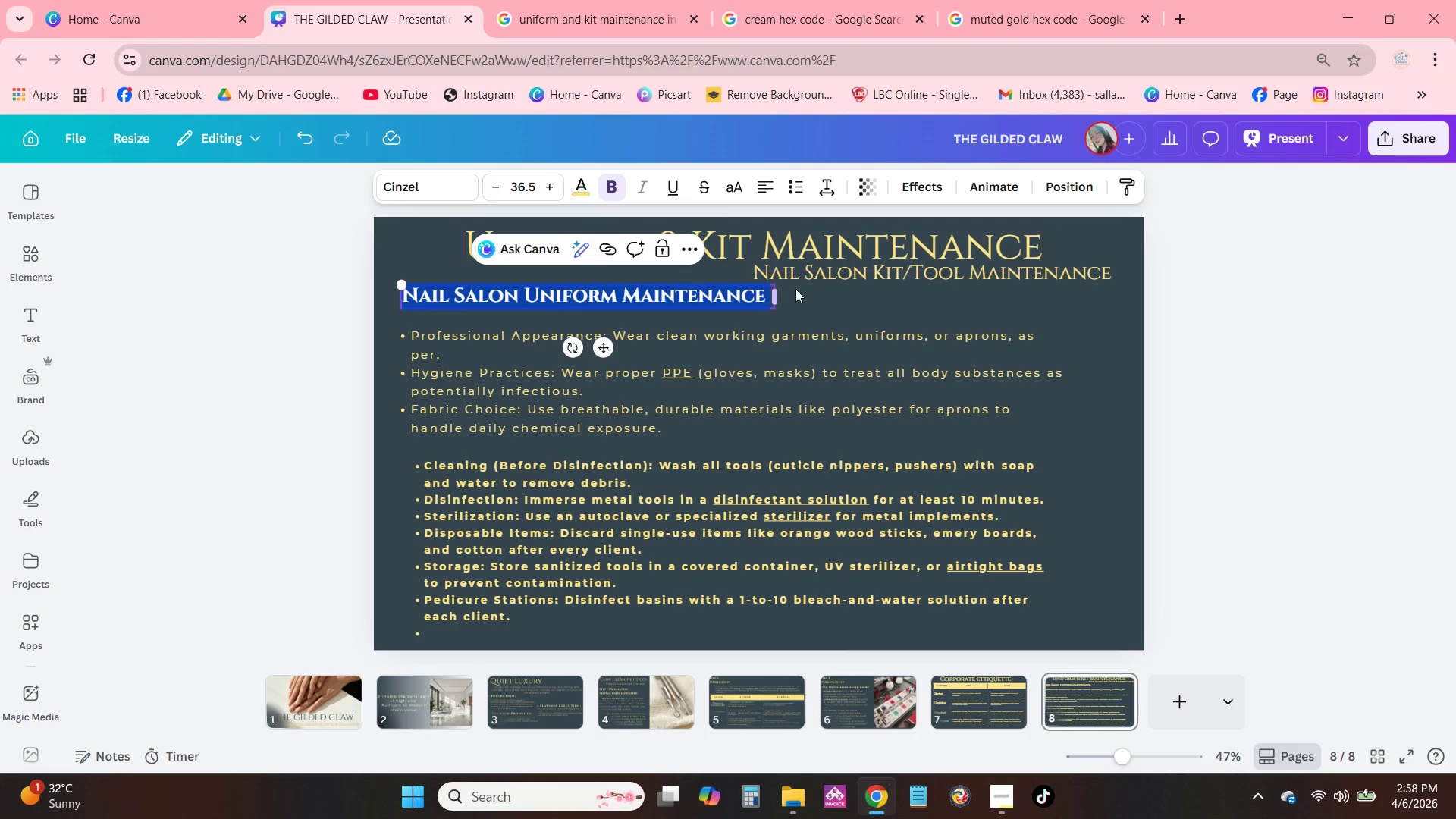 
left_click([848, 312])
 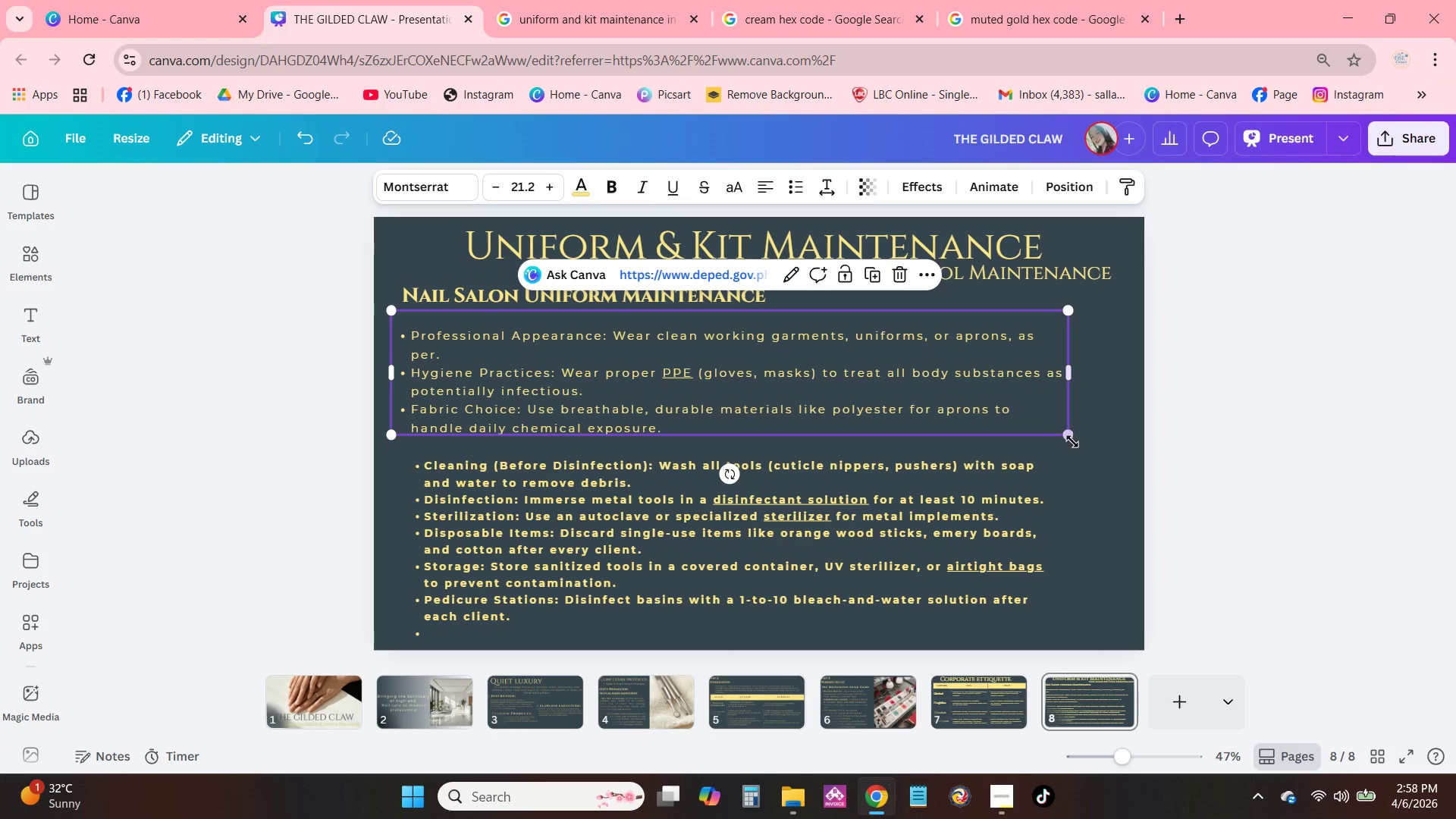 
left_click([1060, 476])
 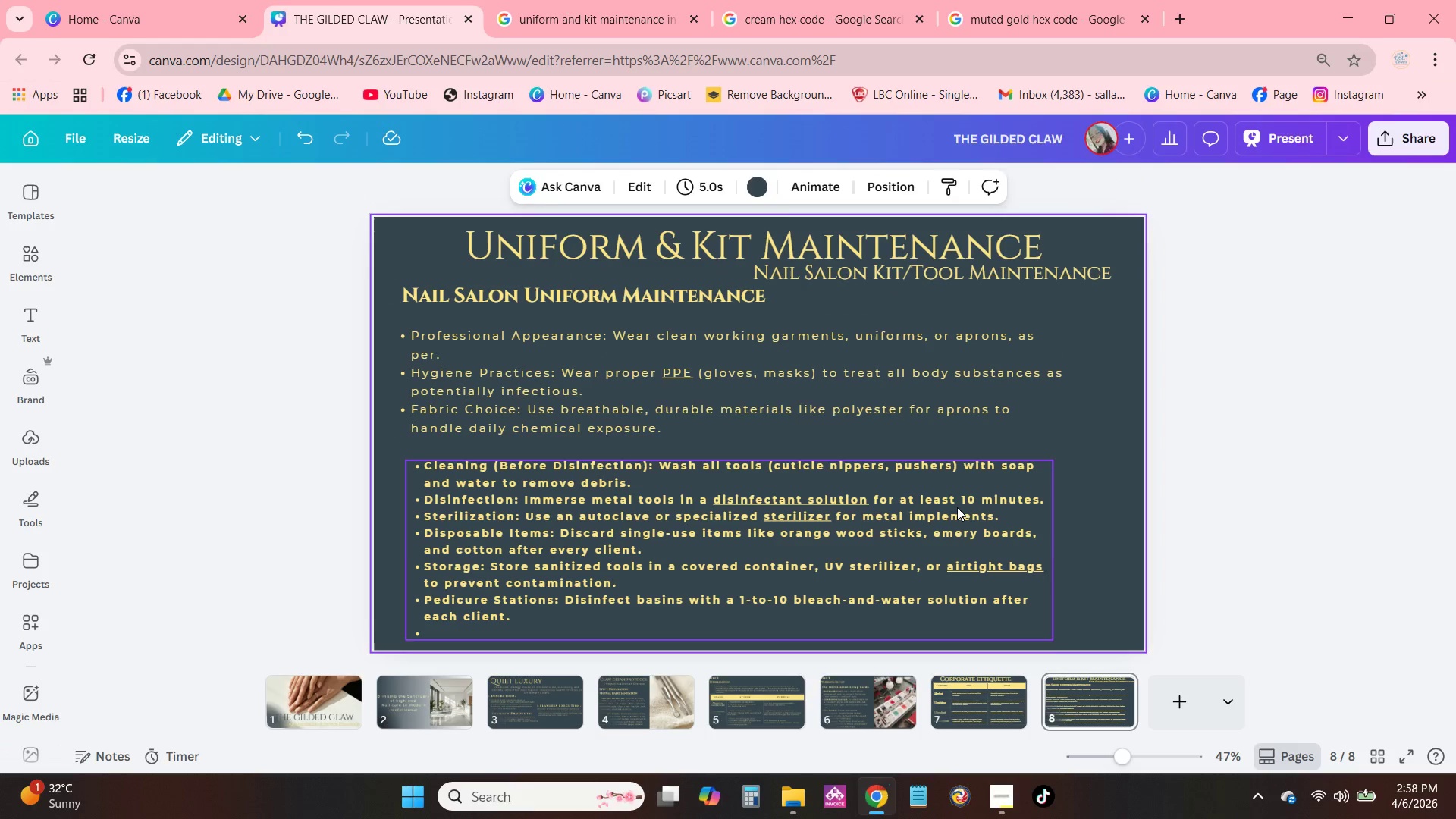 
left_click([957, 507])
 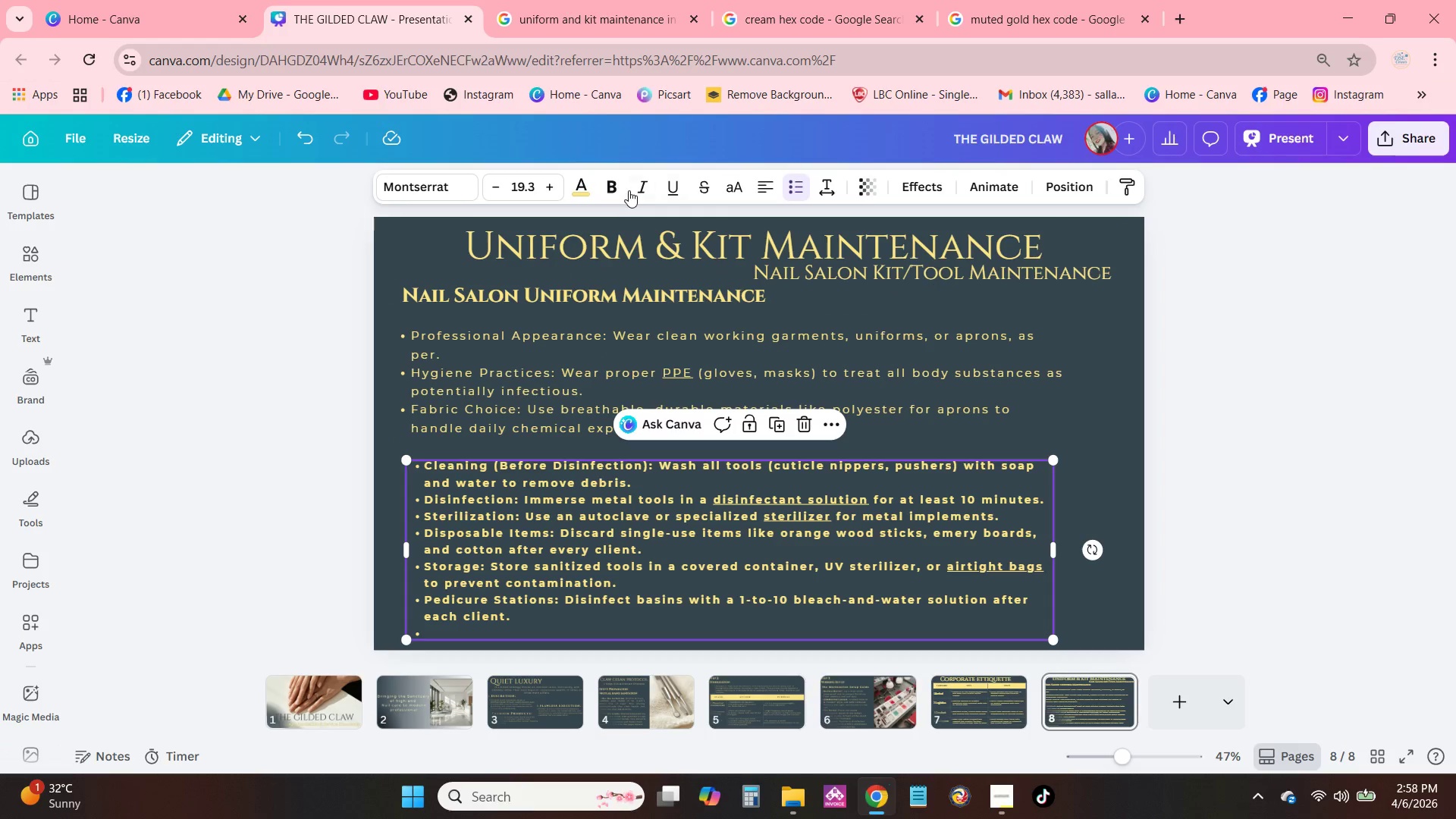 
left_click([619, 189])
 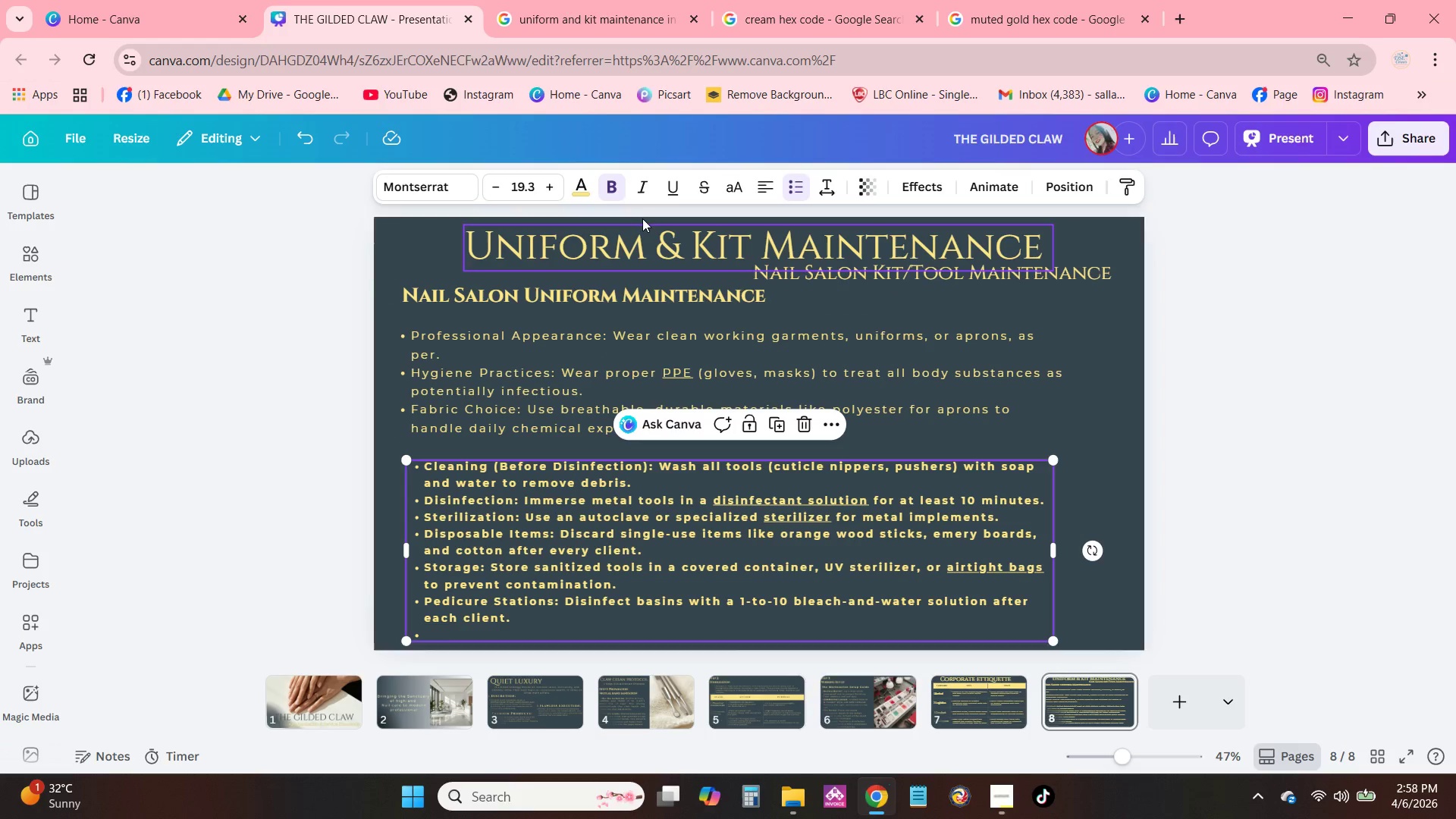 
left_click([605, 193])
 